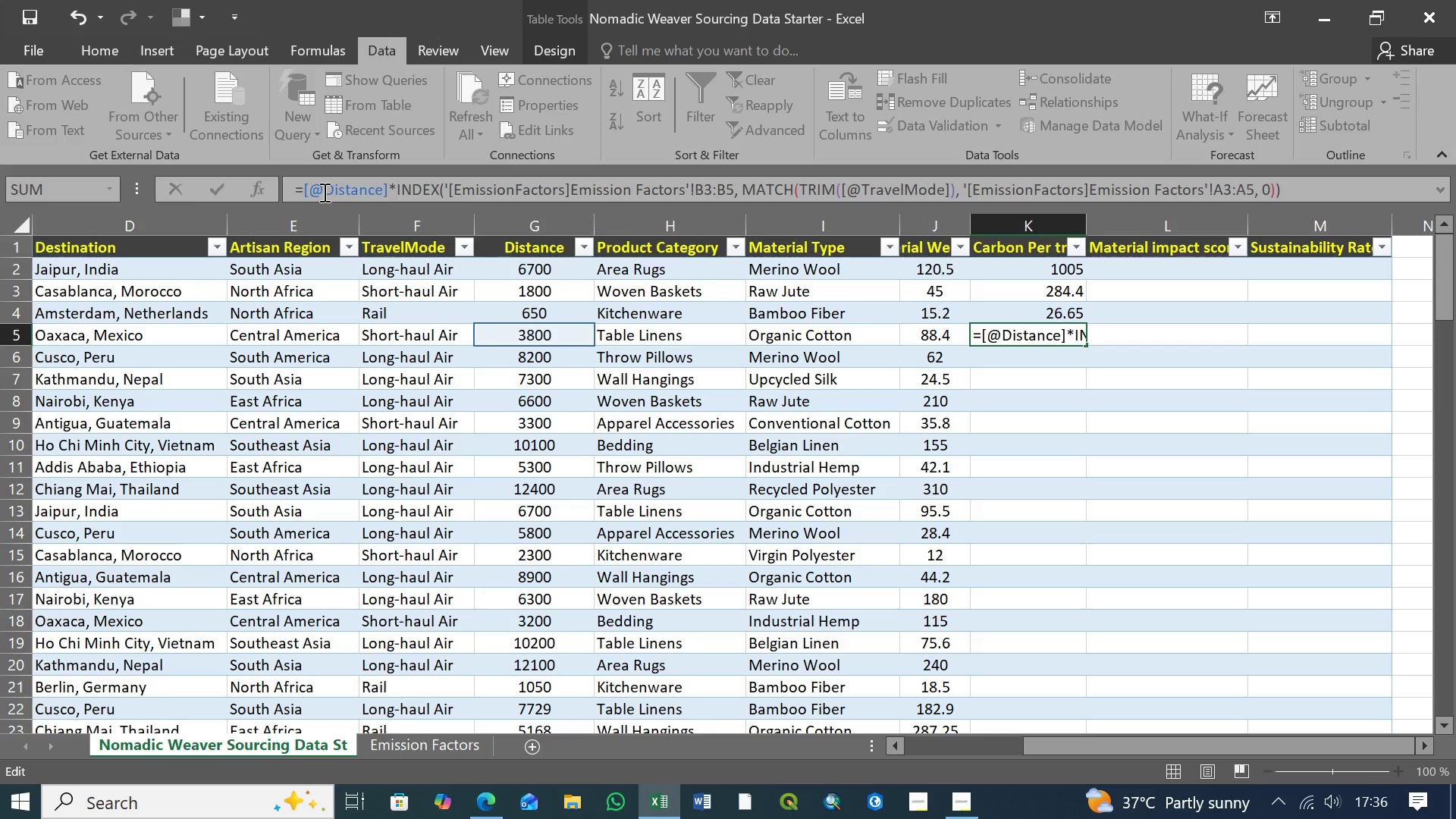 
left_click([1291, 189])
 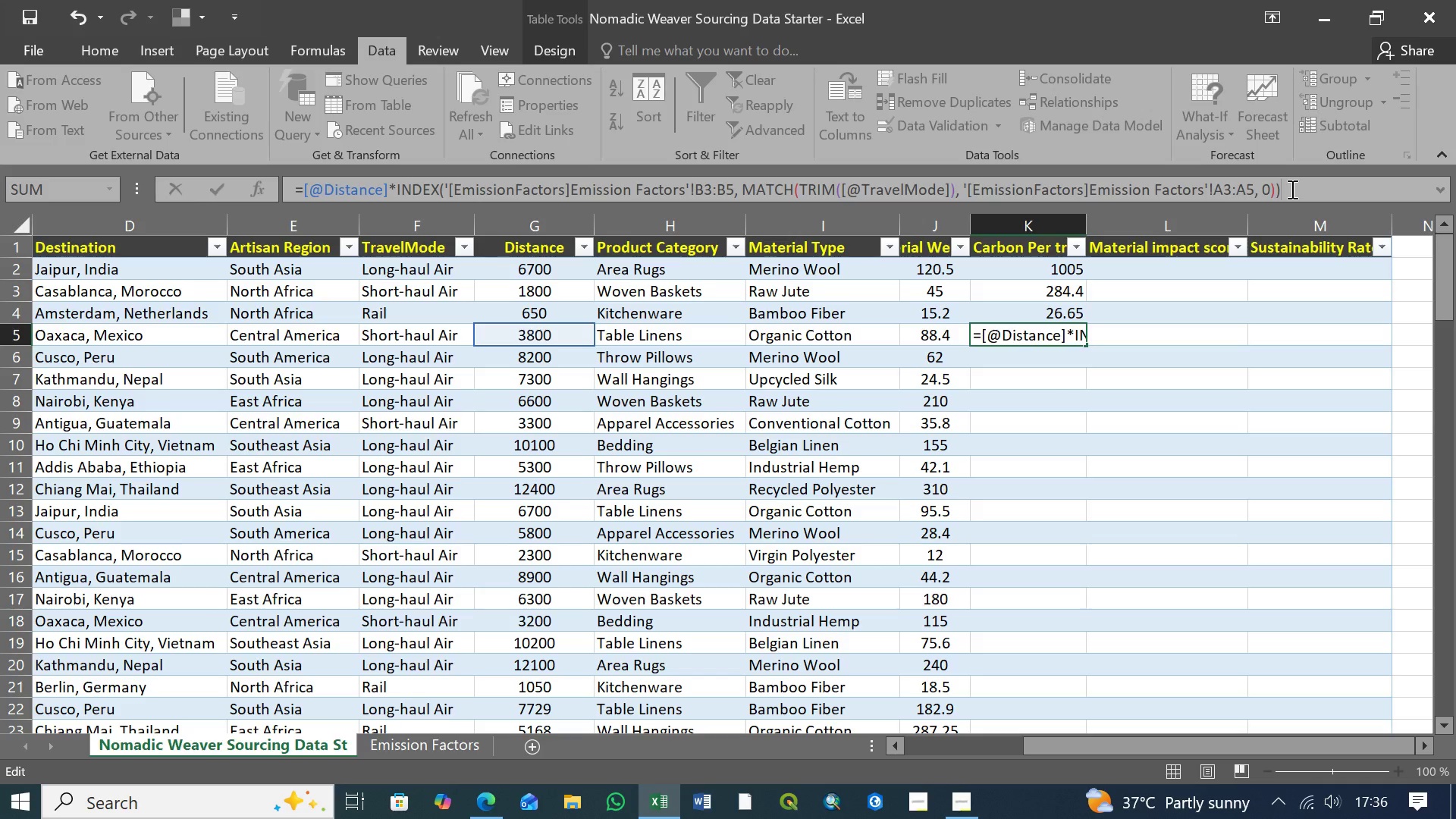 
wait(29.22)
 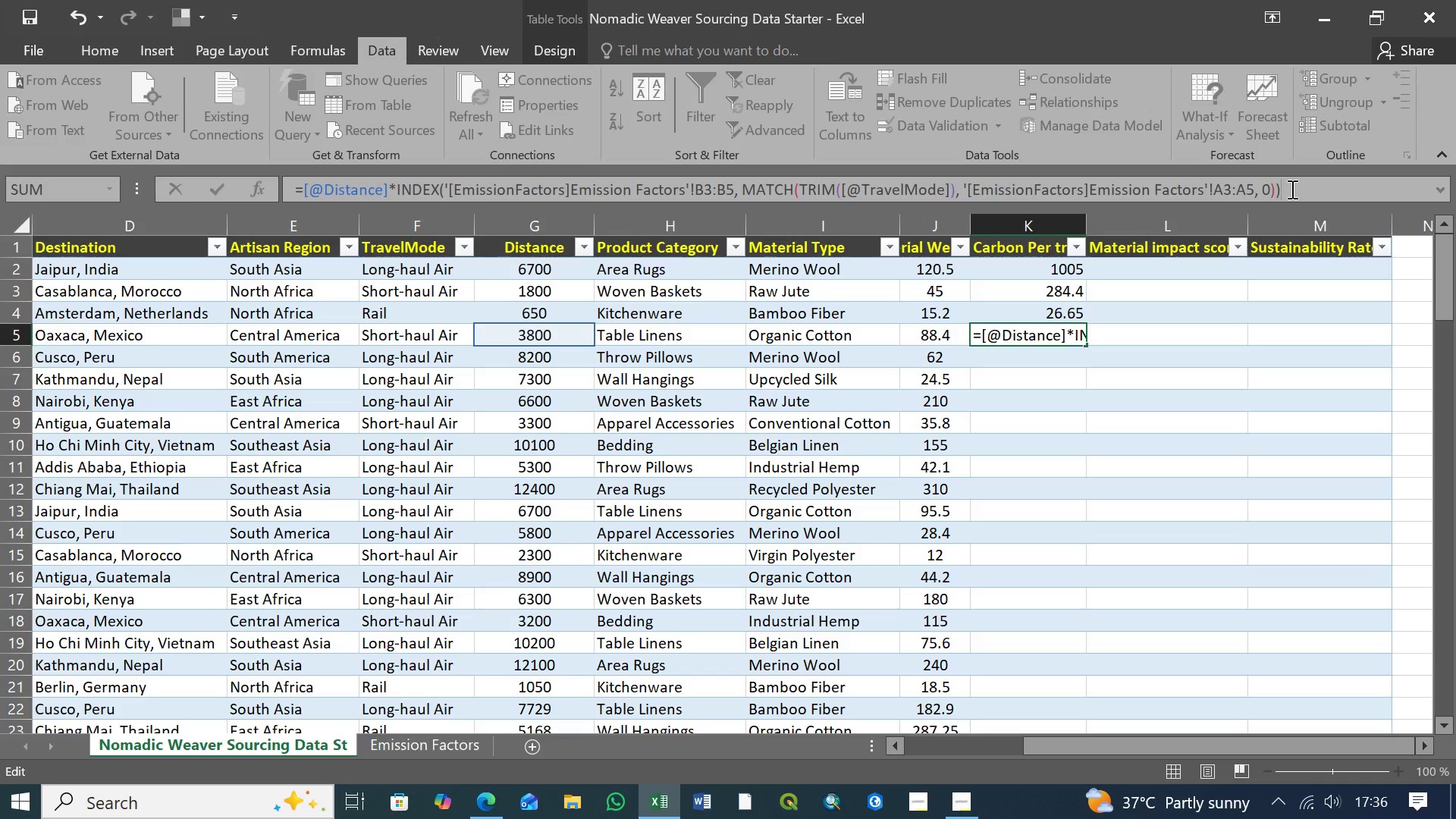 
left_click([1291, 189])
 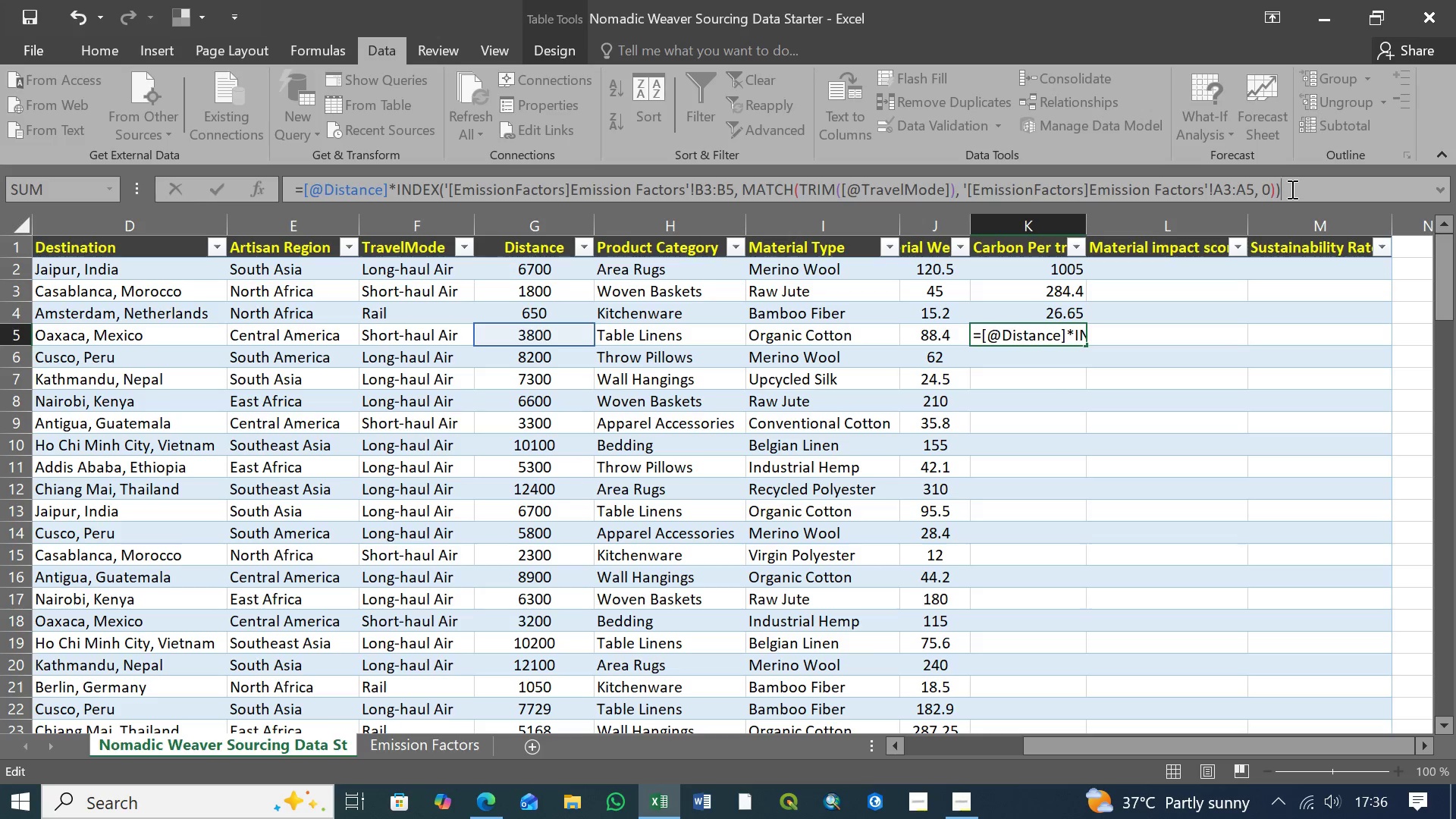 
key(Enter)
 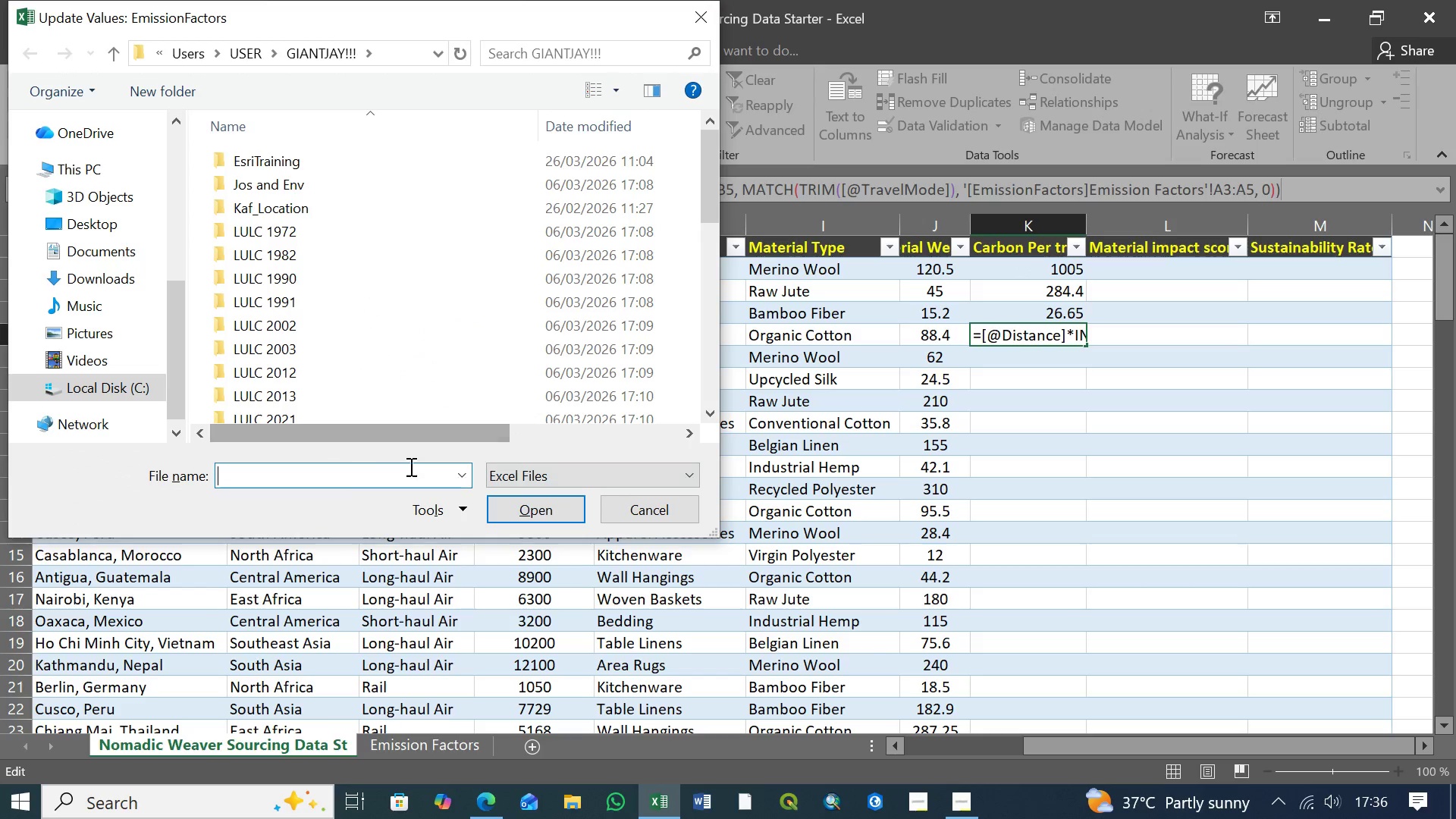 
middle_click([408, 351])
 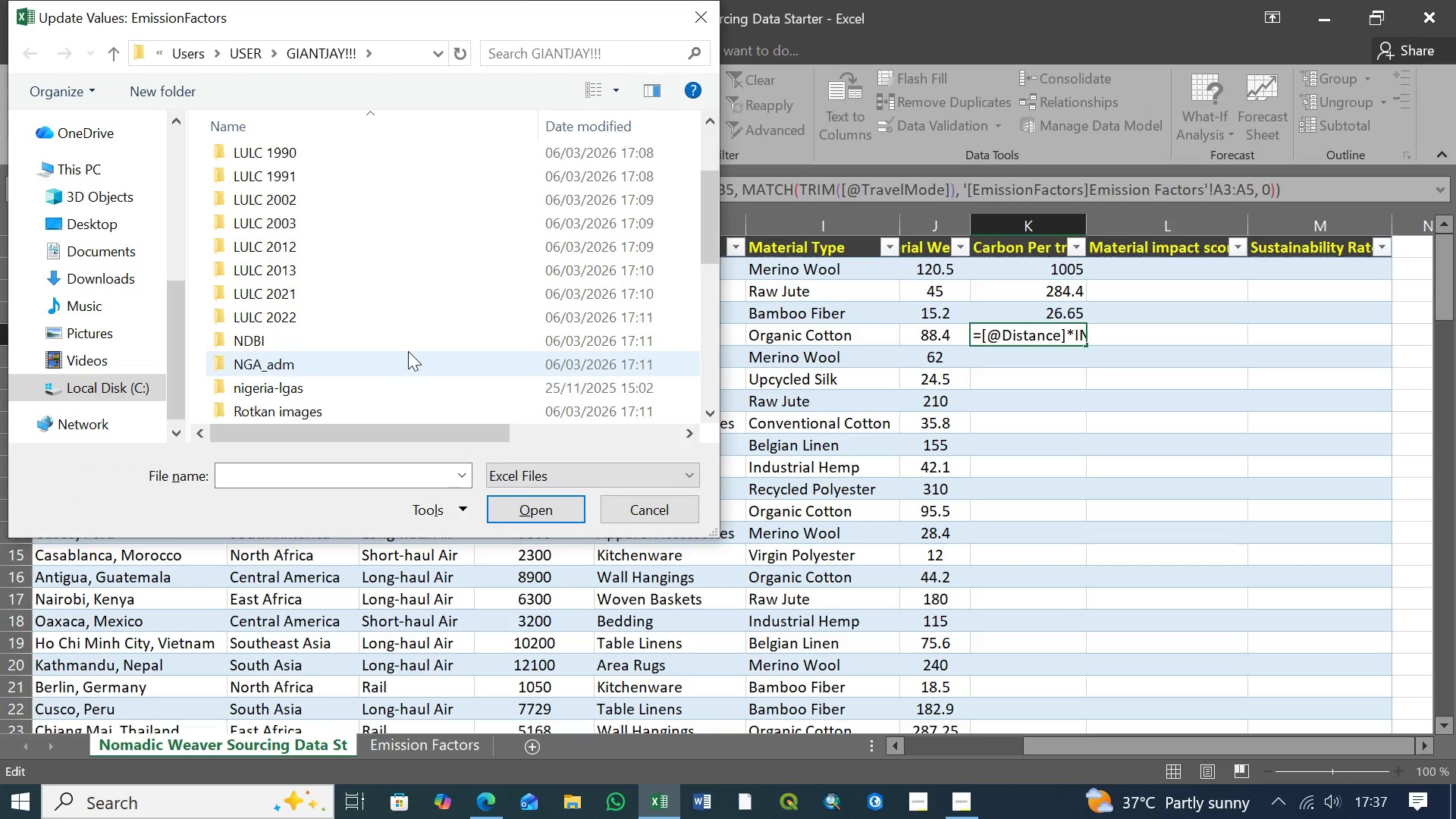 
scroll: coordinate [408, 351], scroll_direction: down, amount: 6.0
 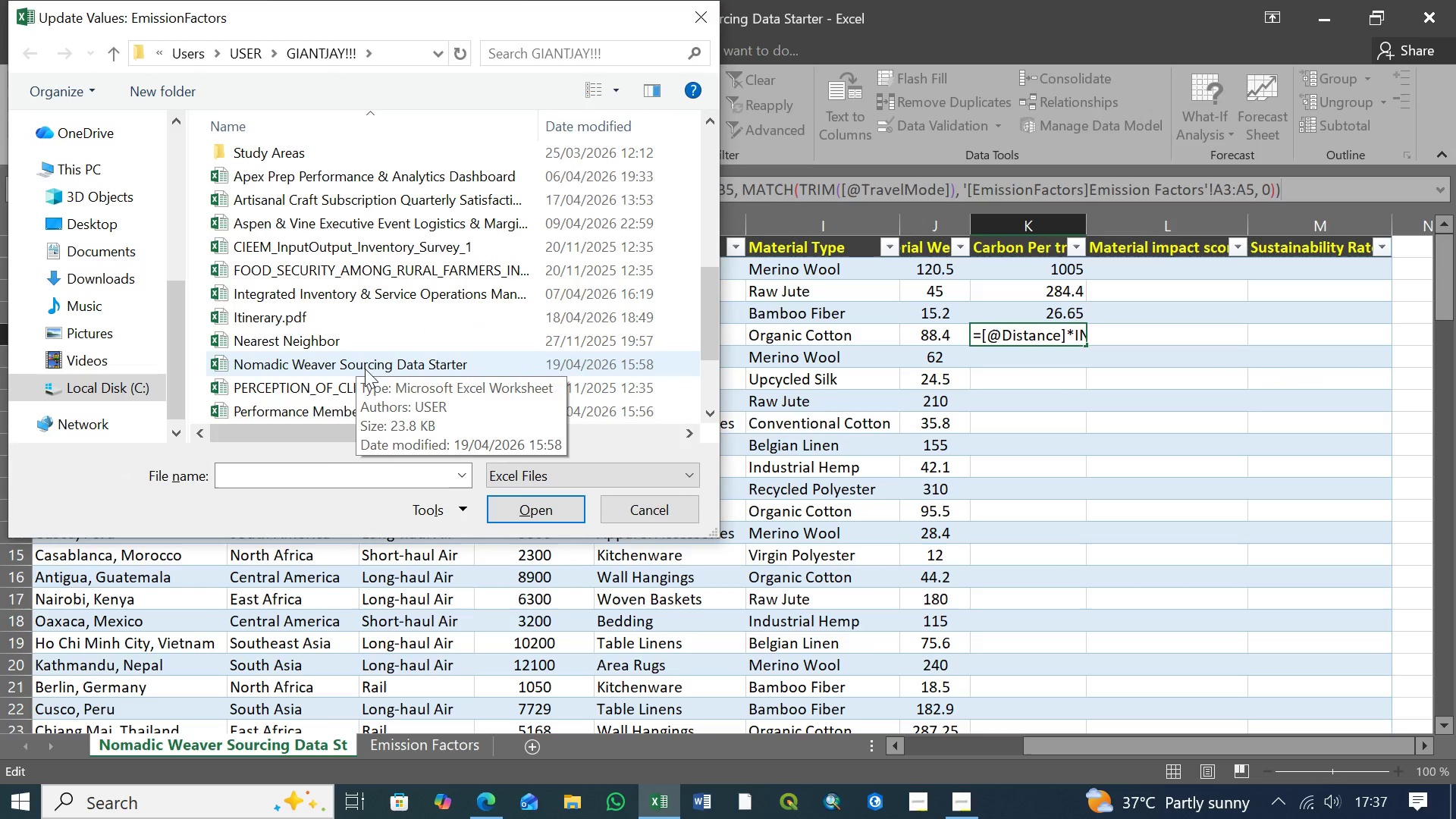 
left_click([365, 369])
 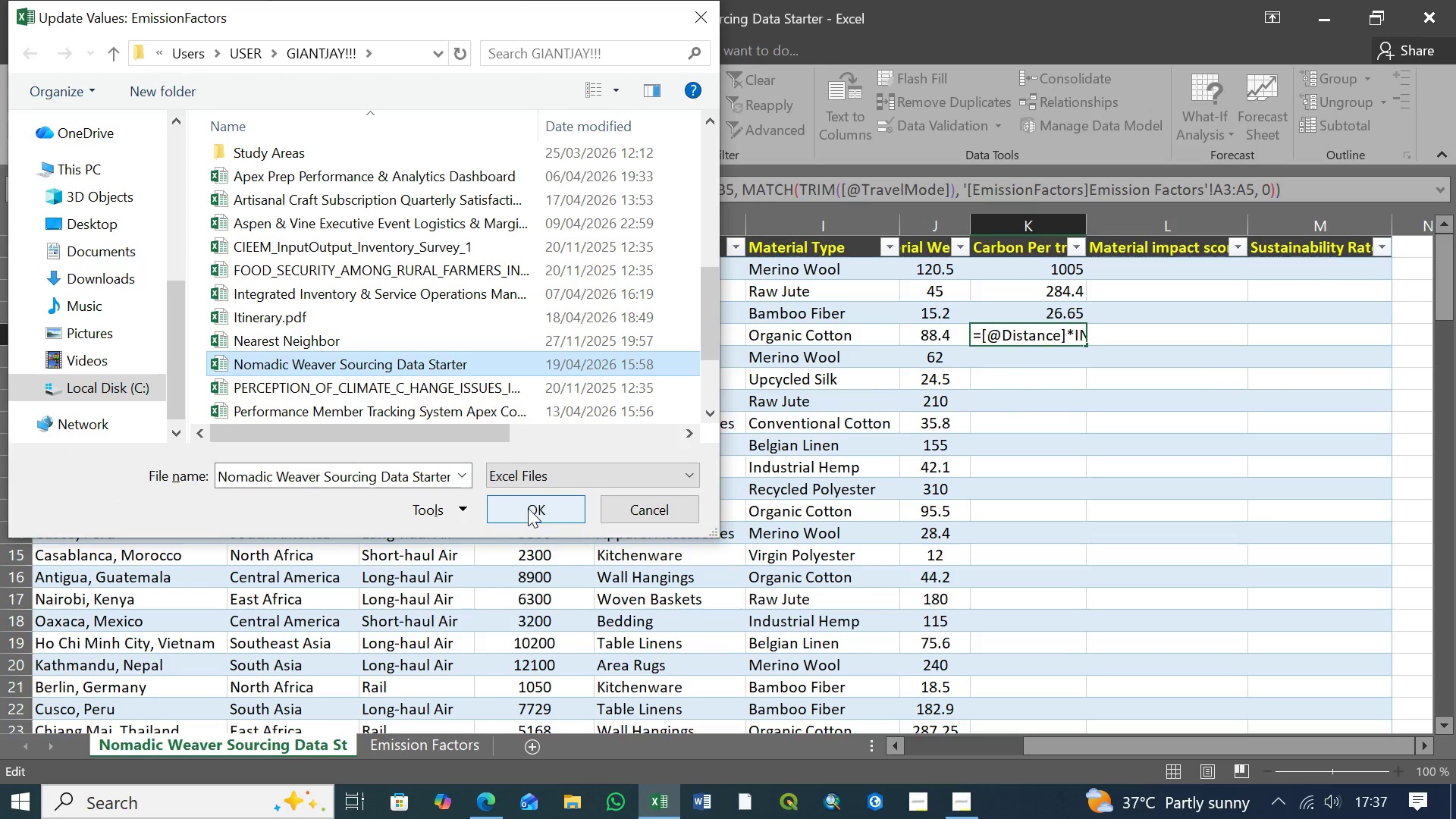 
left_click([528, 508])
 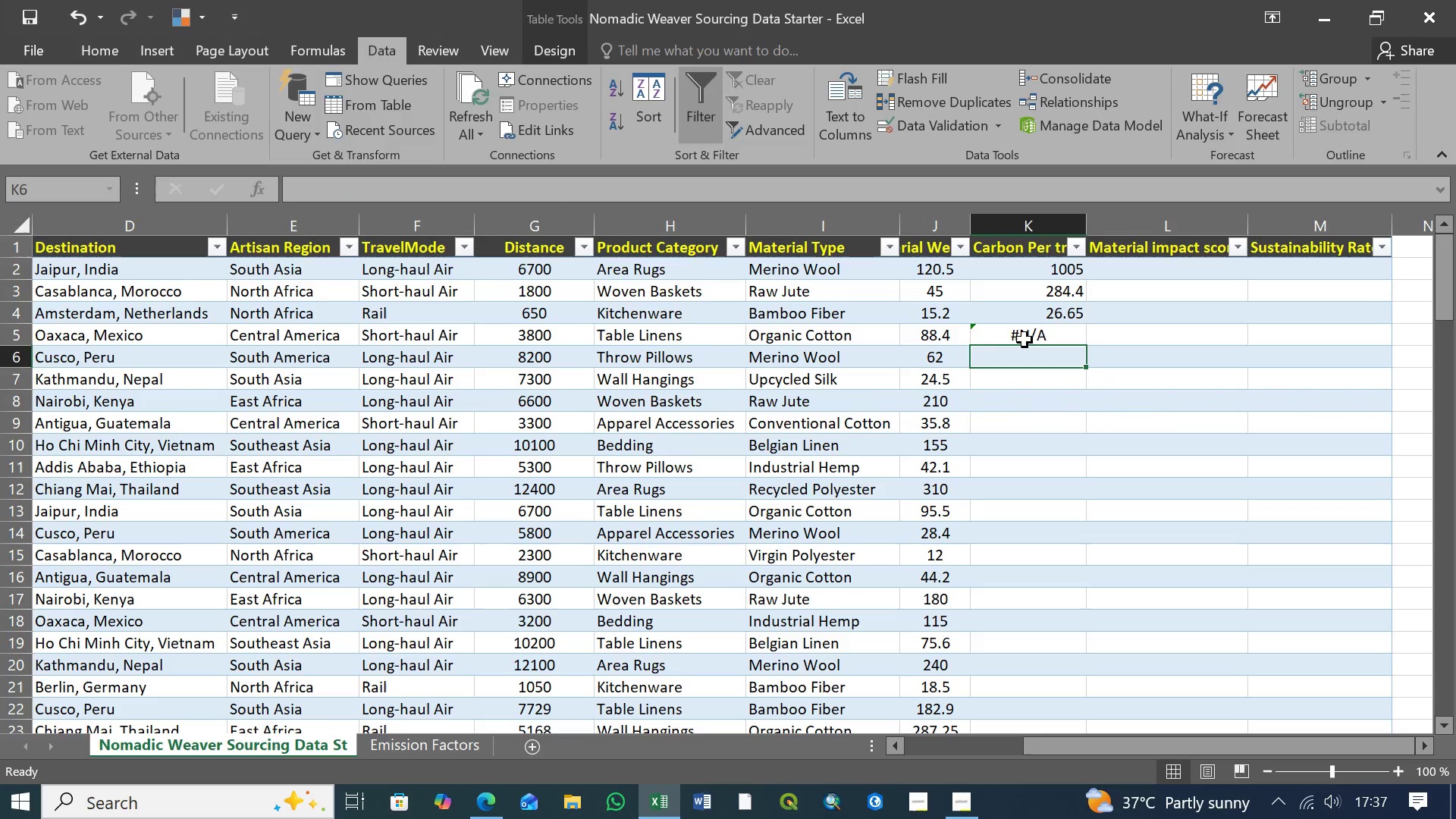 
left_click([1031, 334])
 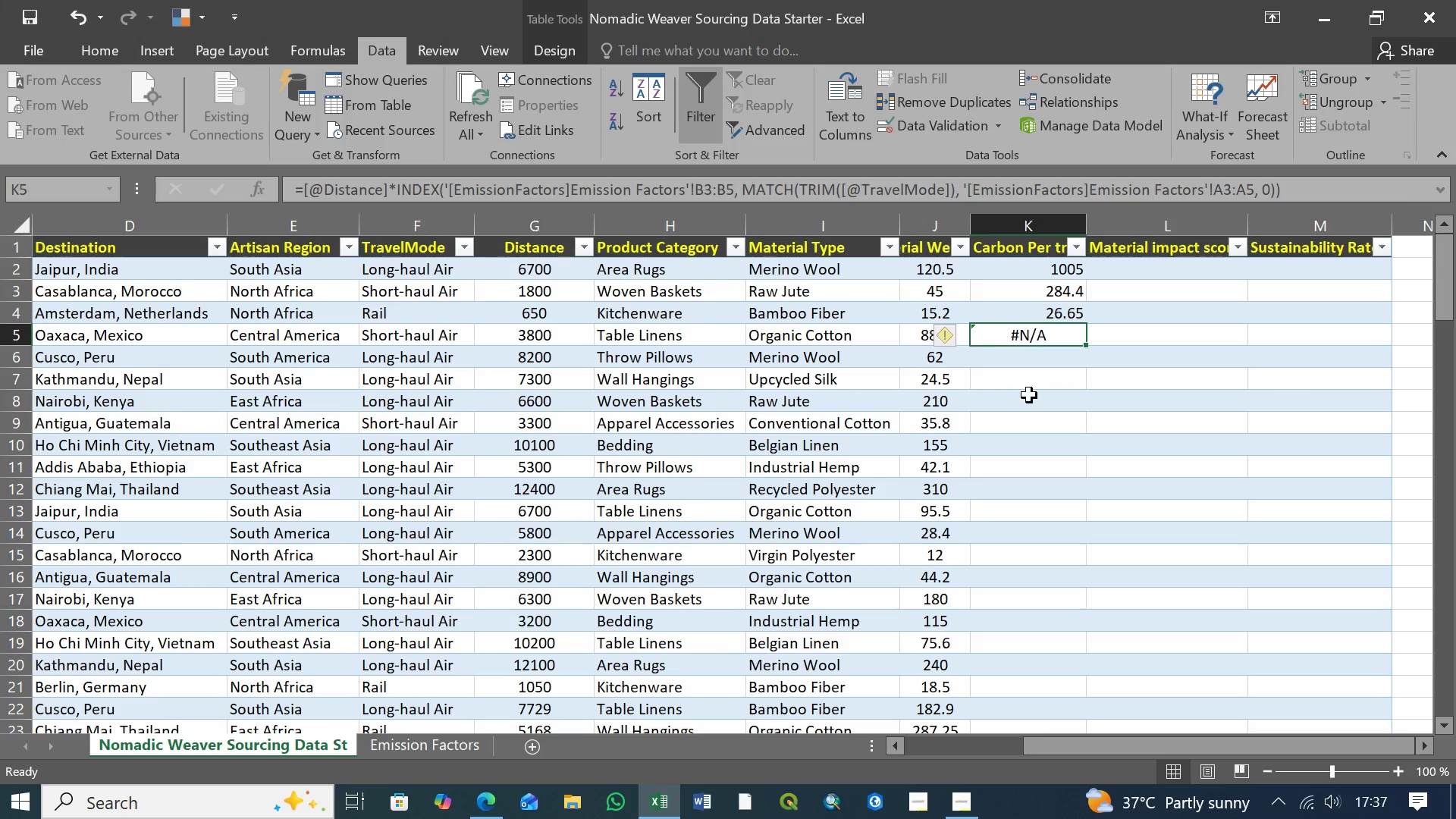 
left_click([1034, 376])
 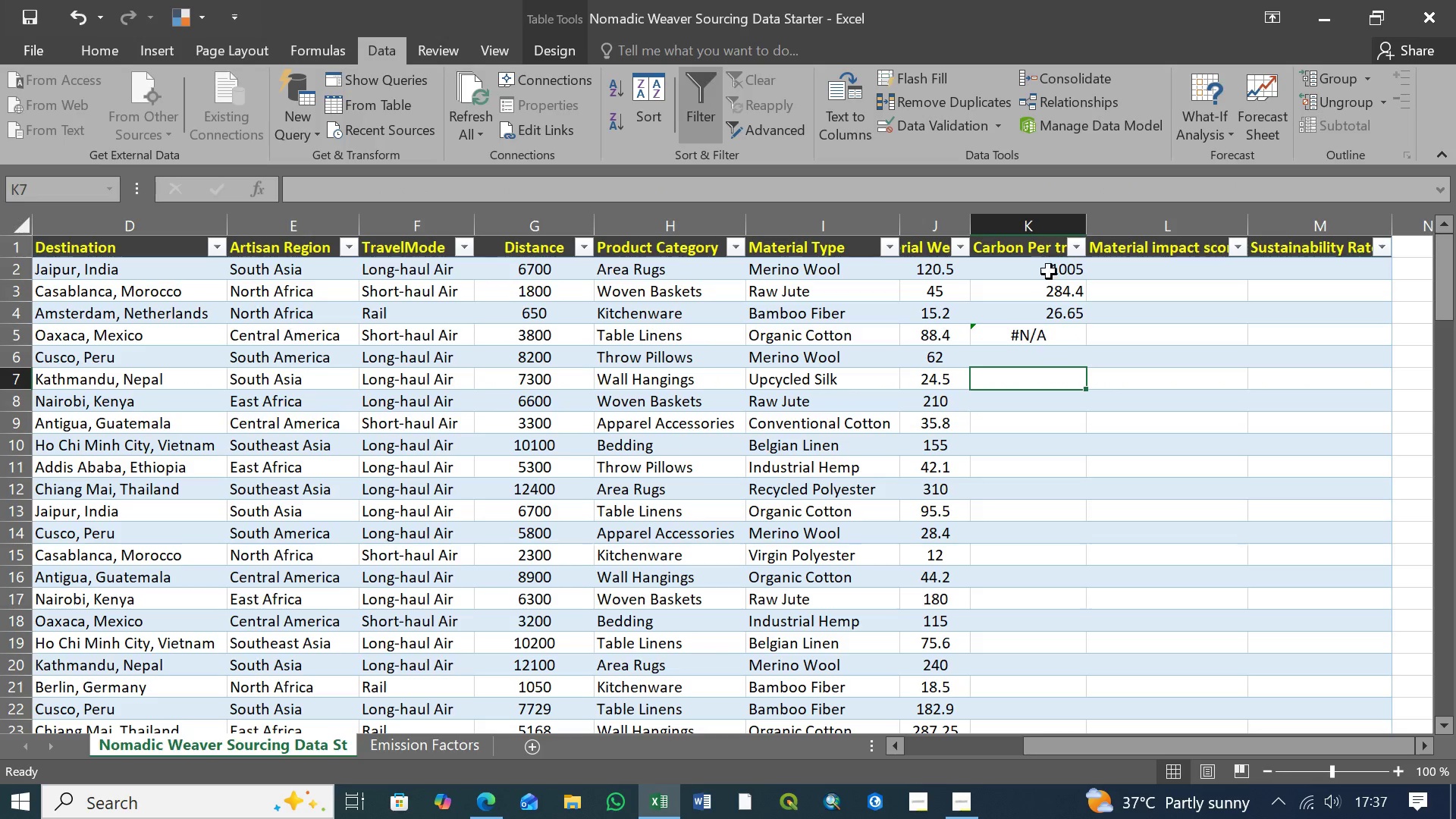 
left_click([1050, 271])
 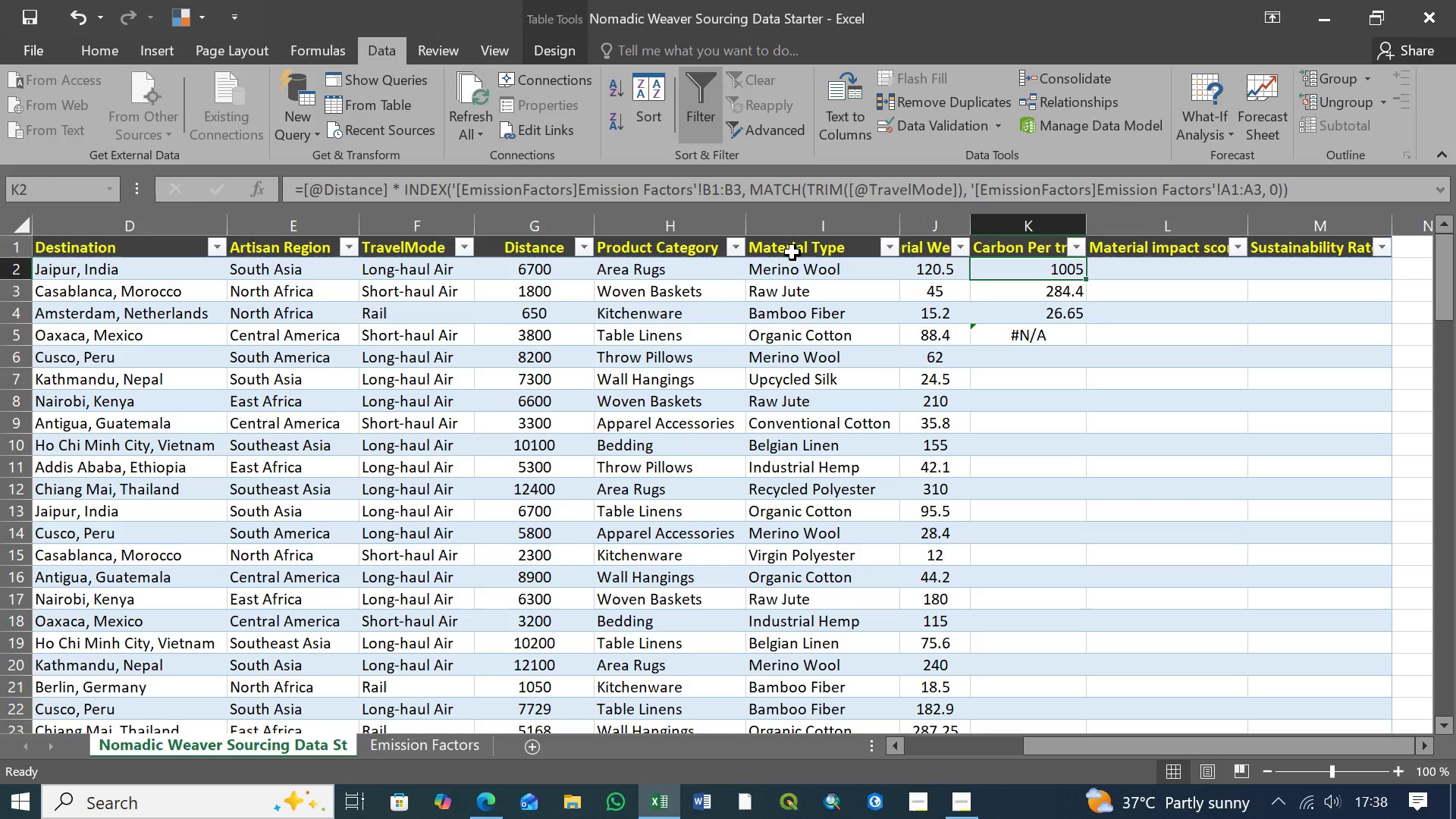 
wait(68.61)
 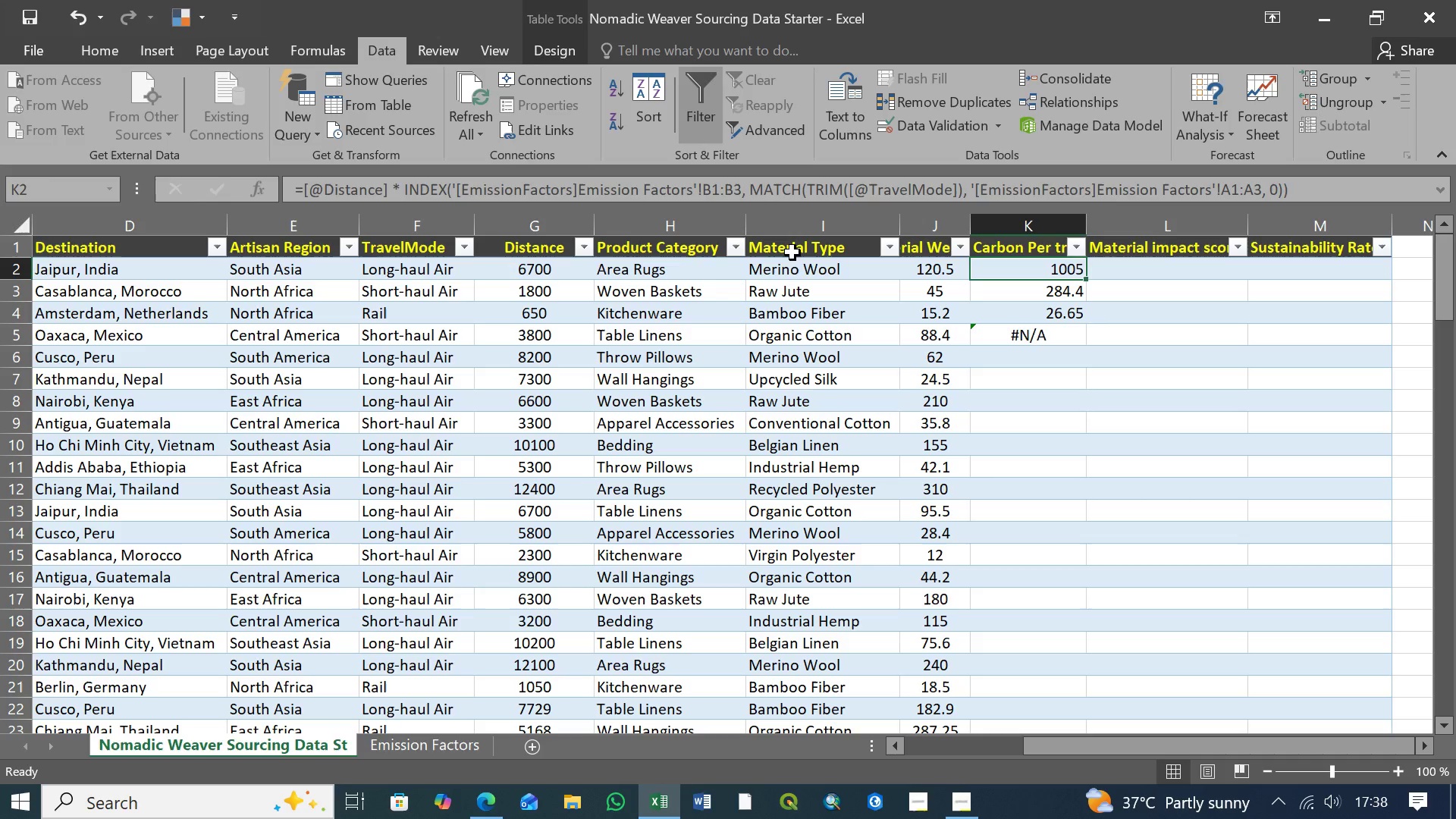 
left_click([1294, 188])
 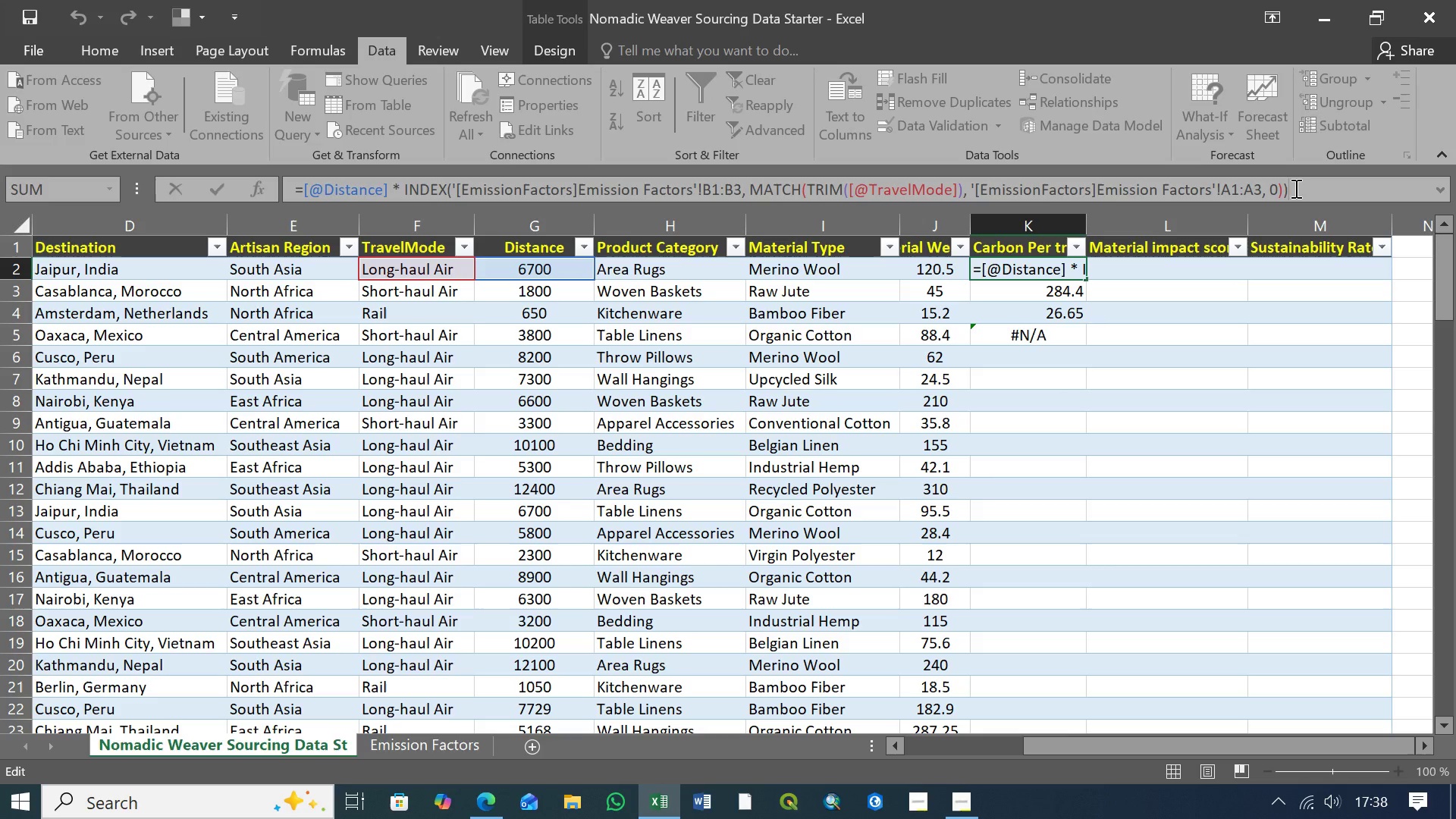 
key(Enter)
 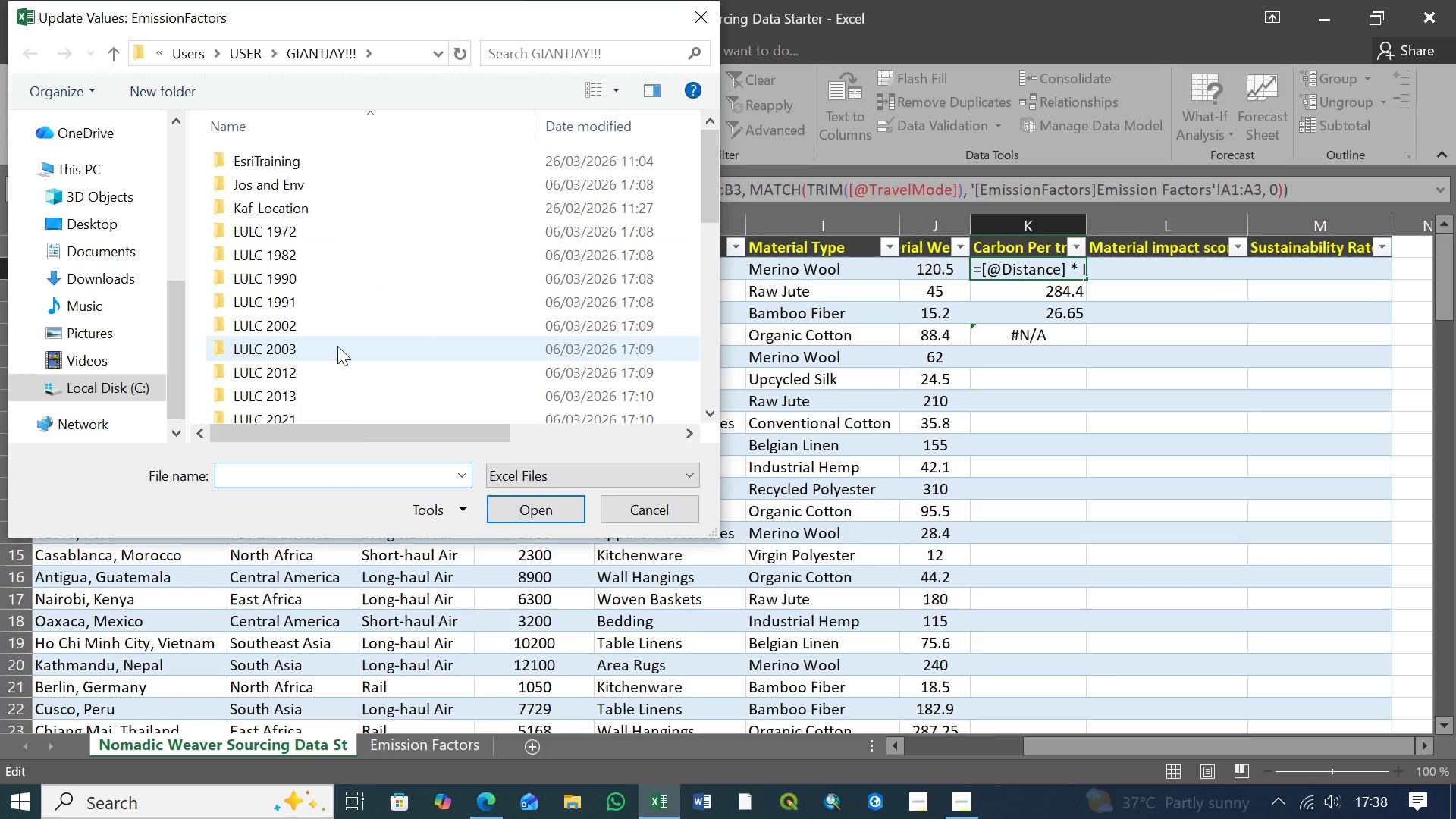 
middle_click([337, 346])
 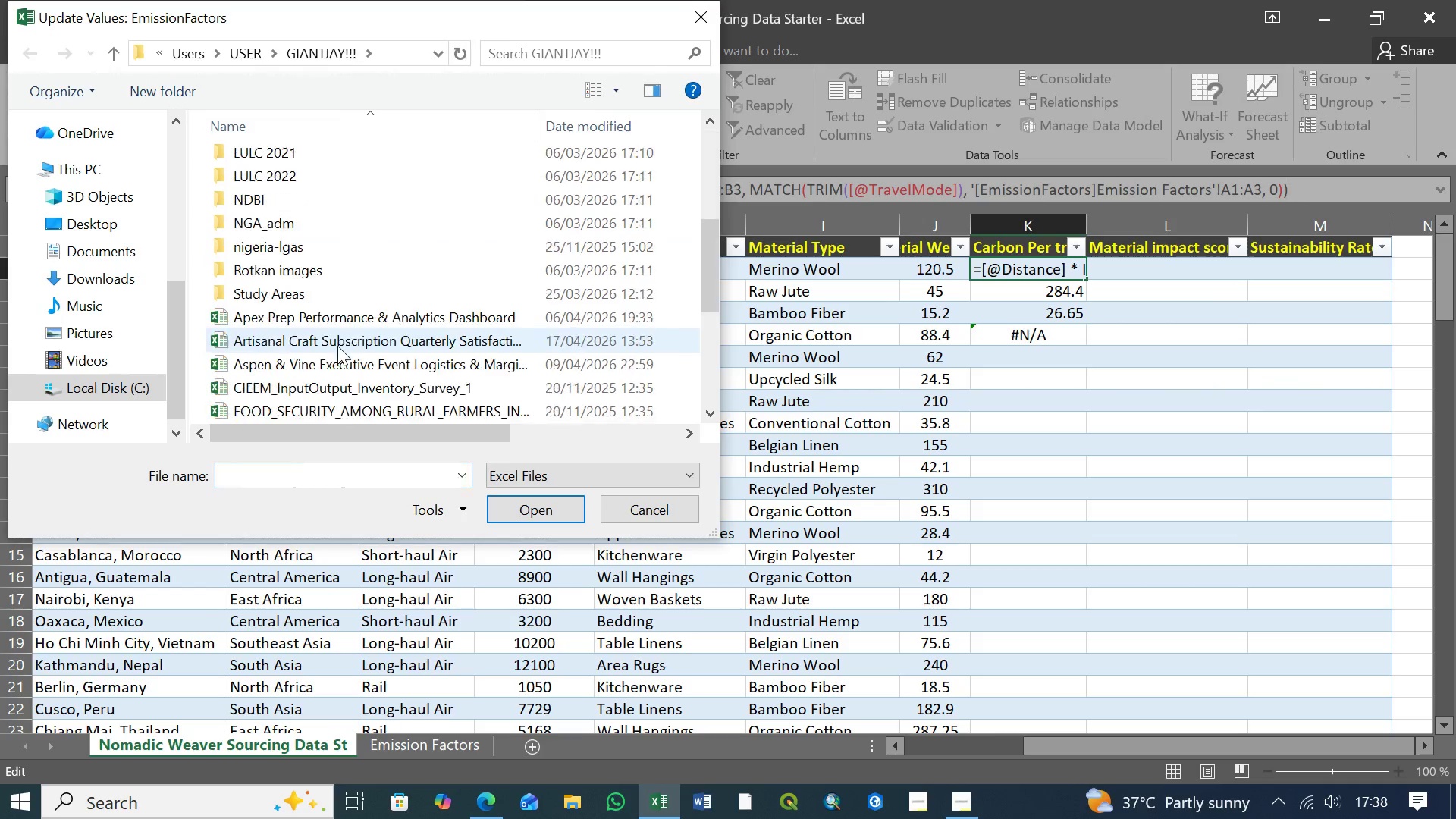 
scroll: coordinate [337, 346], scroll_direction: down, amount: 4.0
 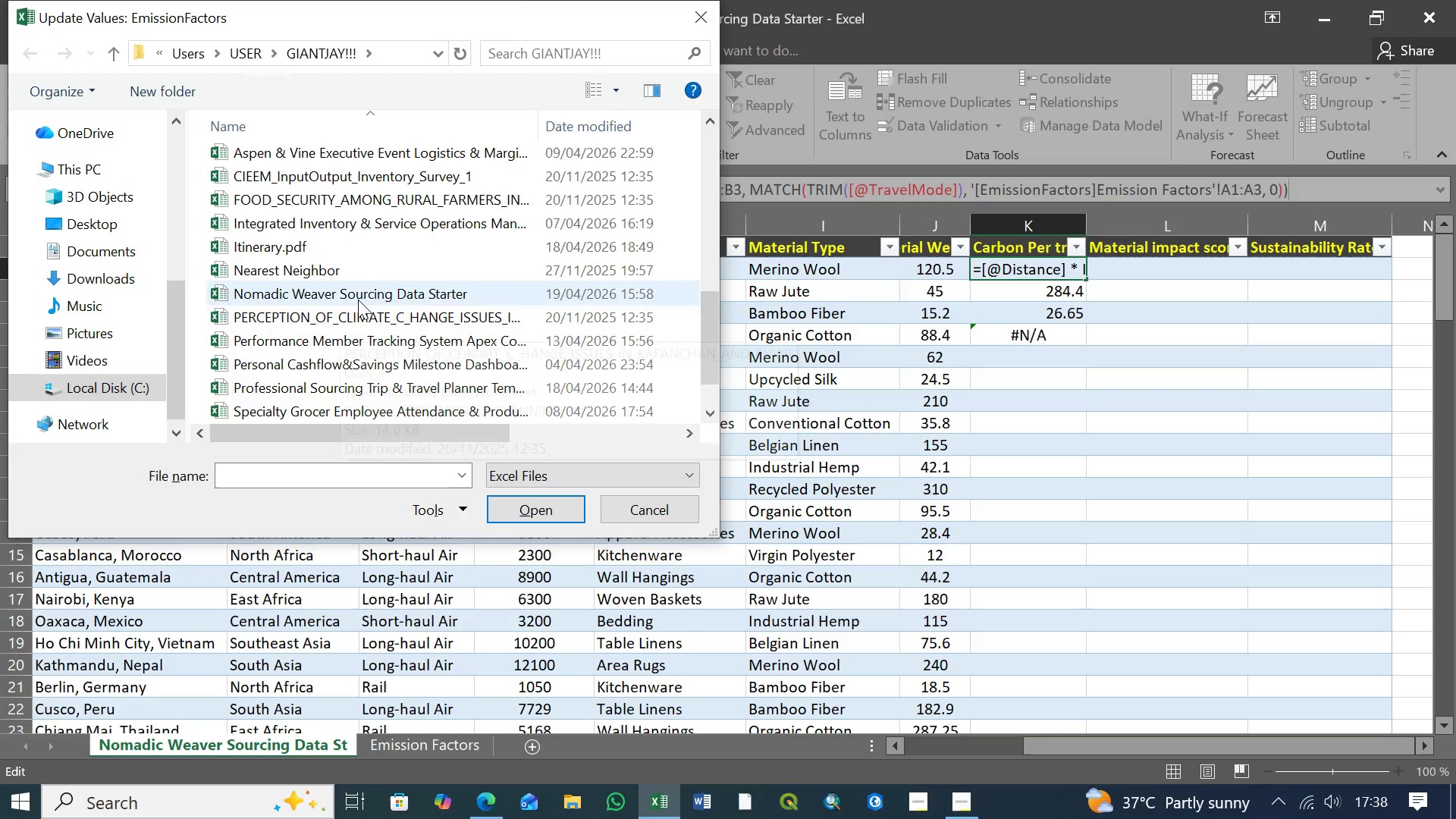 
left_click([362, 291])
 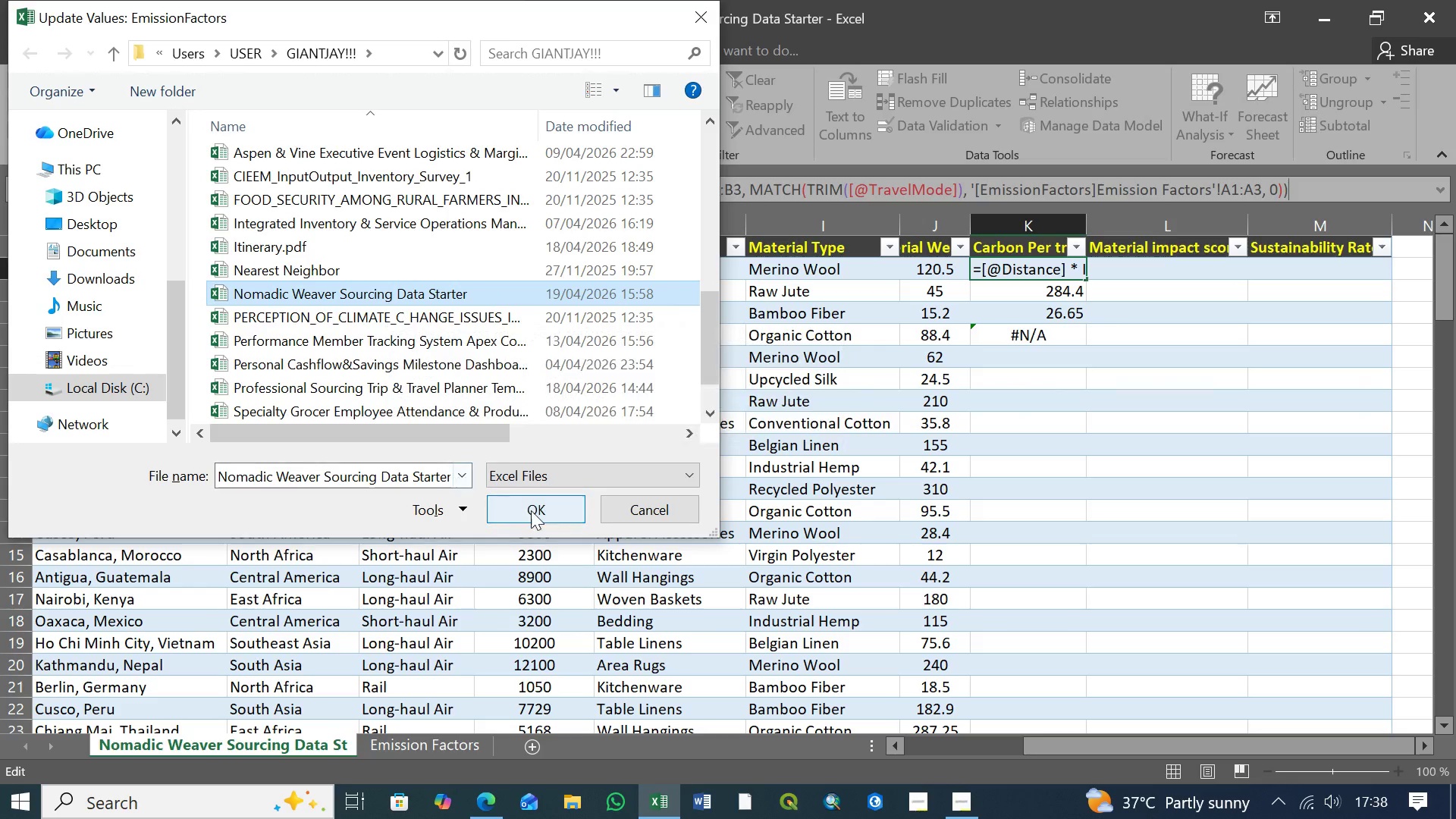 
left_click([531, 510])
 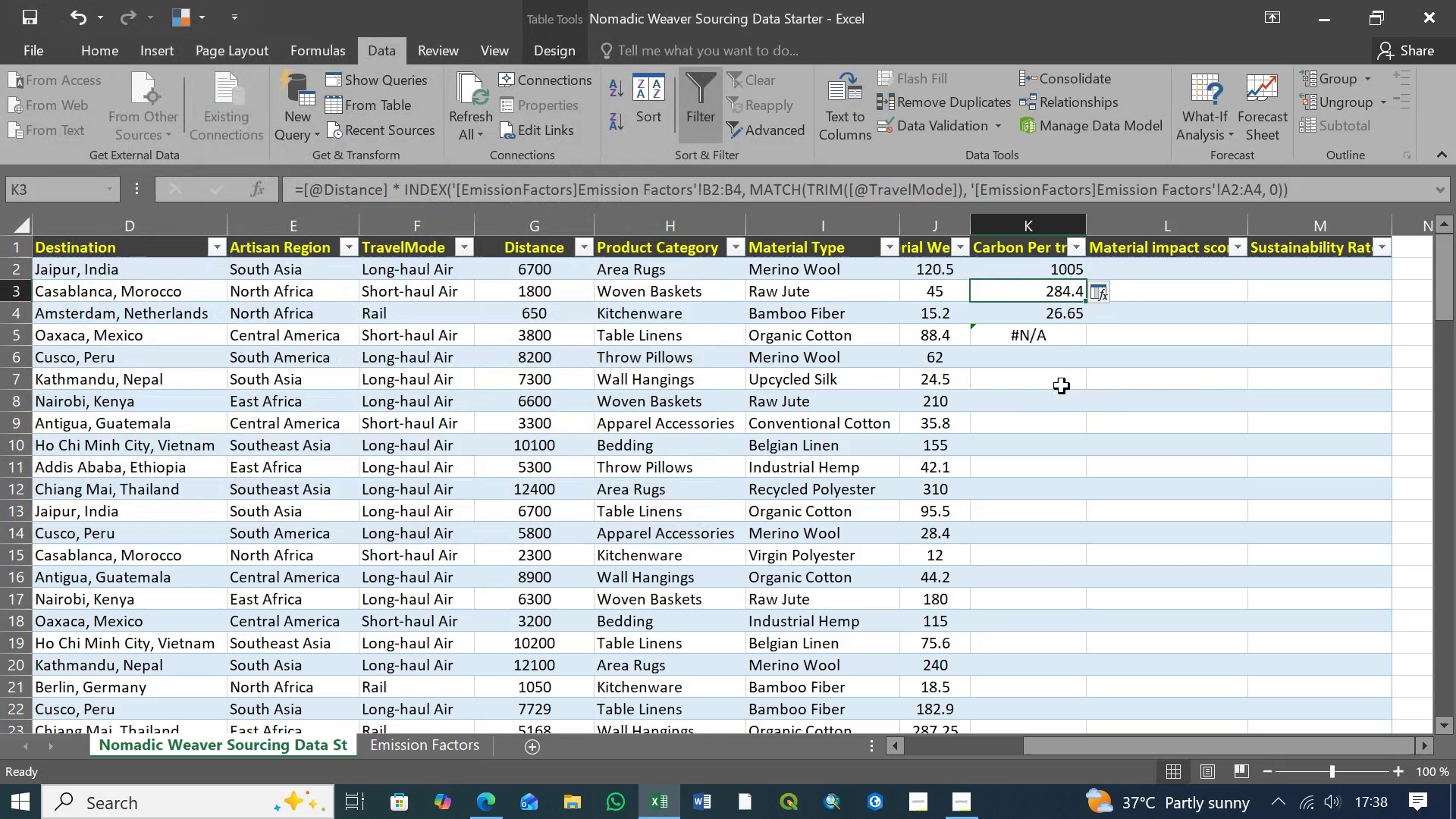 
left_click([1060, 384])
 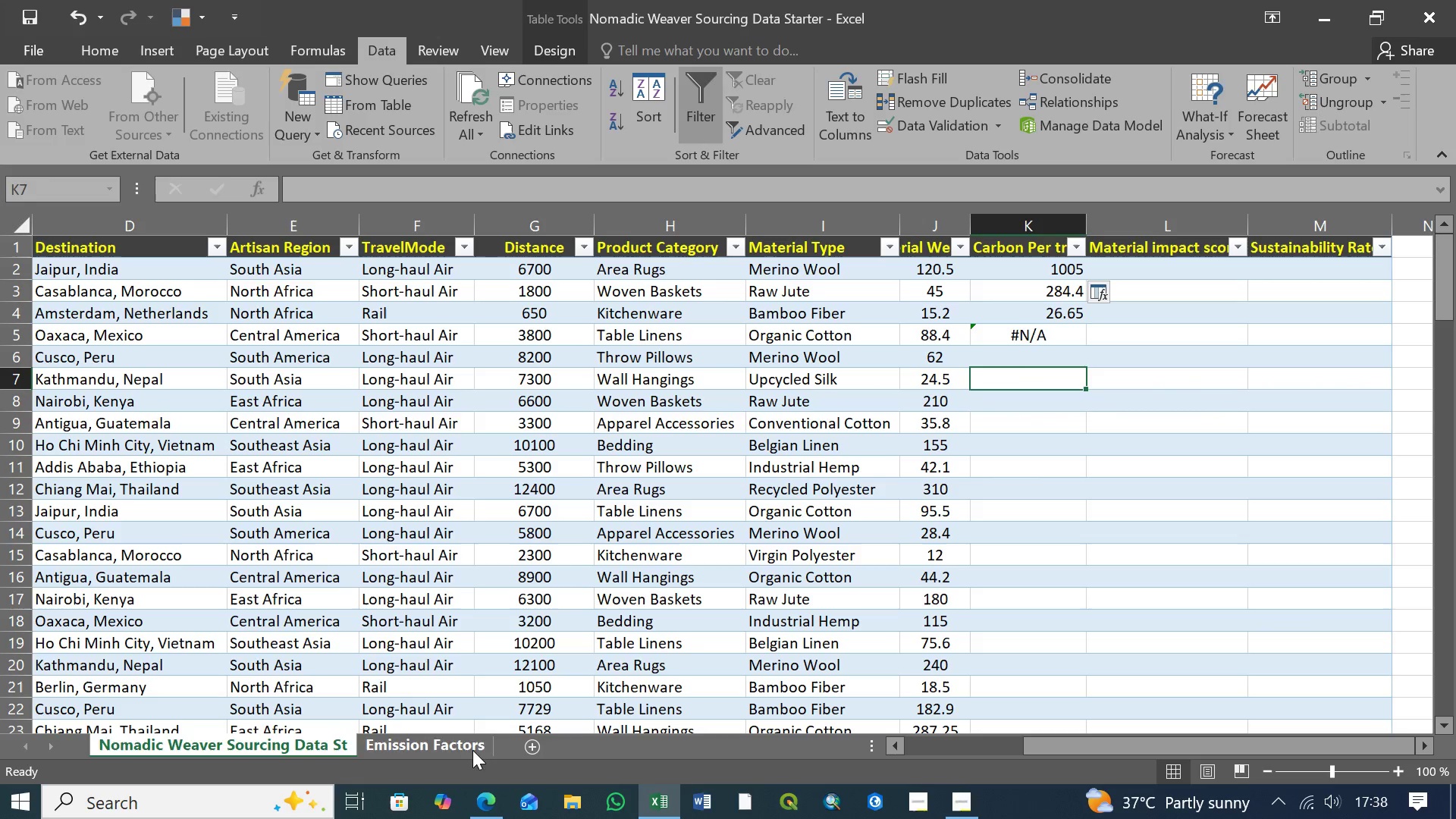 
left_click([459, 745])
 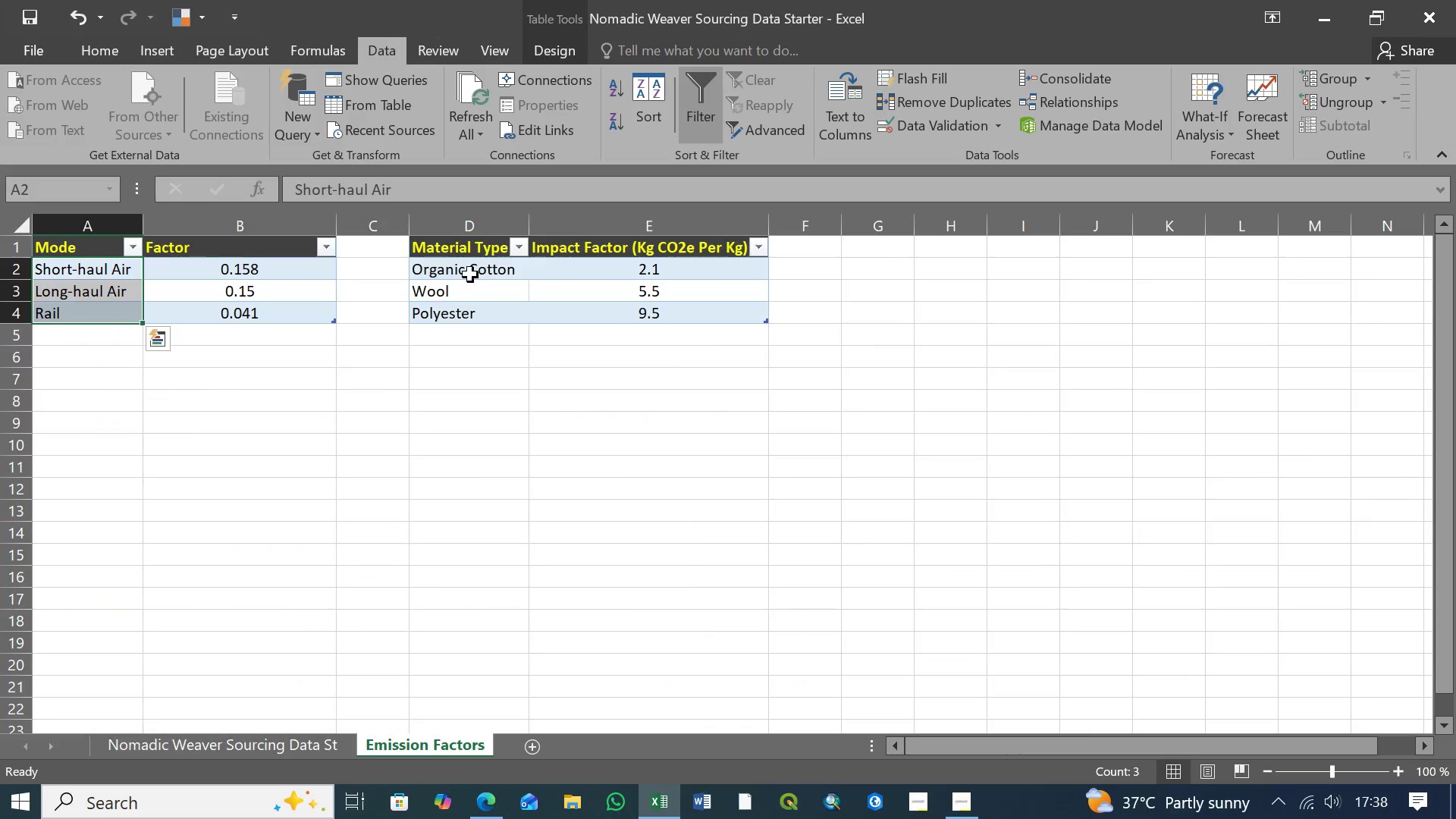 
left_click([471, 272])
 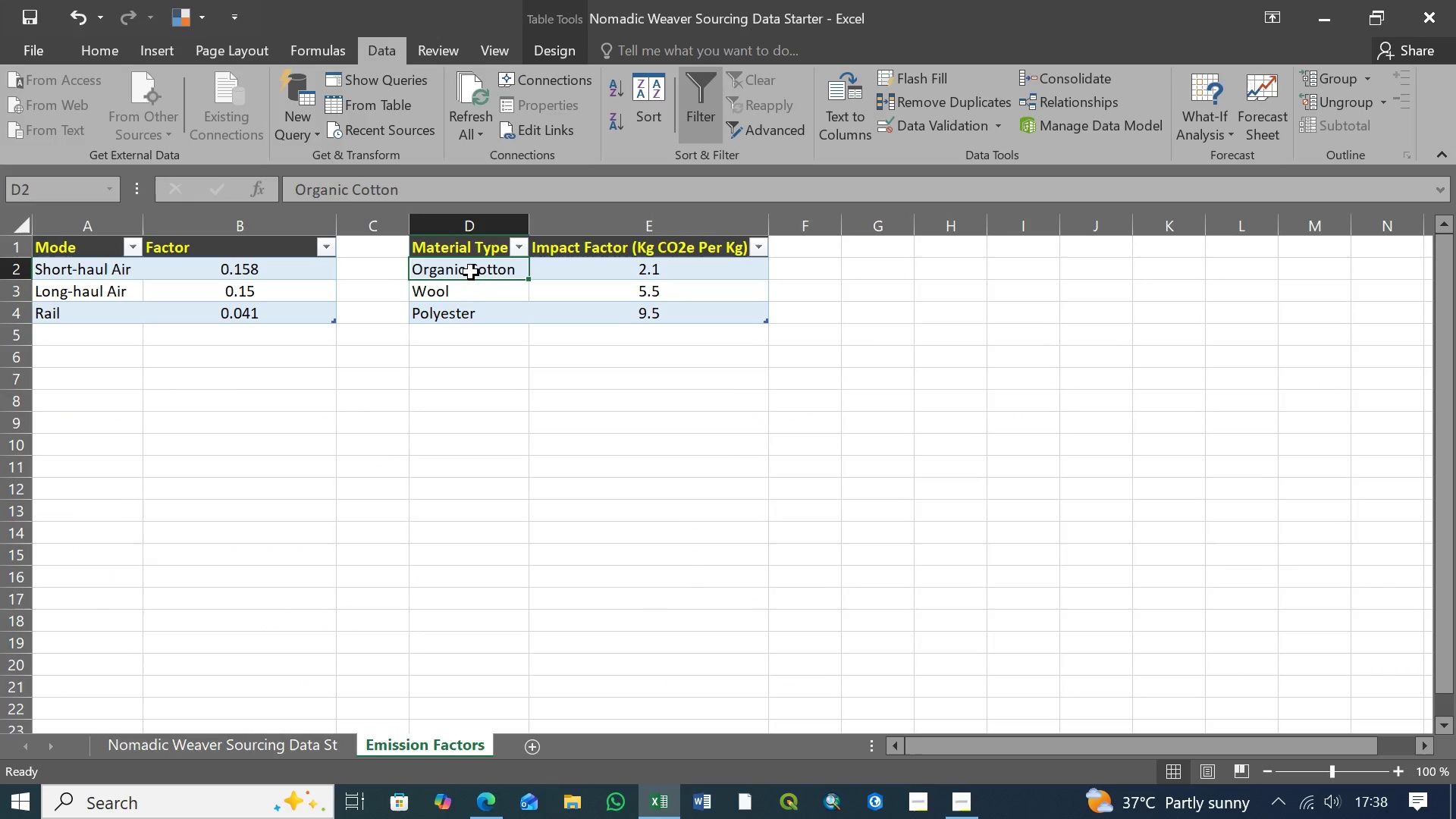 
hold_key(key=ShiftLeft, duration=1.0)
left_click([479, 314])
 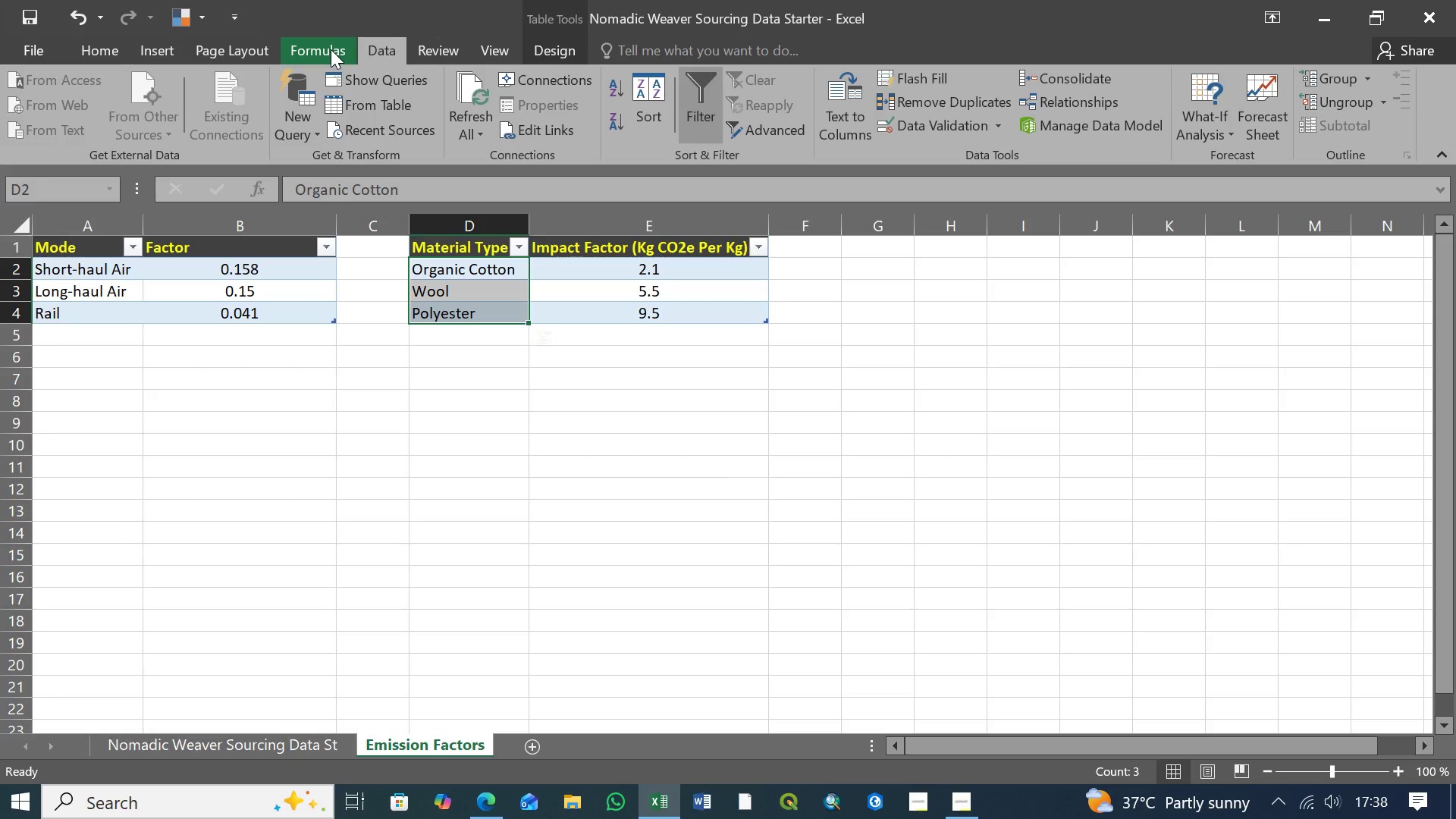 
left_click([331, 49])
 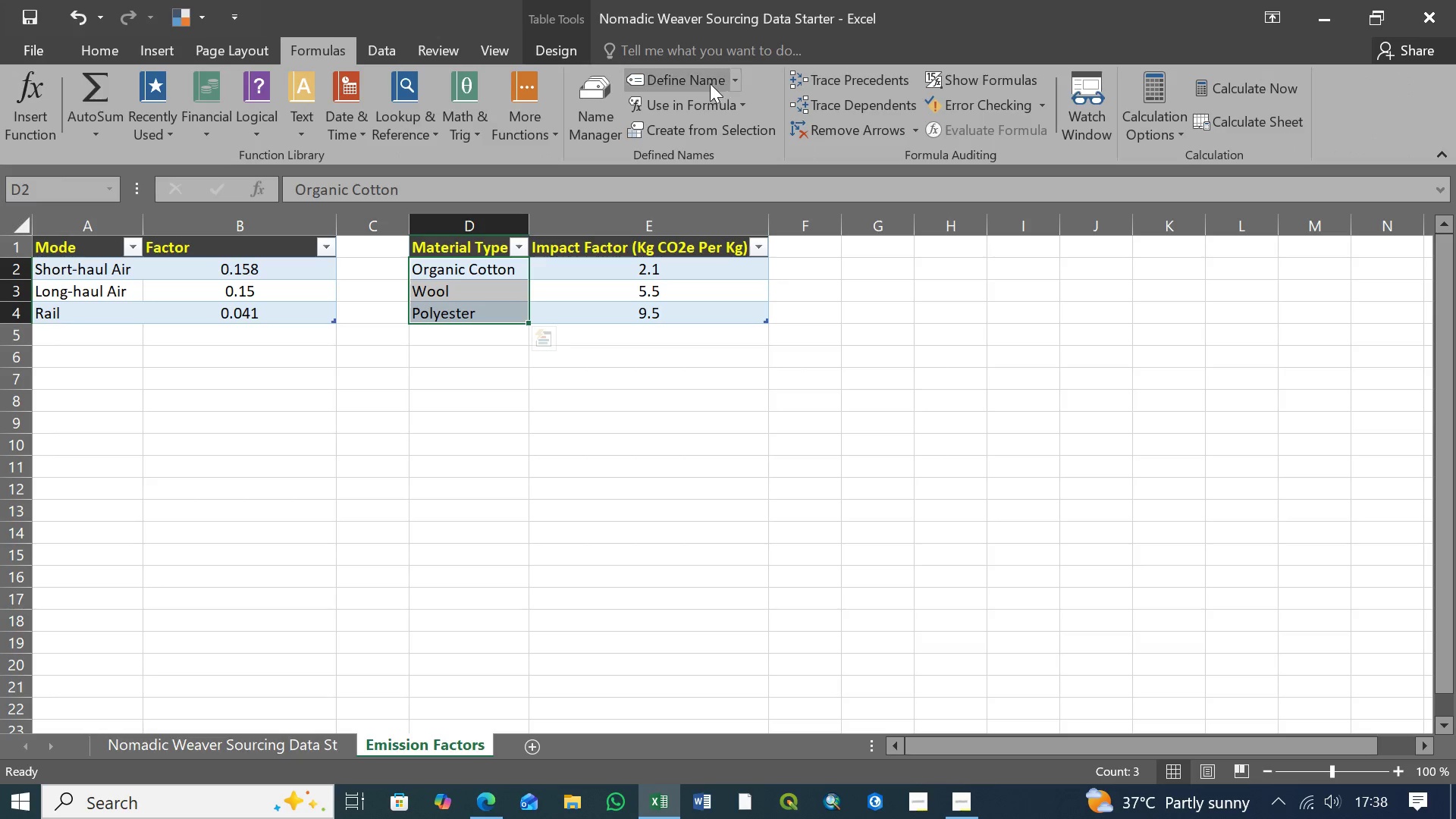 
left_click([708, 83])
 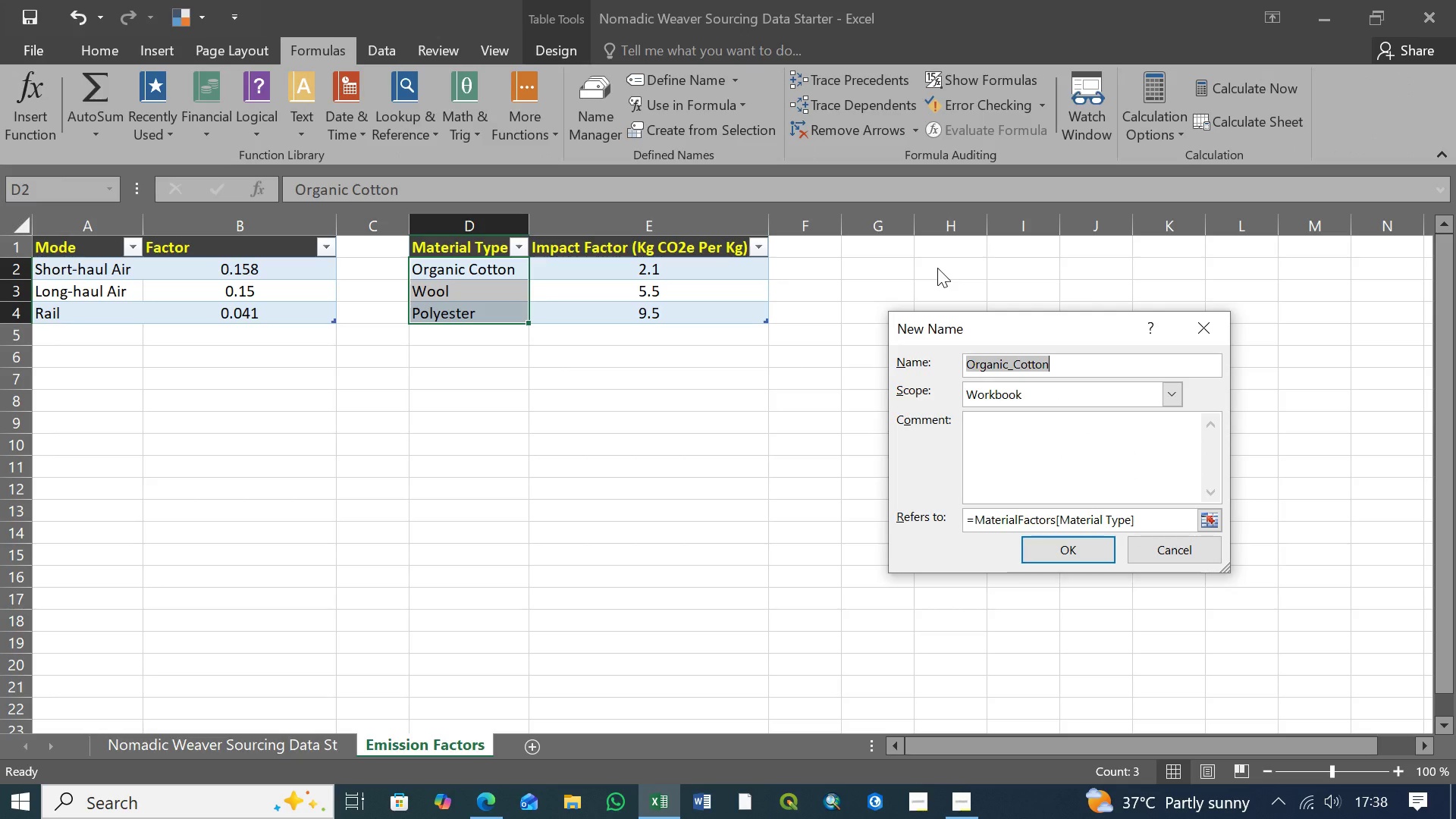 
wait(17.92)
 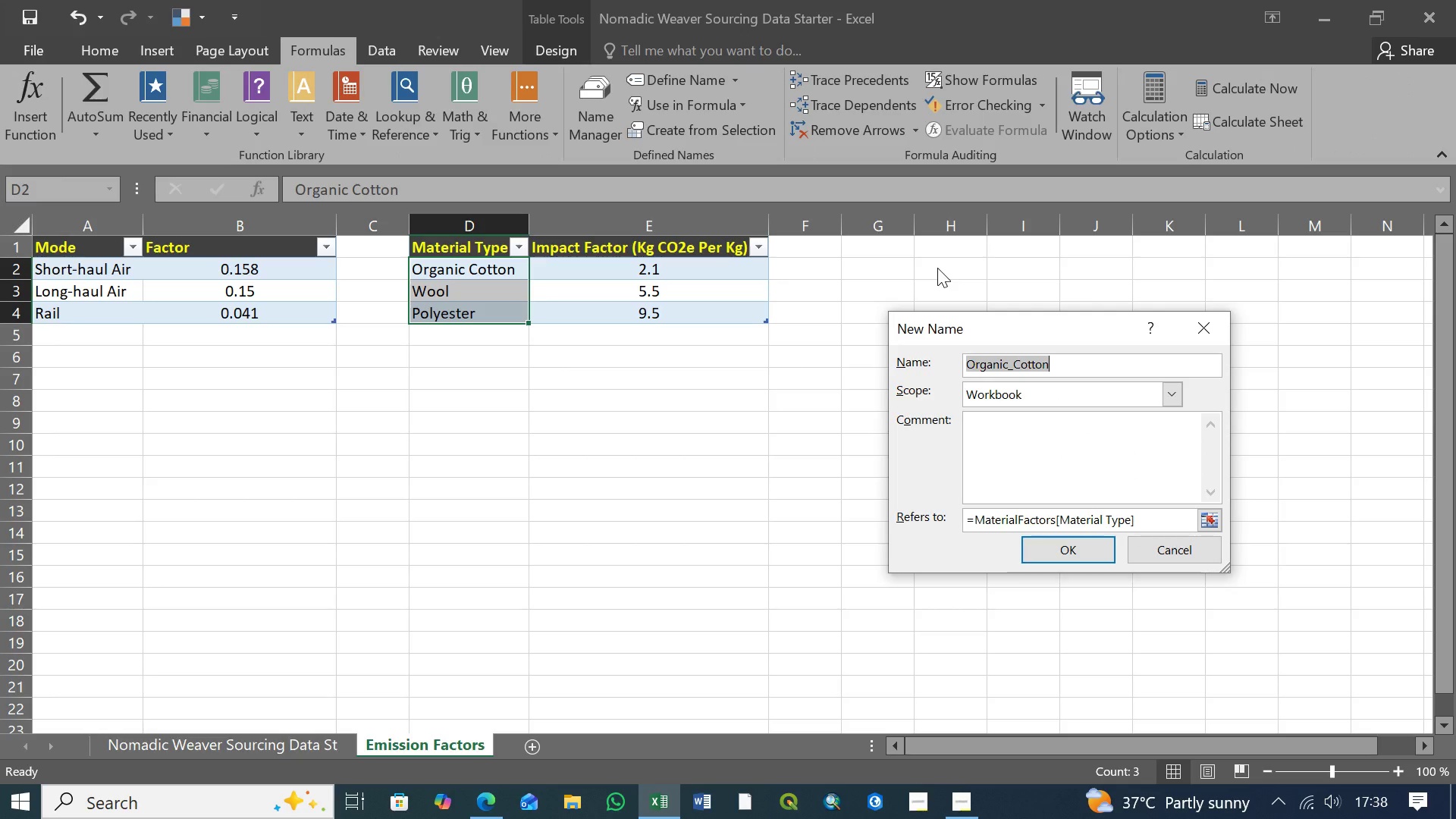 
type(Mater)
 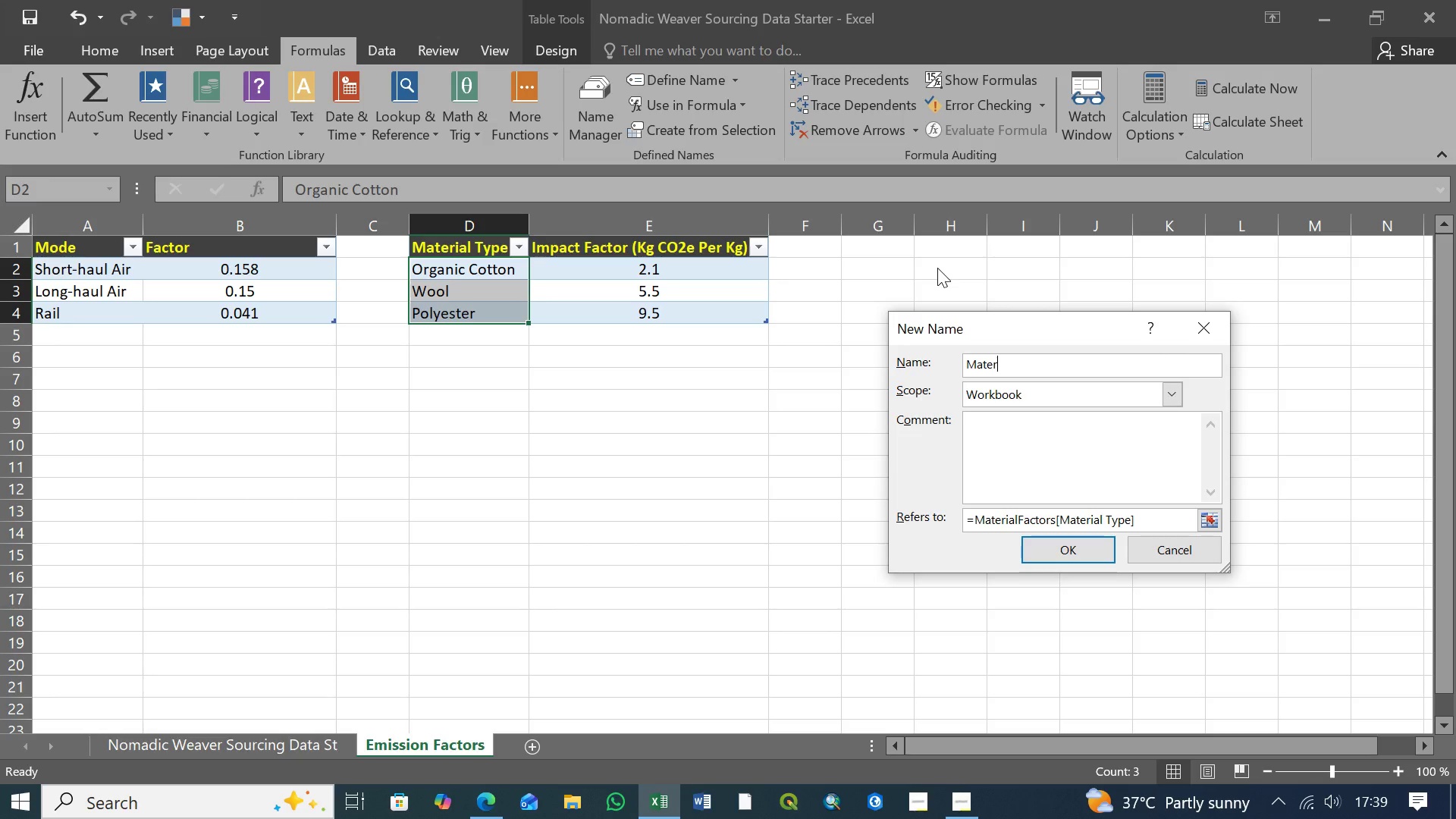 
type(ials)
 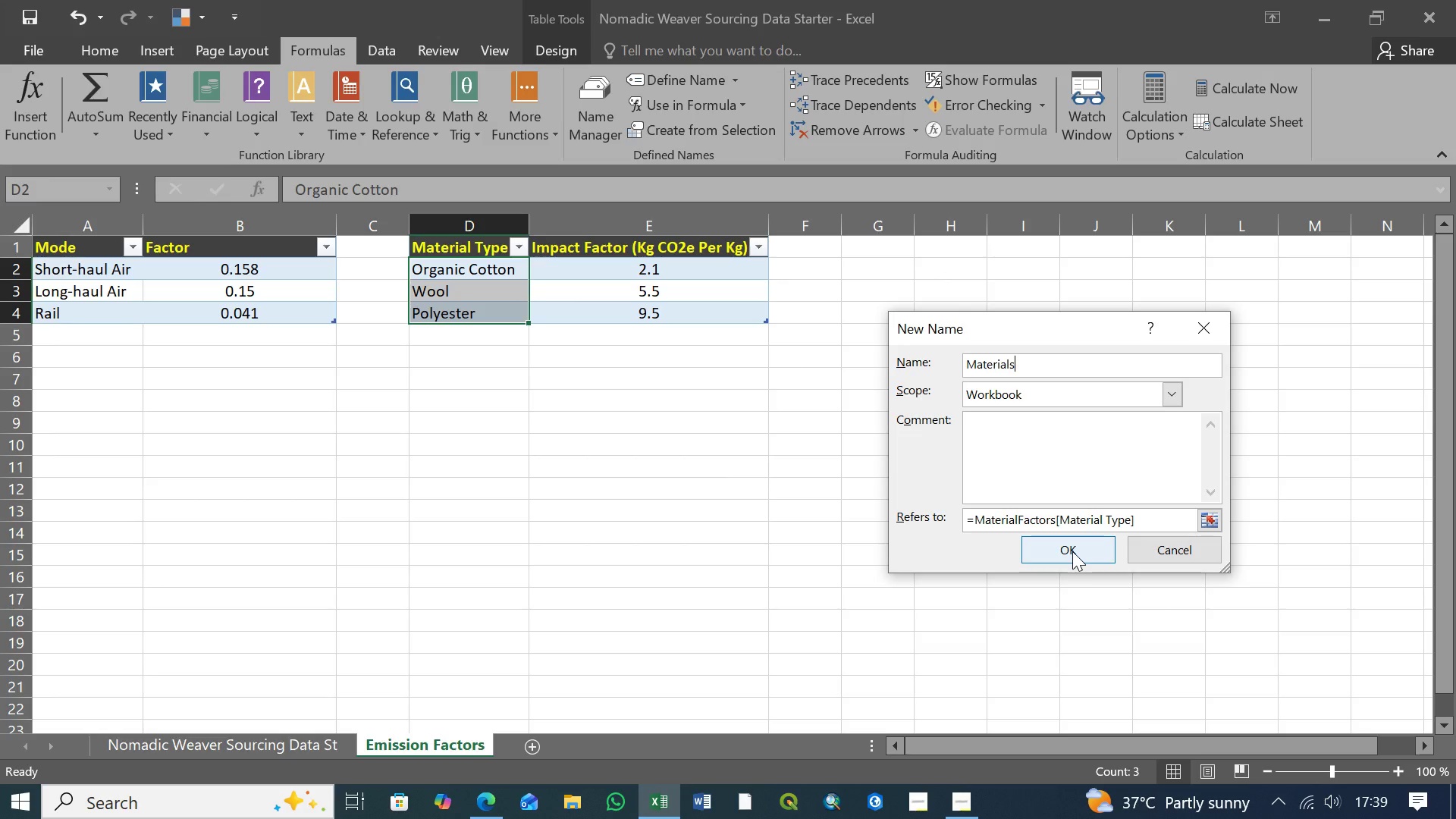 
wait(7.83)
 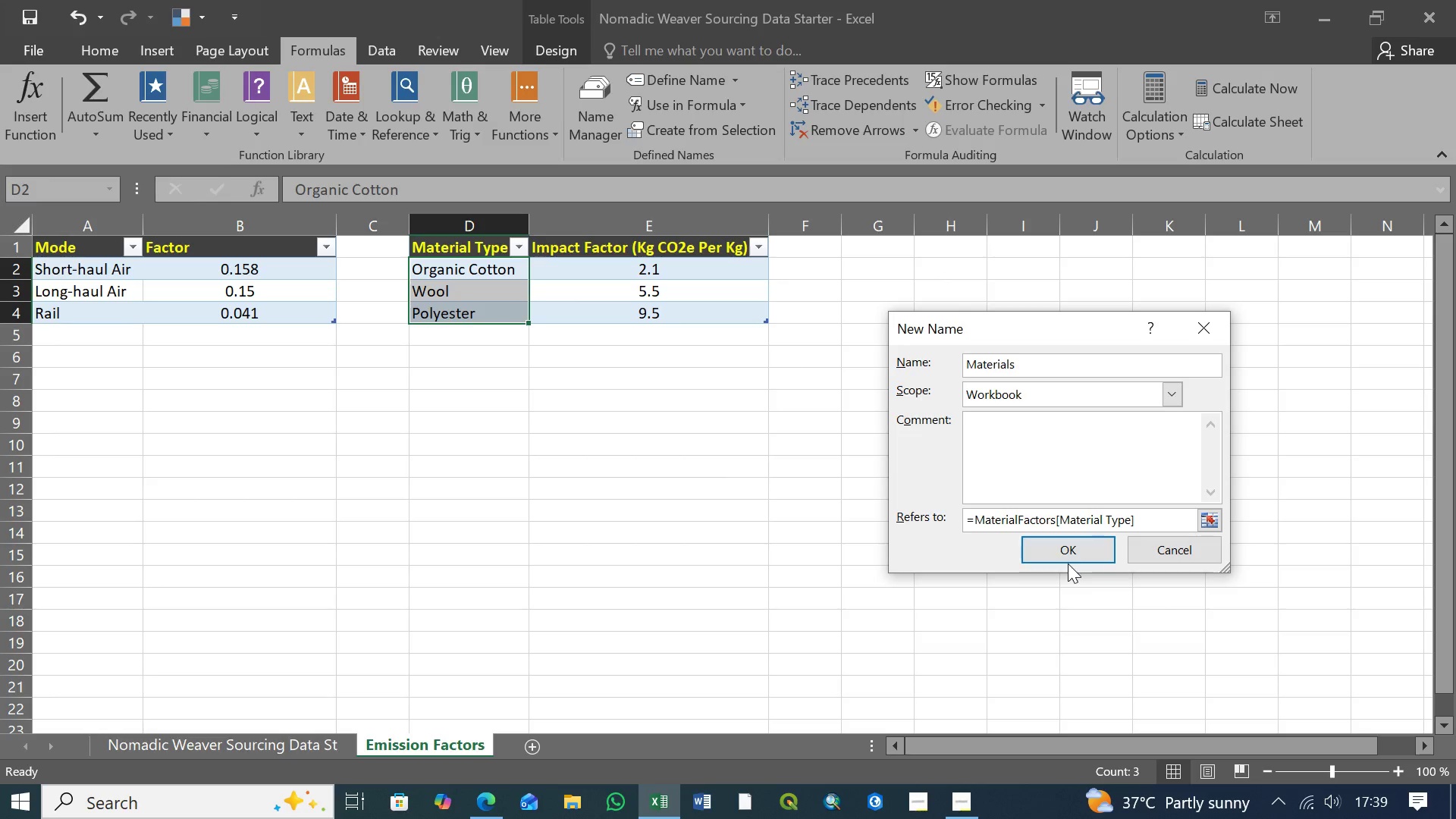 
left_click([1072, 551])
 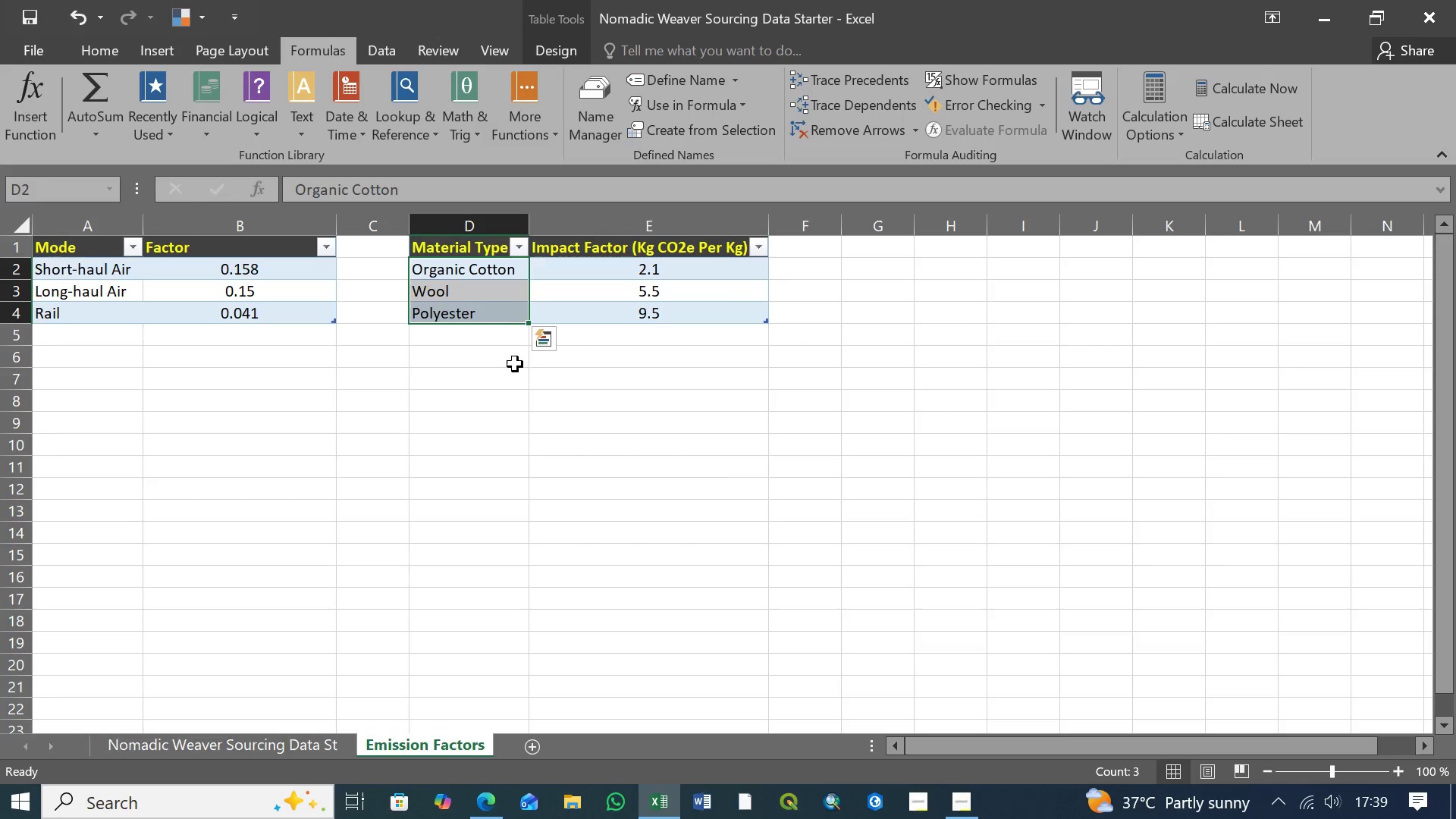 
left_click([516, 366])
 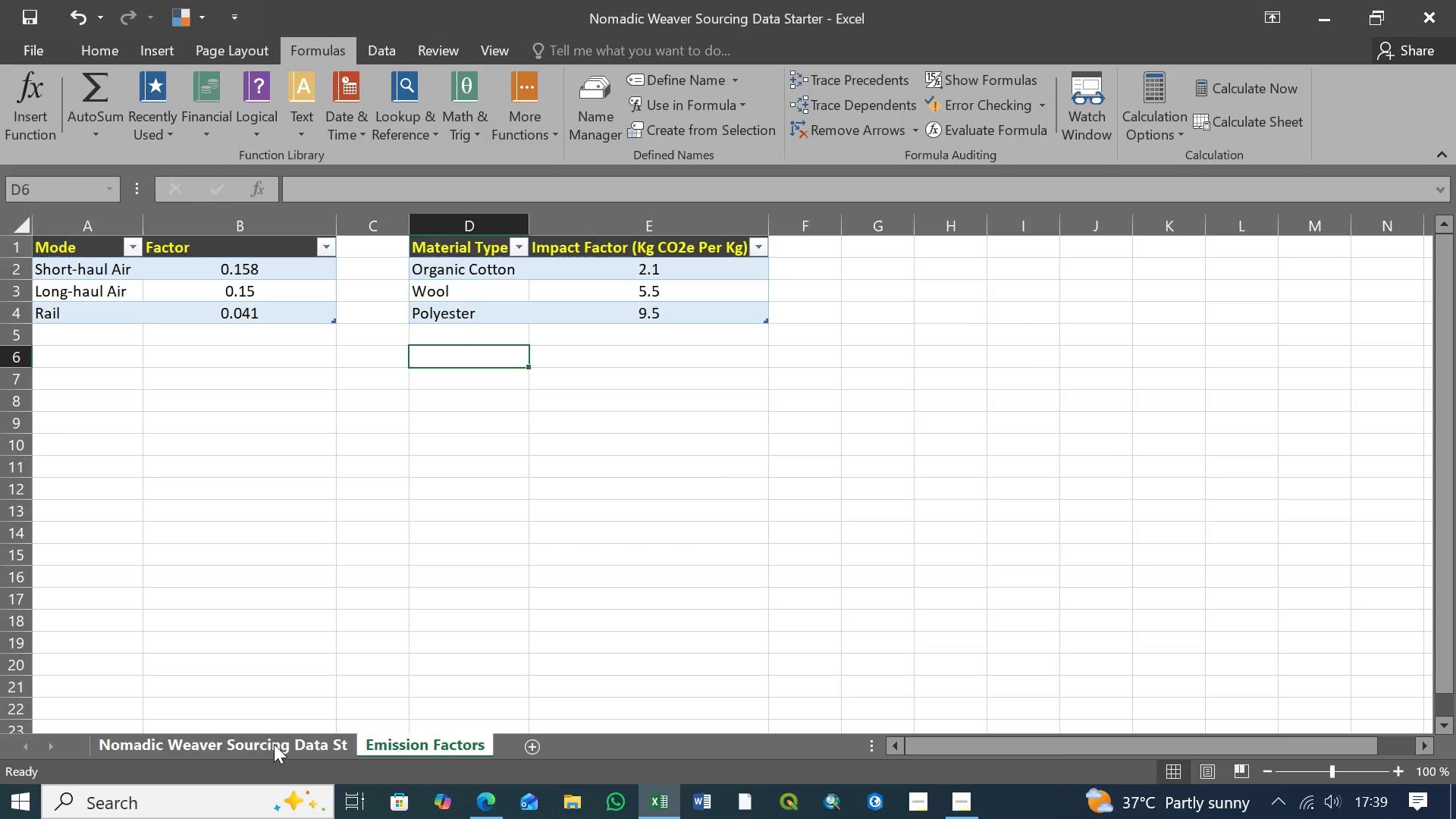 
left_click([274, 744])
 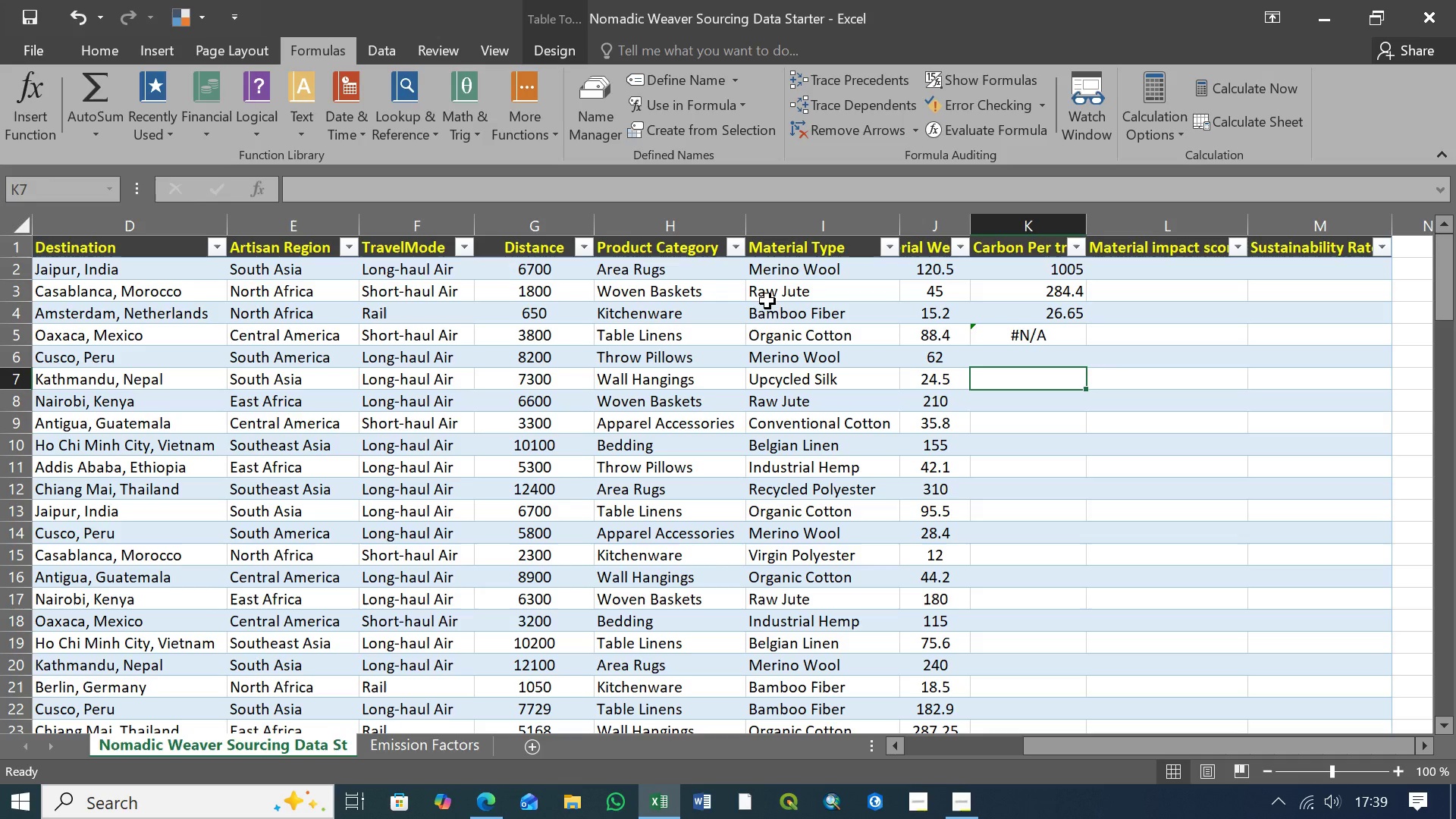 
wait(13.14)
 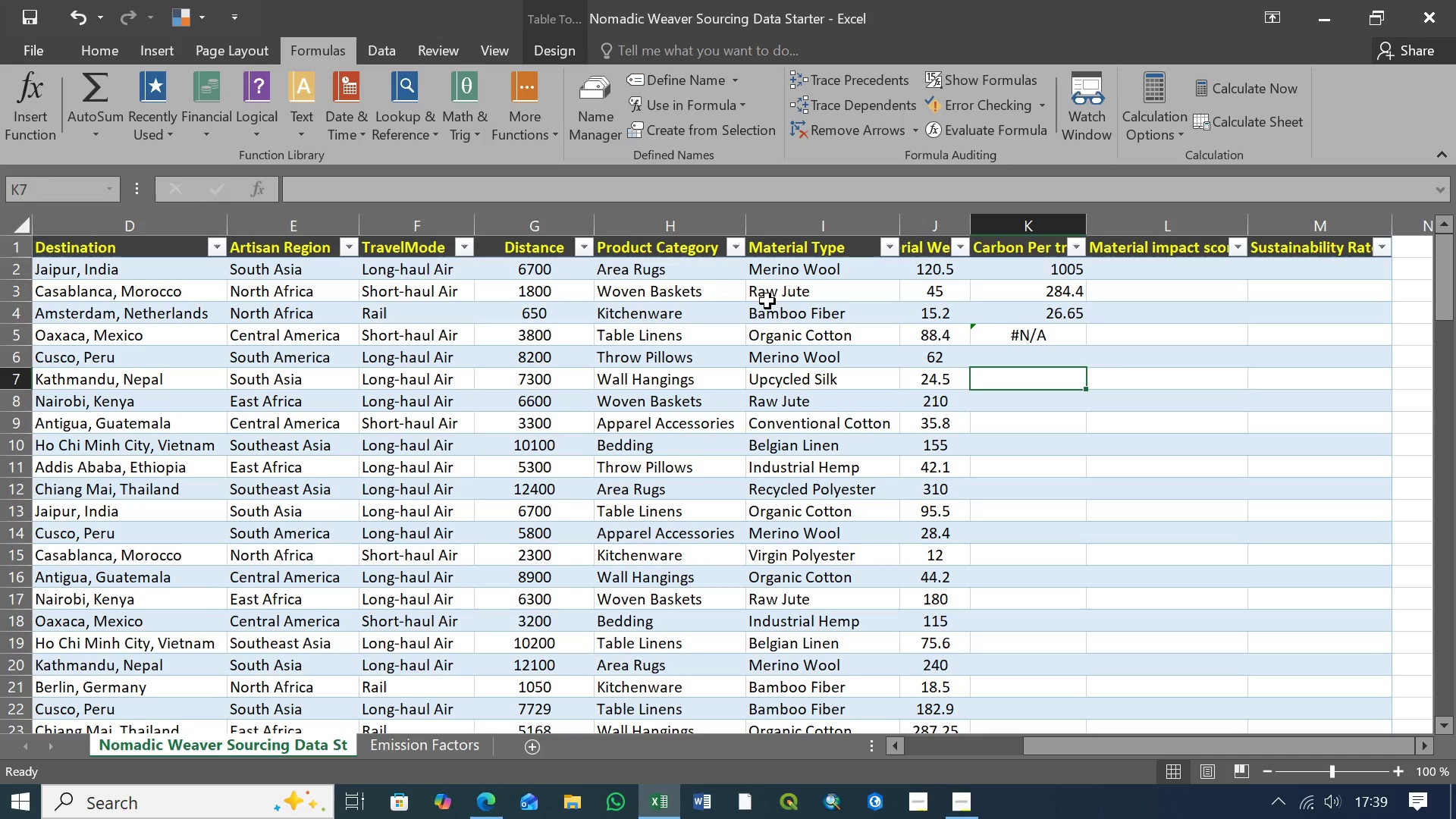 
left_click([439, 745])
 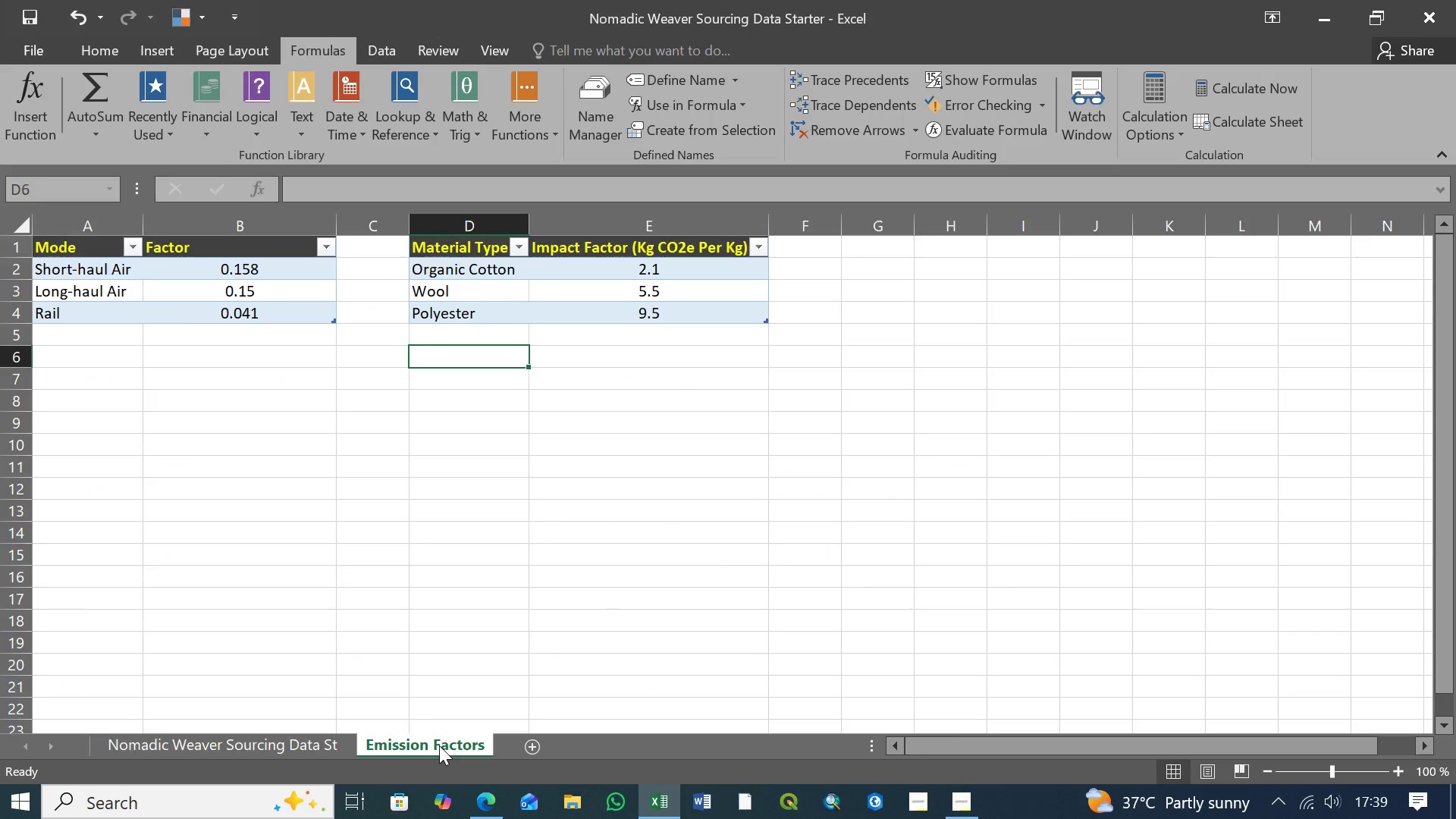 
left_click([328, 746])
 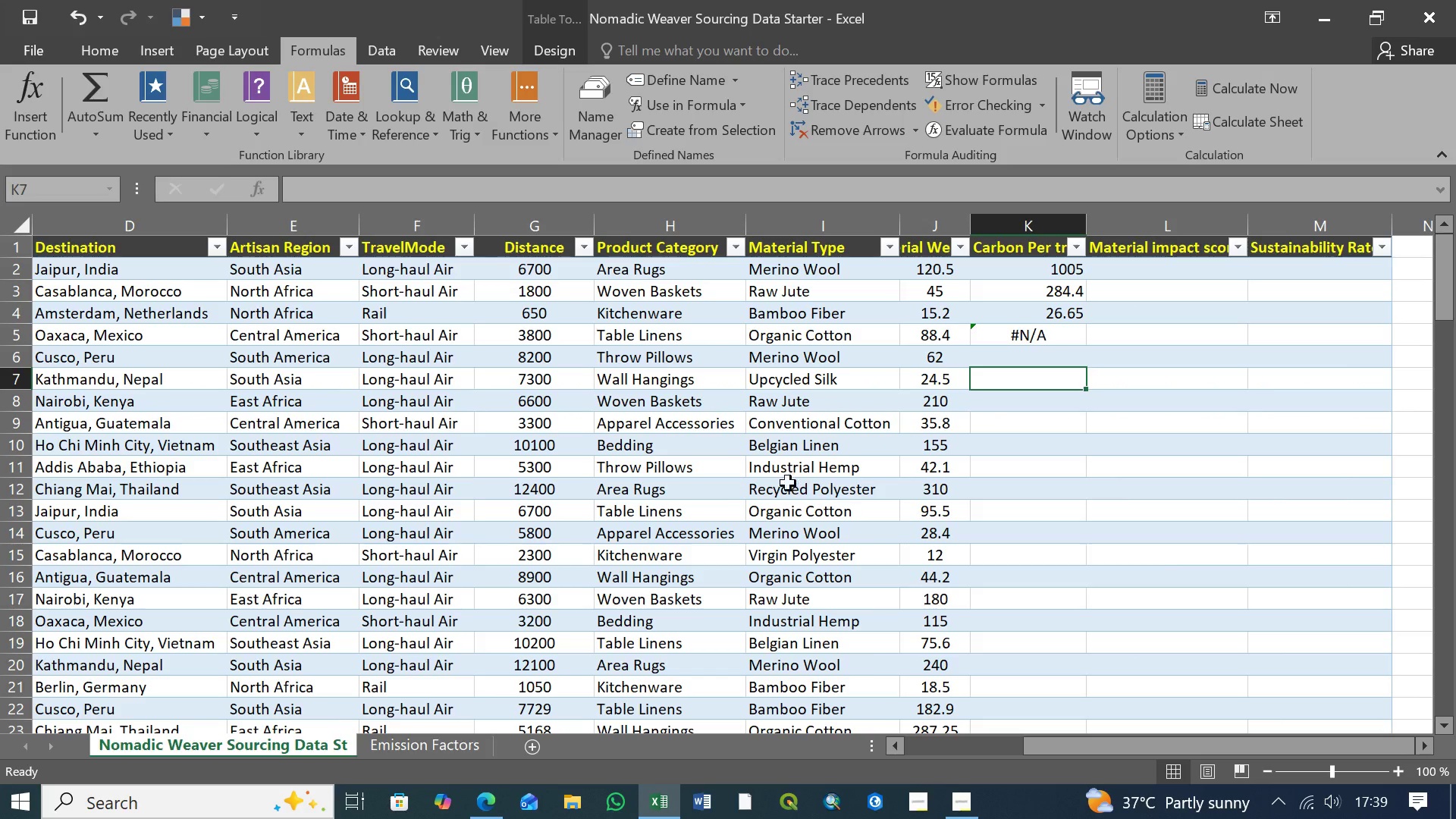 
wait(5.16)
 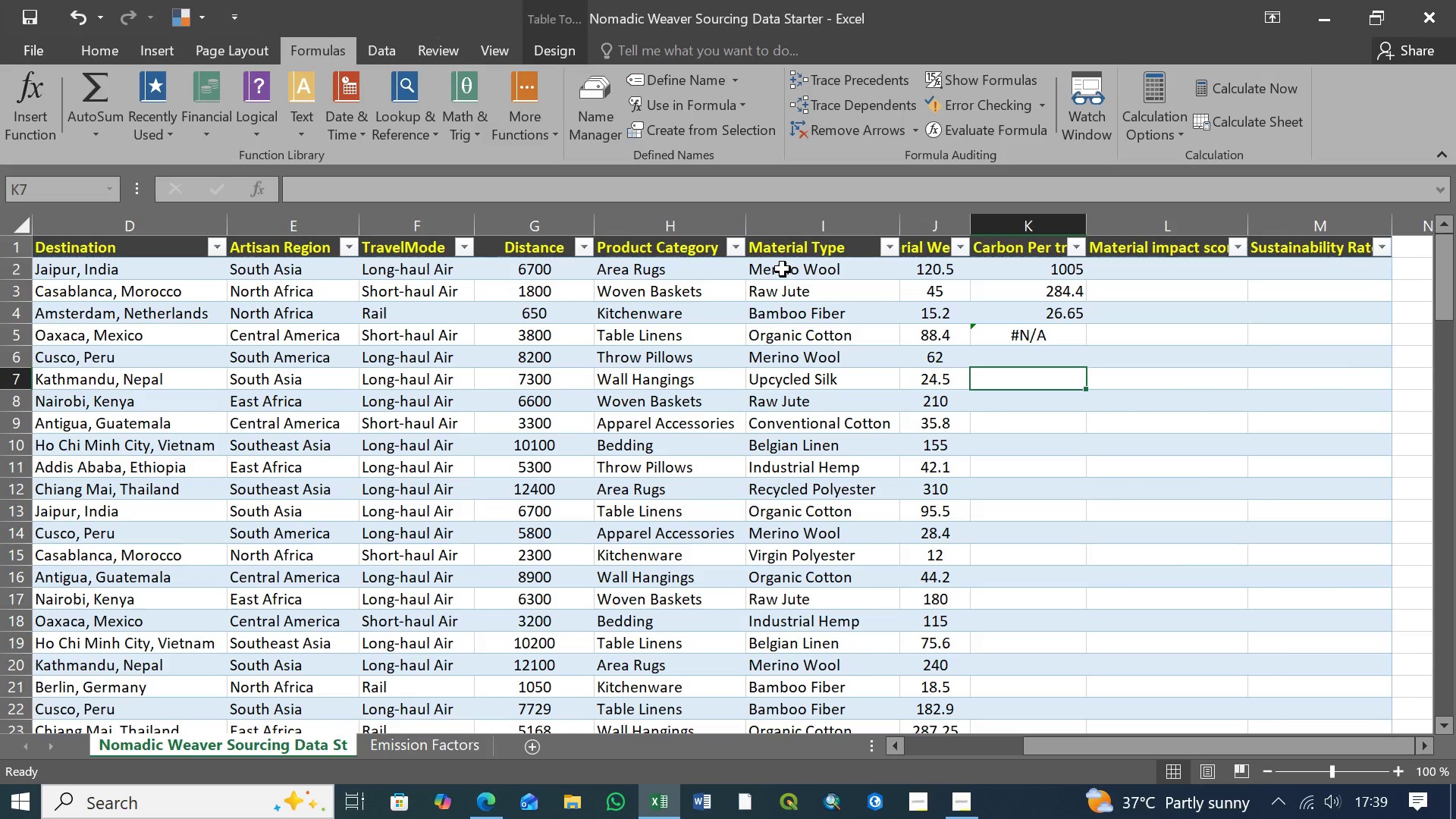 
scroll: coordinate [805, 546], scroll_direction: down, amount: 32.0
 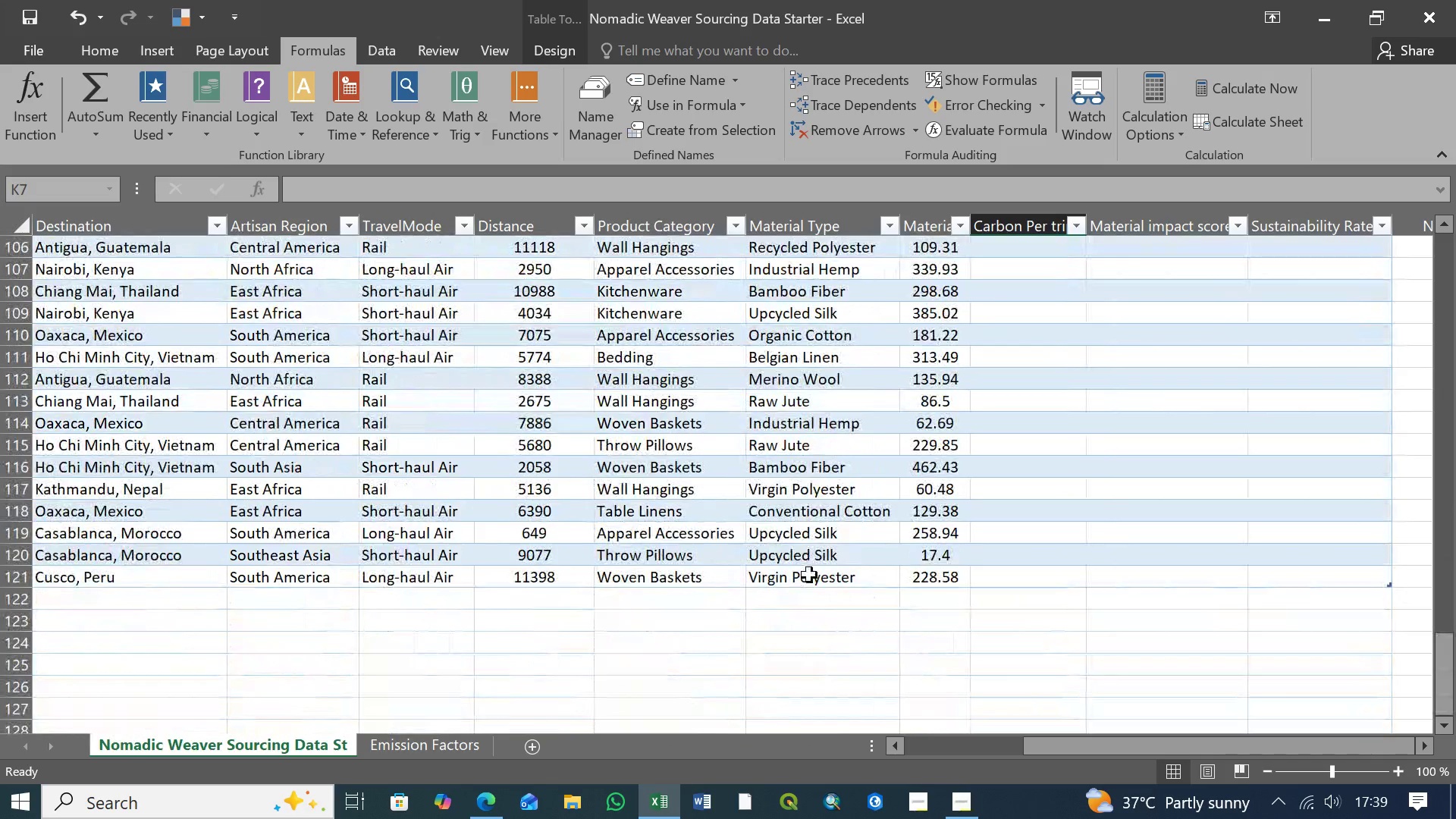 
scroll: coordinate [809, 573], scroll_direction: up, amount: 56.0
 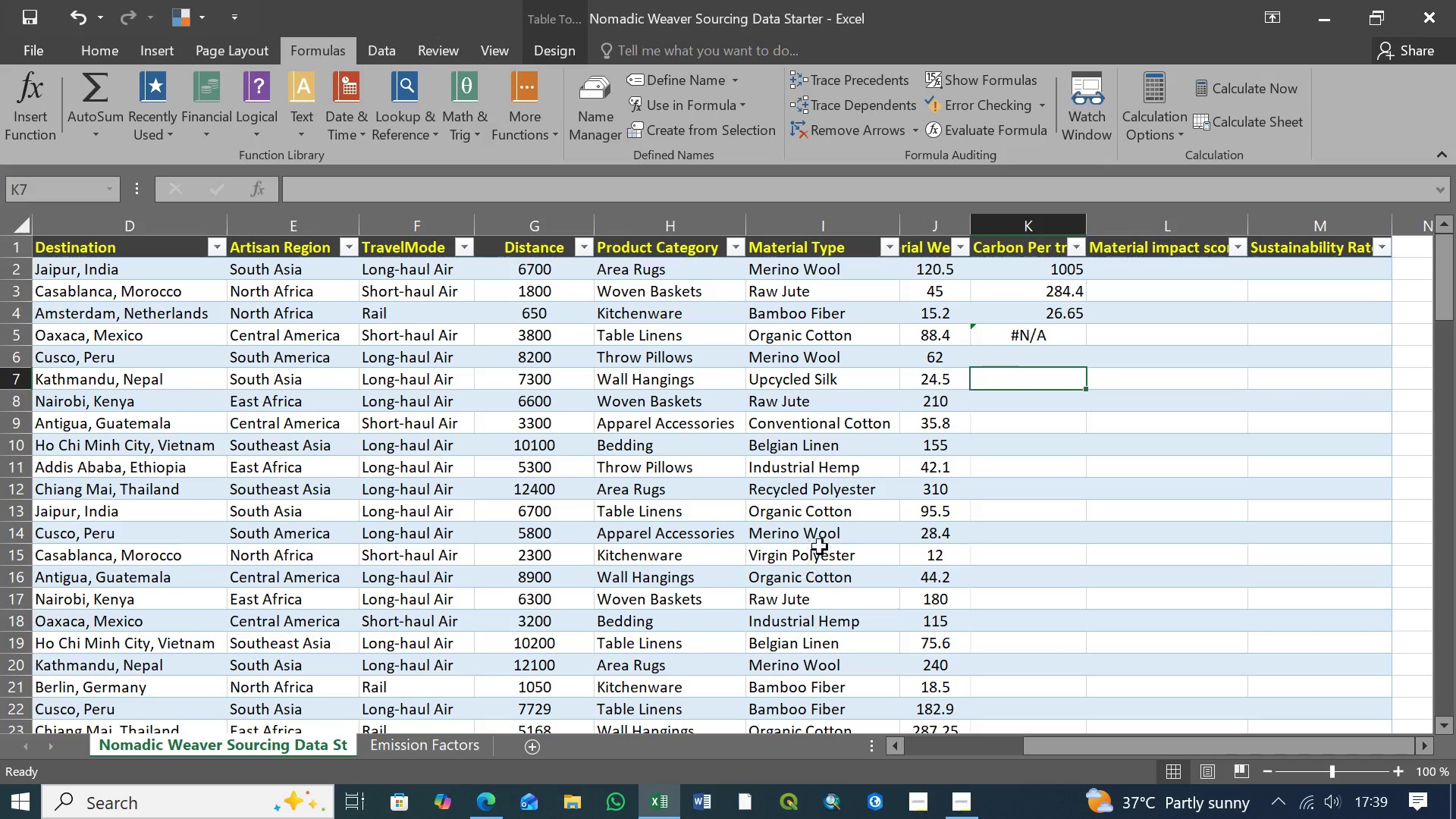 
wait(8.22)
 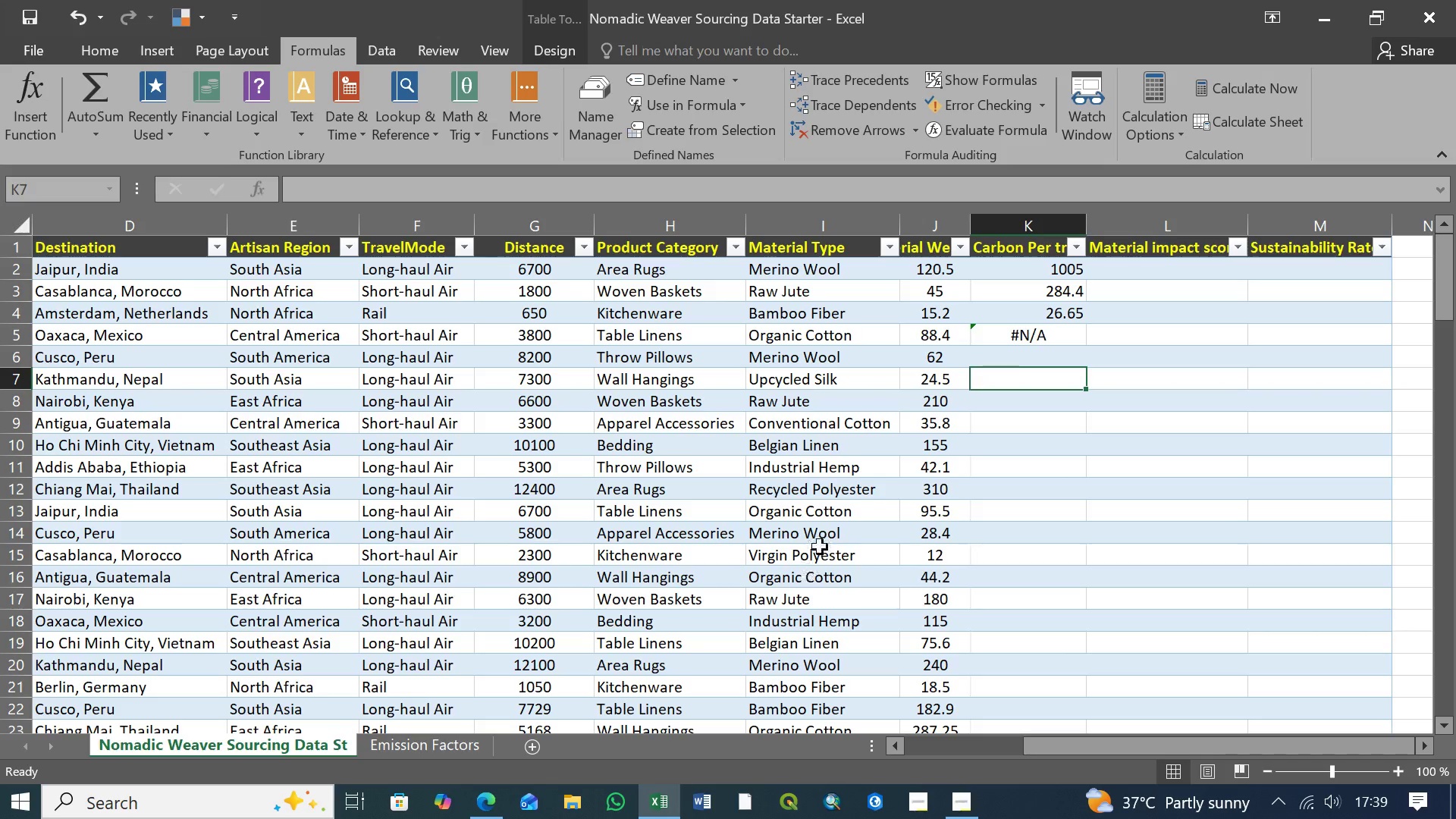 
left_click([822, 224])
 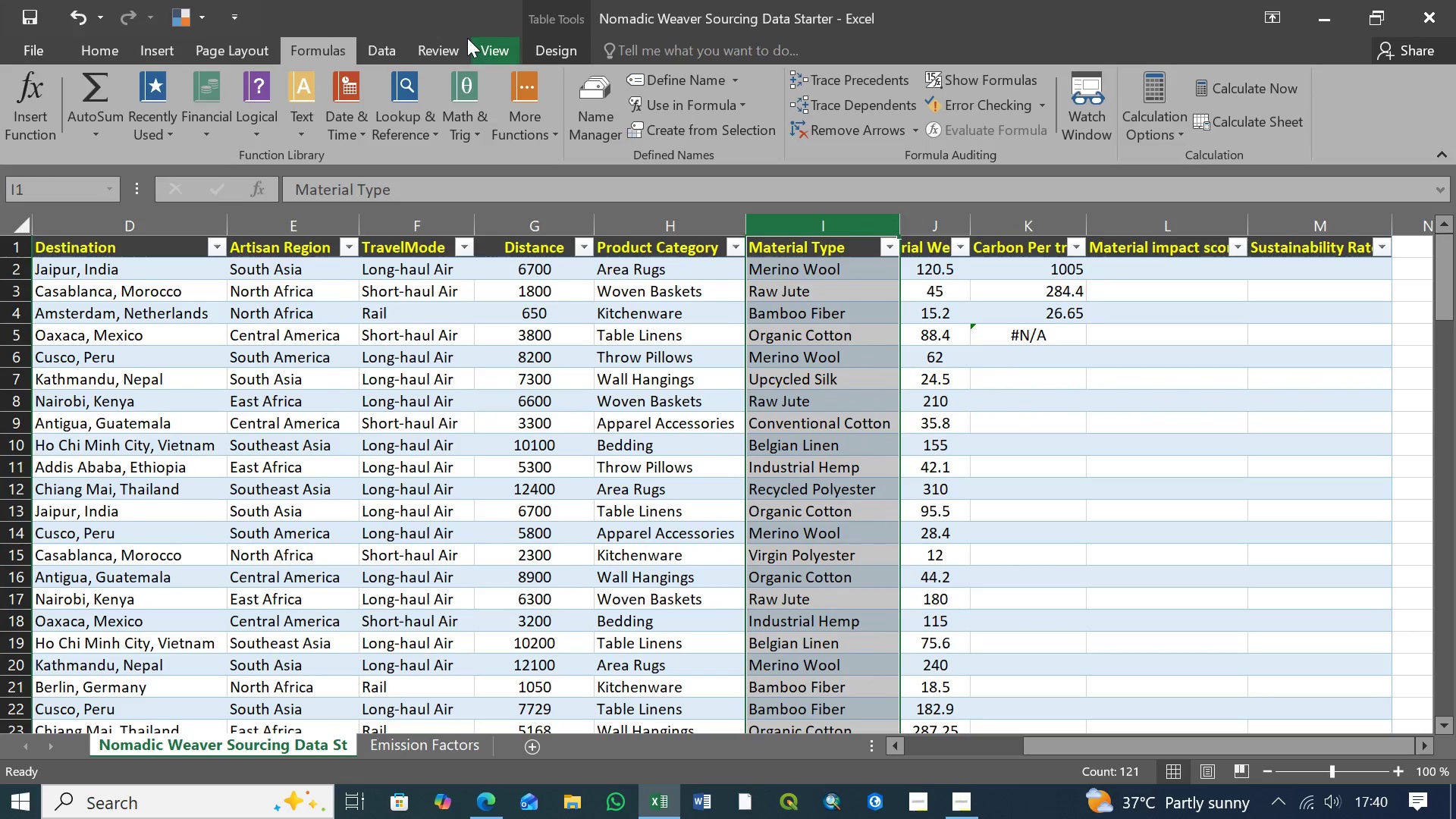 
left_click([486, 45])
 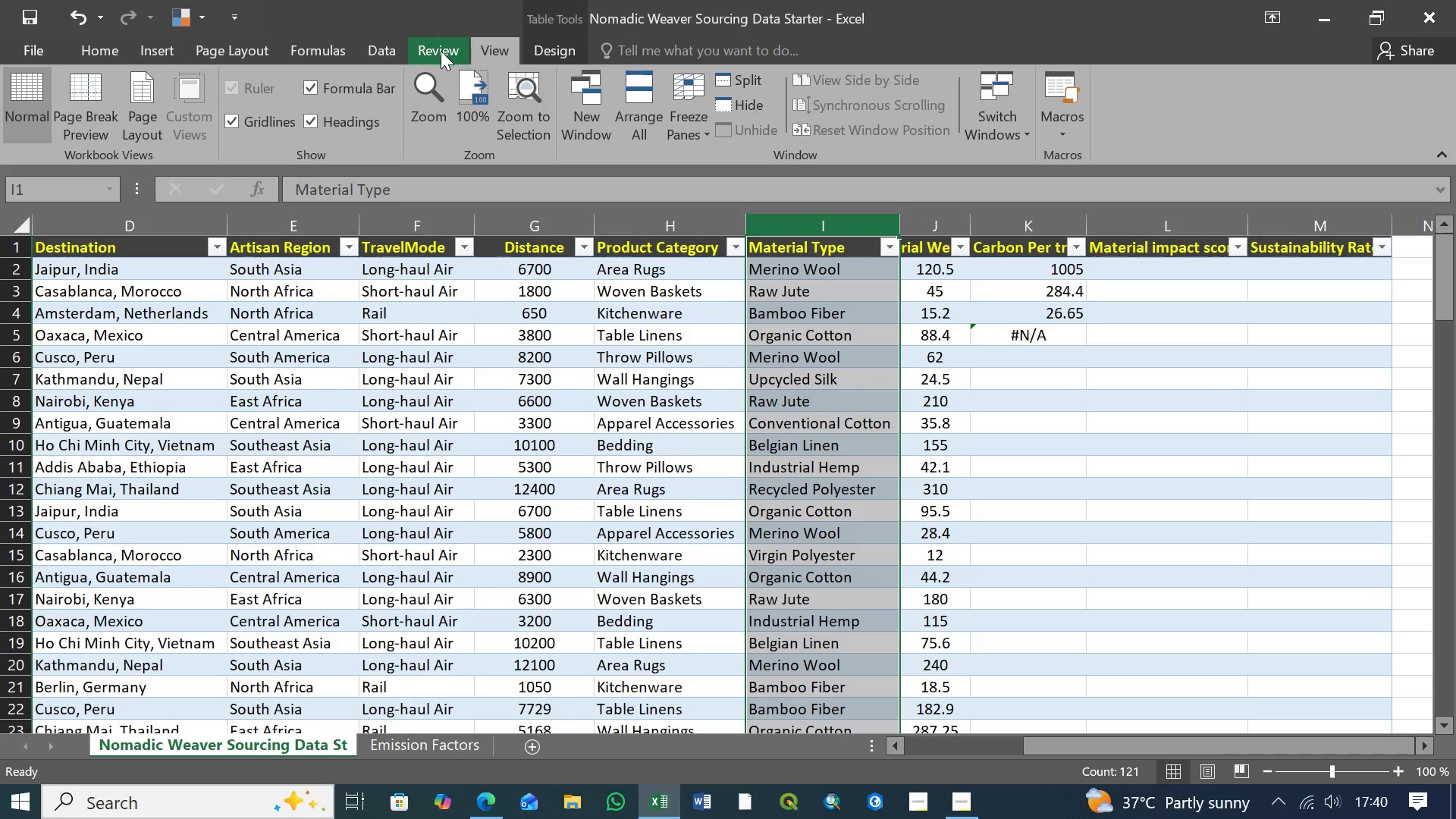 
left_click([441, 51])
 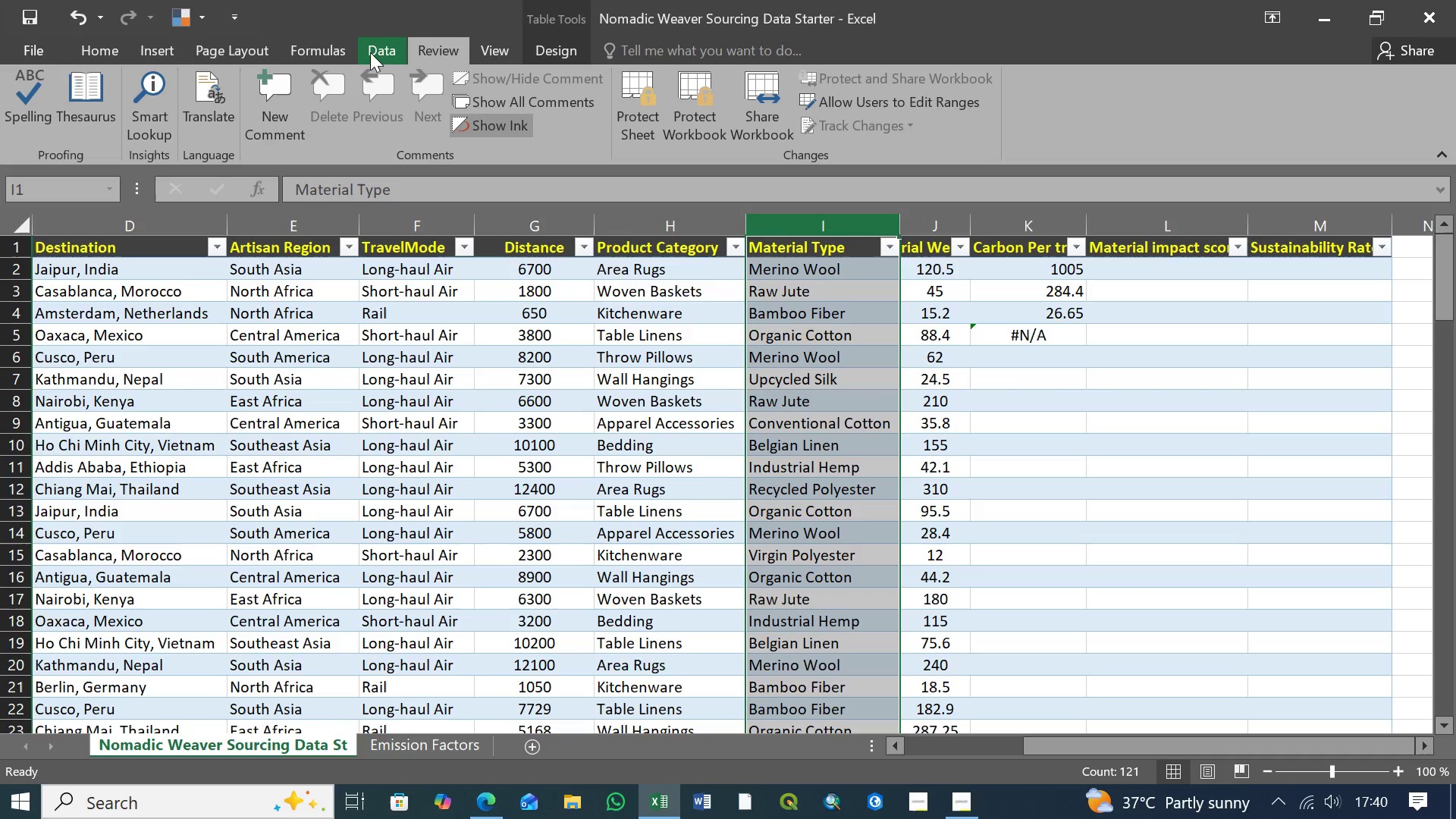 
left_click([376, 53])
 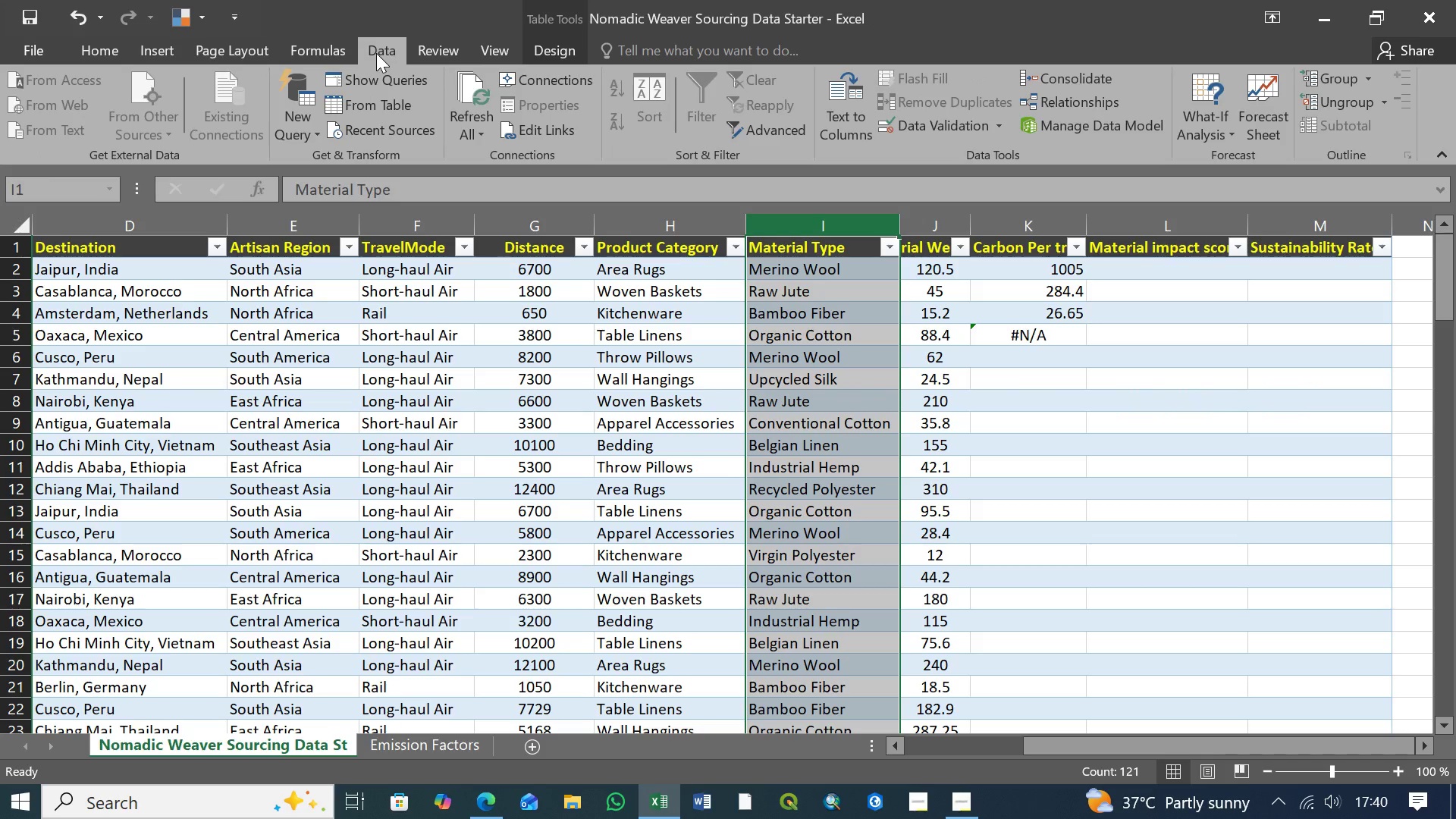 
left_click([325, 53])
 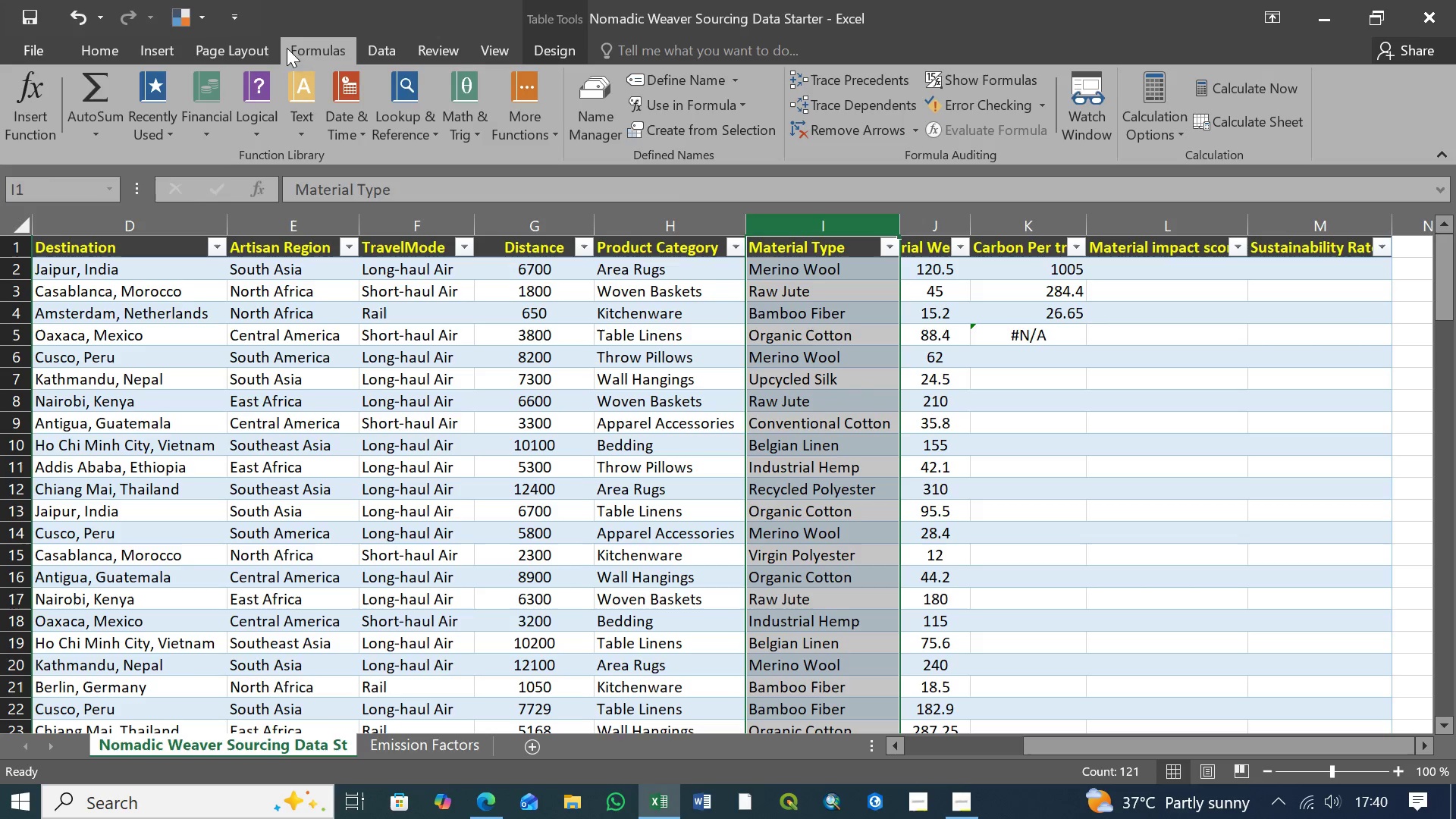 
left_click([255, 51])
 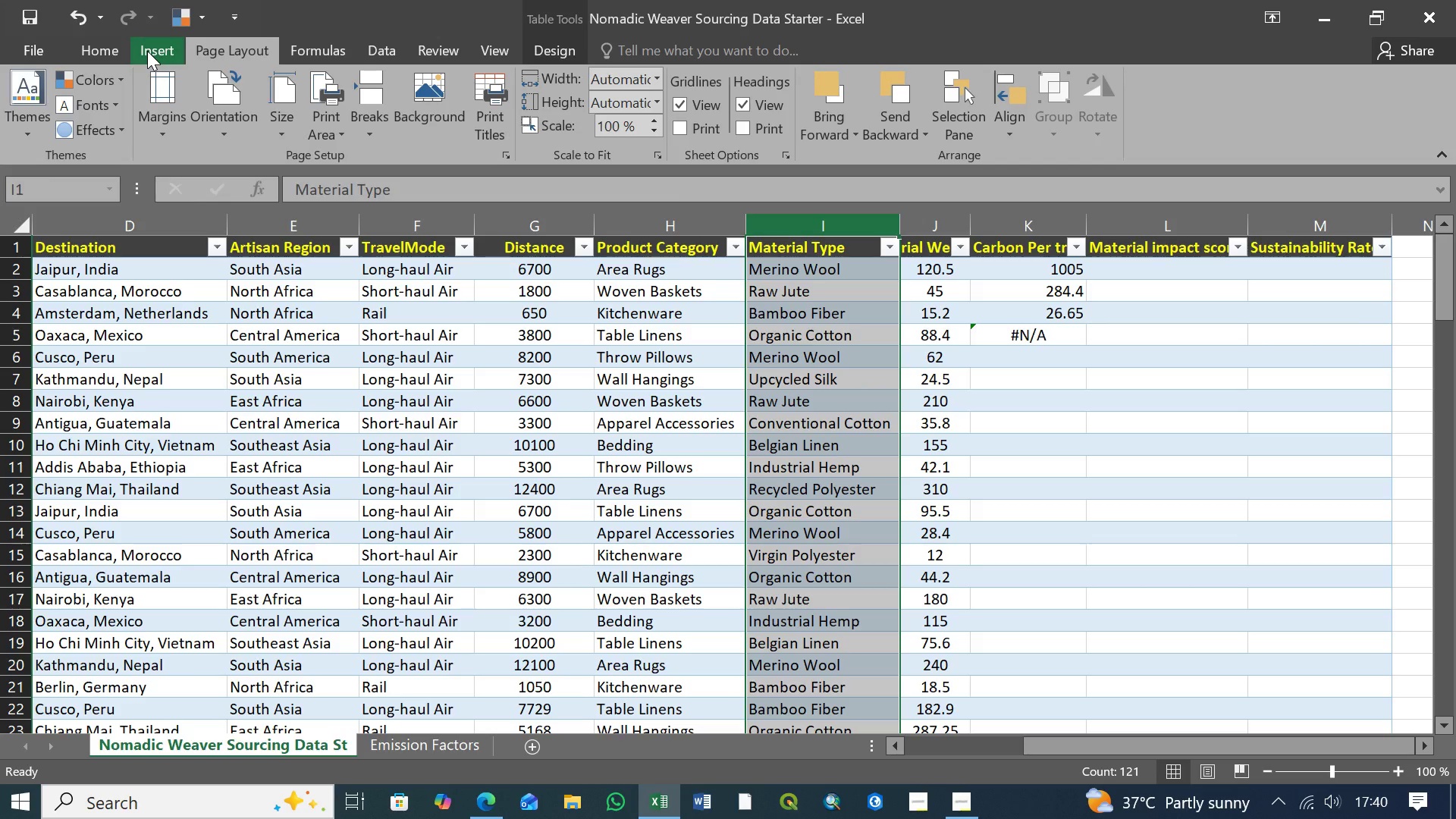 
left_click([147, 51])
 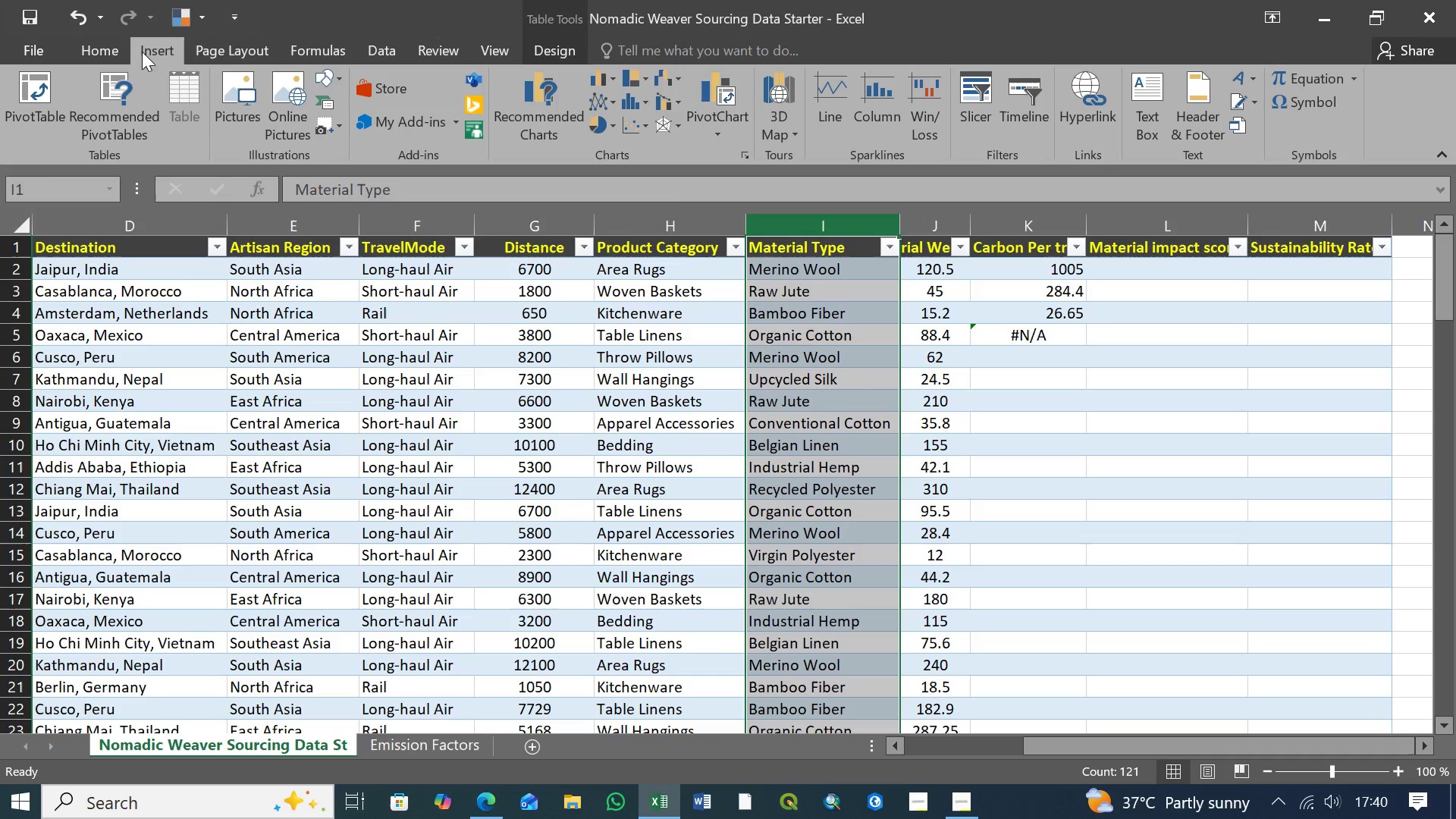 
left_click([102, 52])
 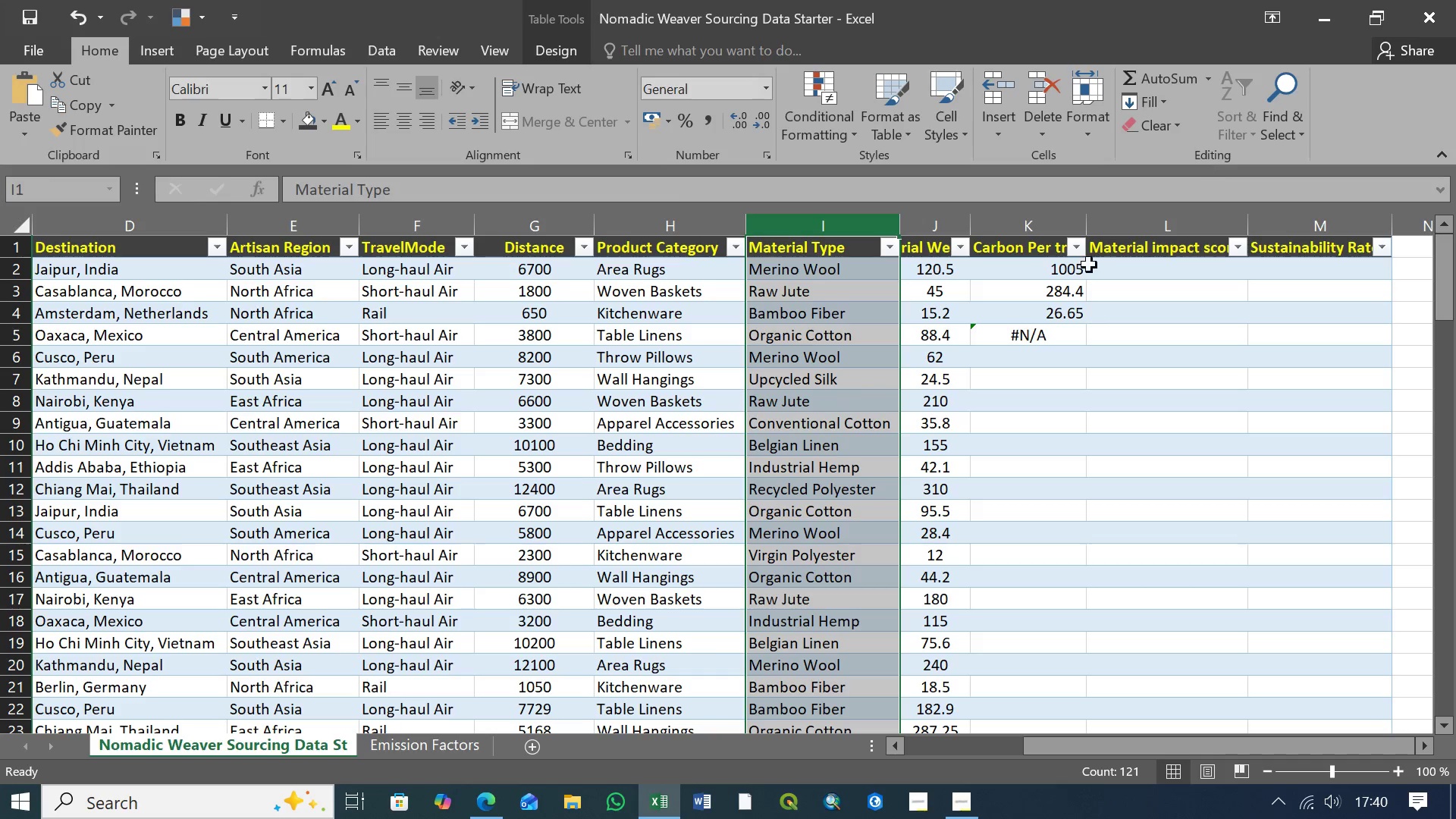 
left_click([817, 274])
 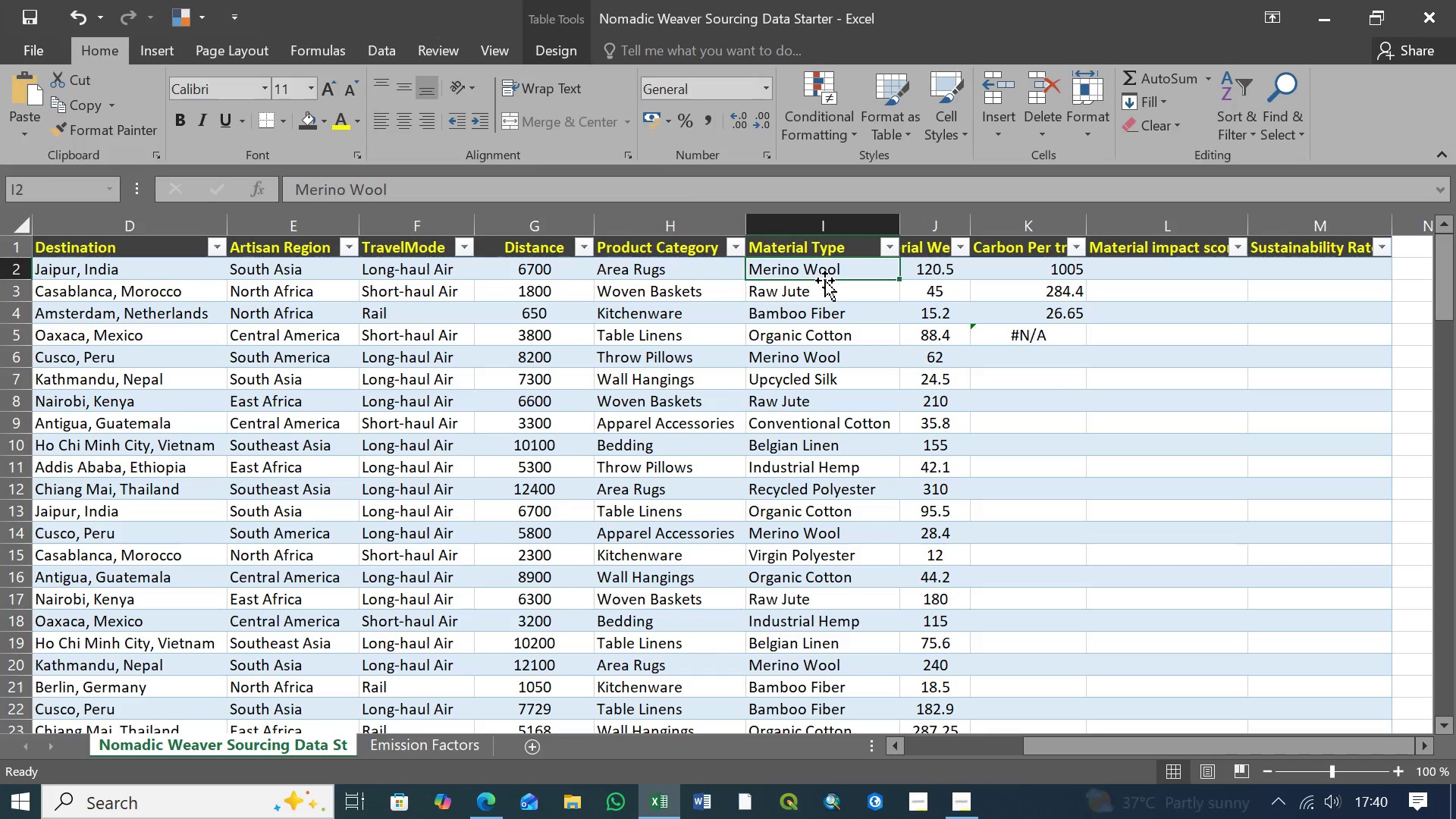 
left_click([821, 294])
 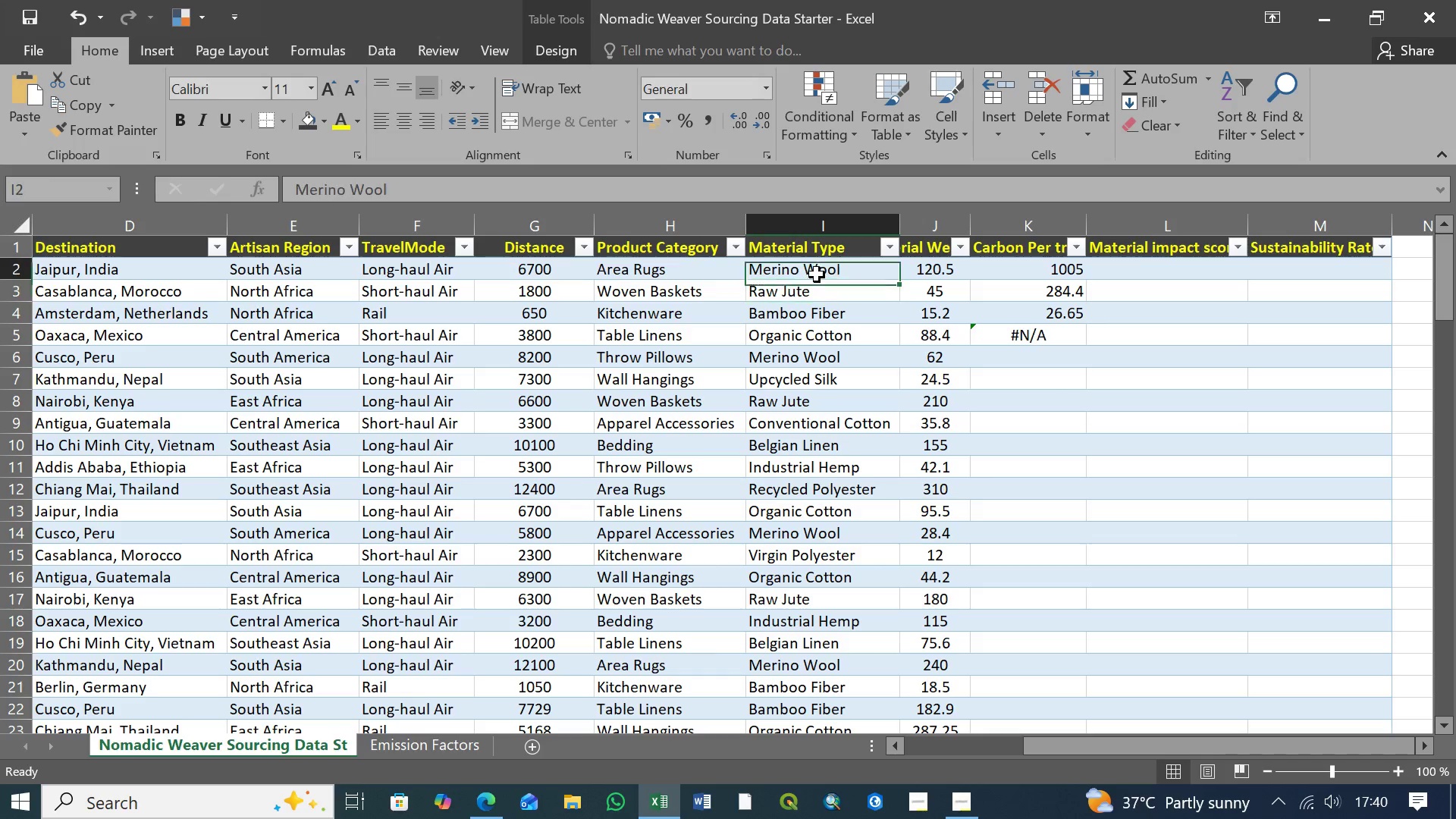 
double_click([817, 275])
 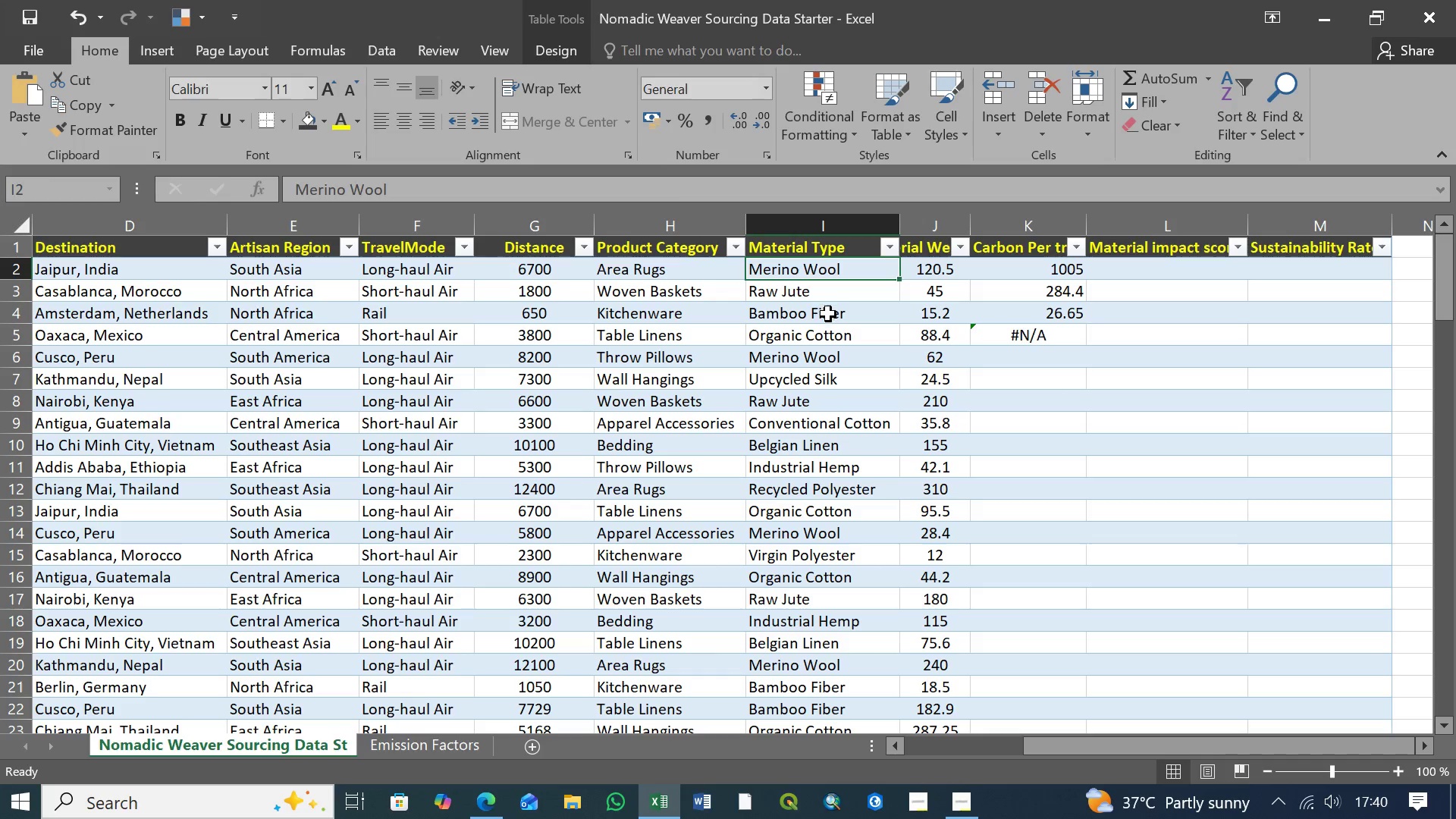 
key(Control+C)
 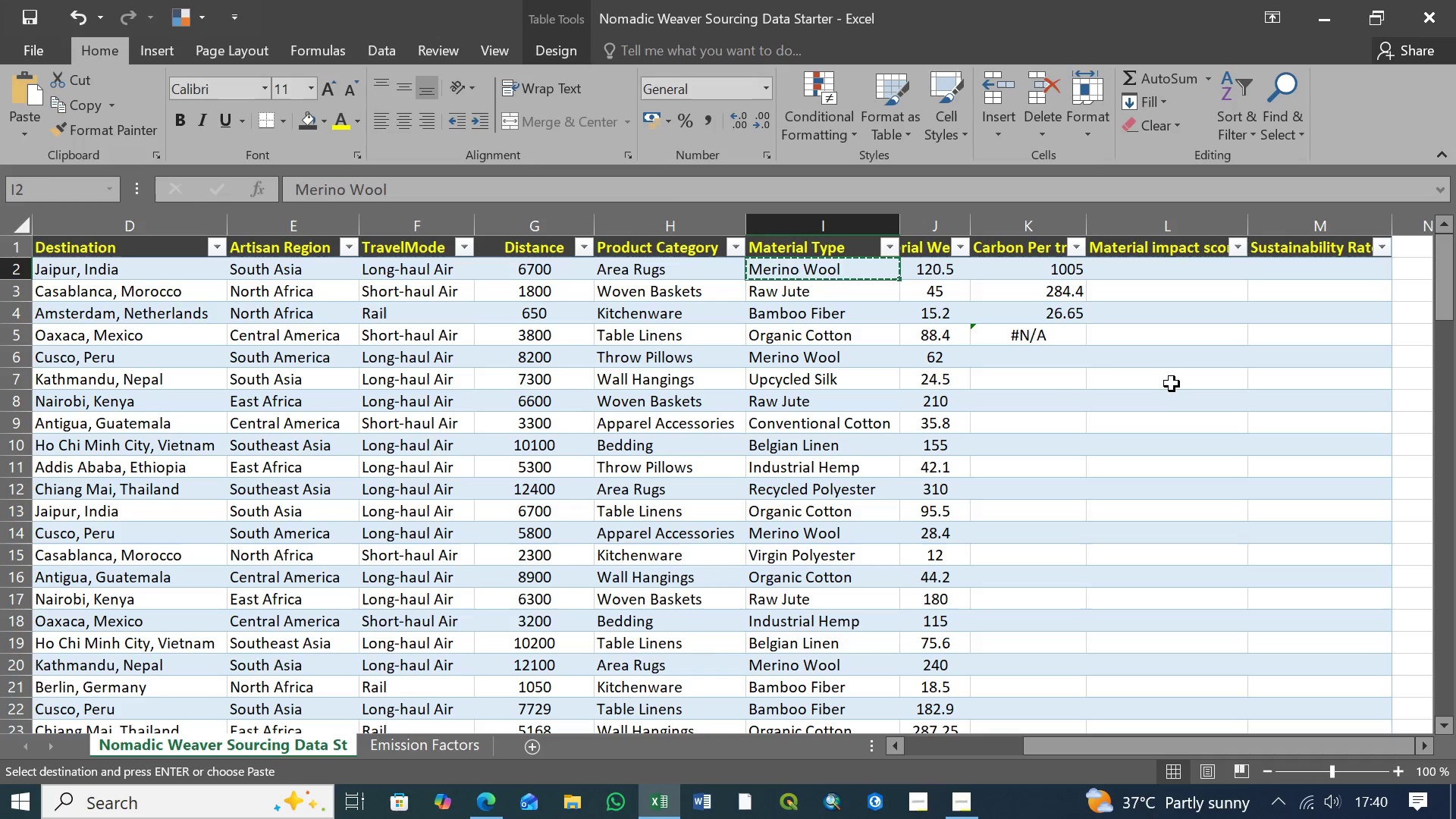 
left_click([1173, 382])
 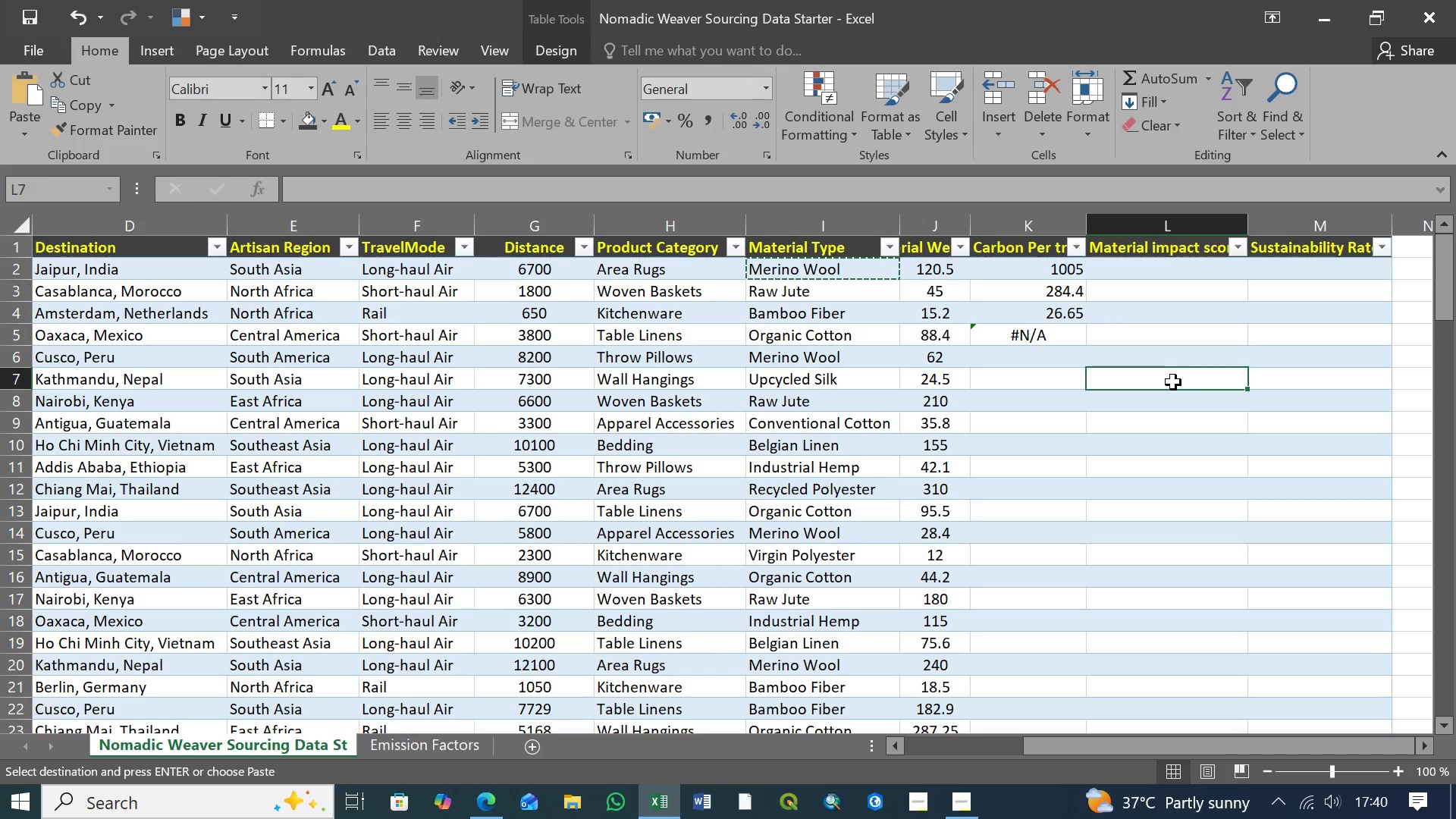 
key(Control+V)
 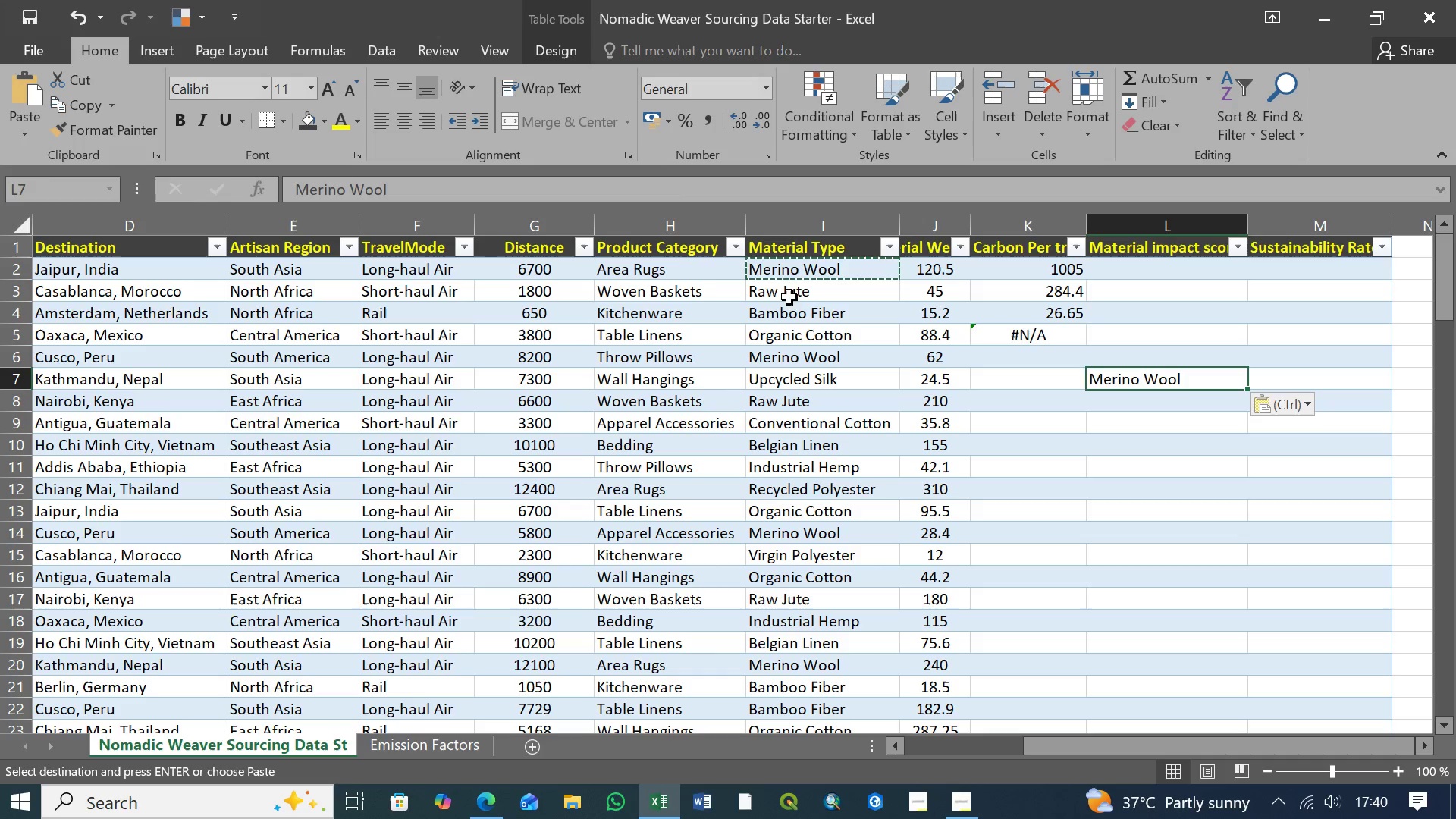 
left_click([789, 293])
 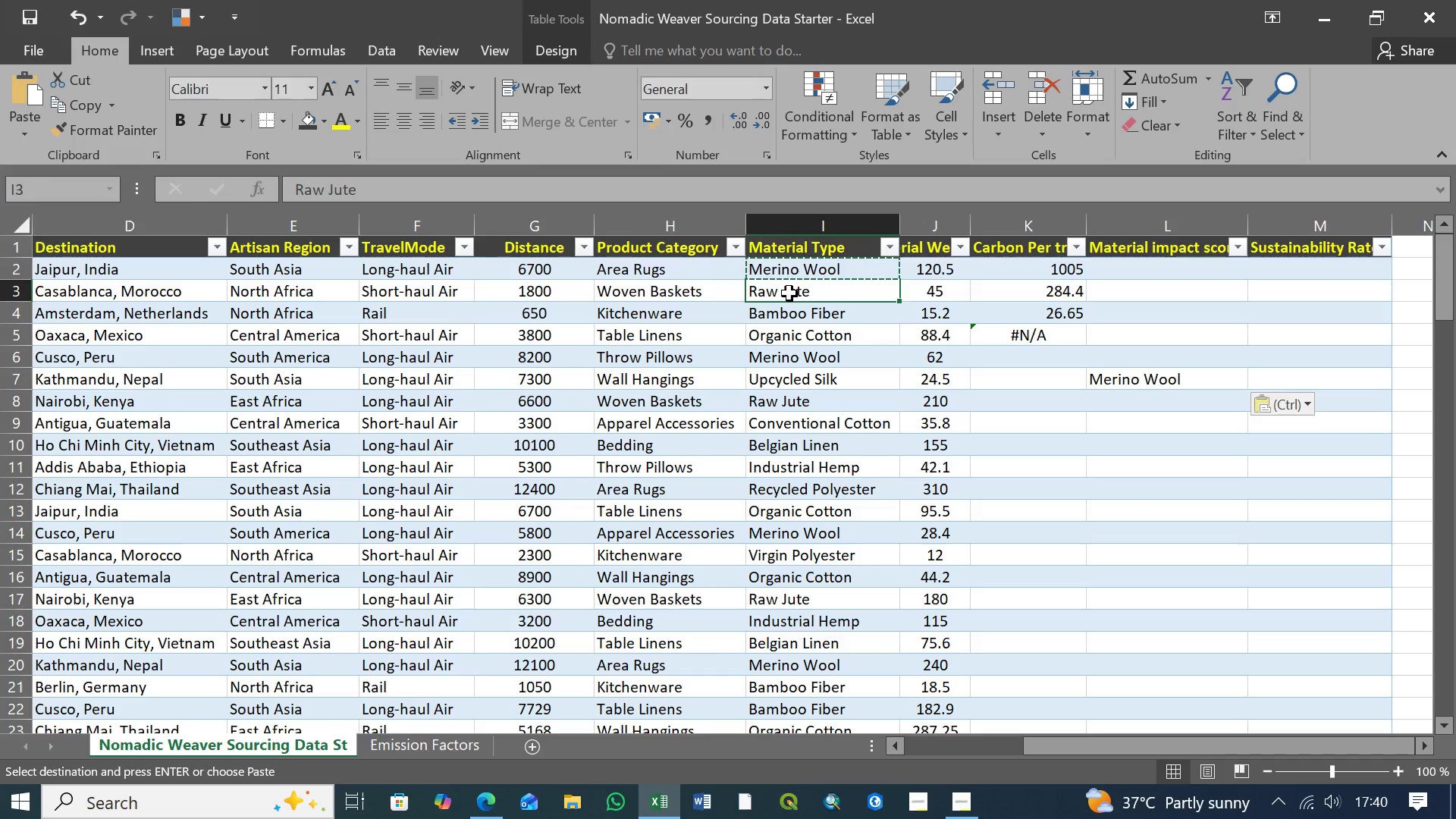 
key(Control+C)
 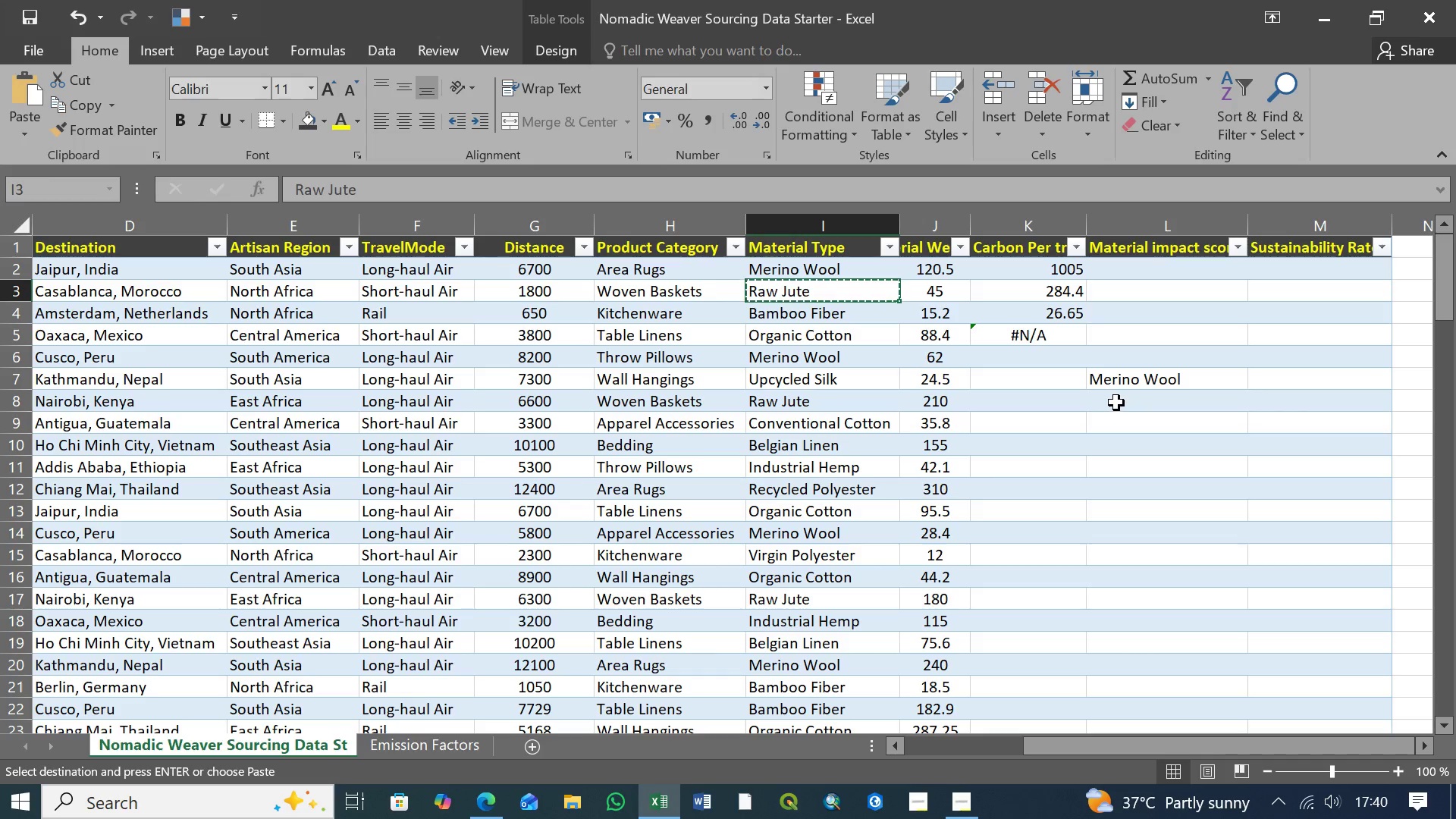 
left_click([1116, 403])
 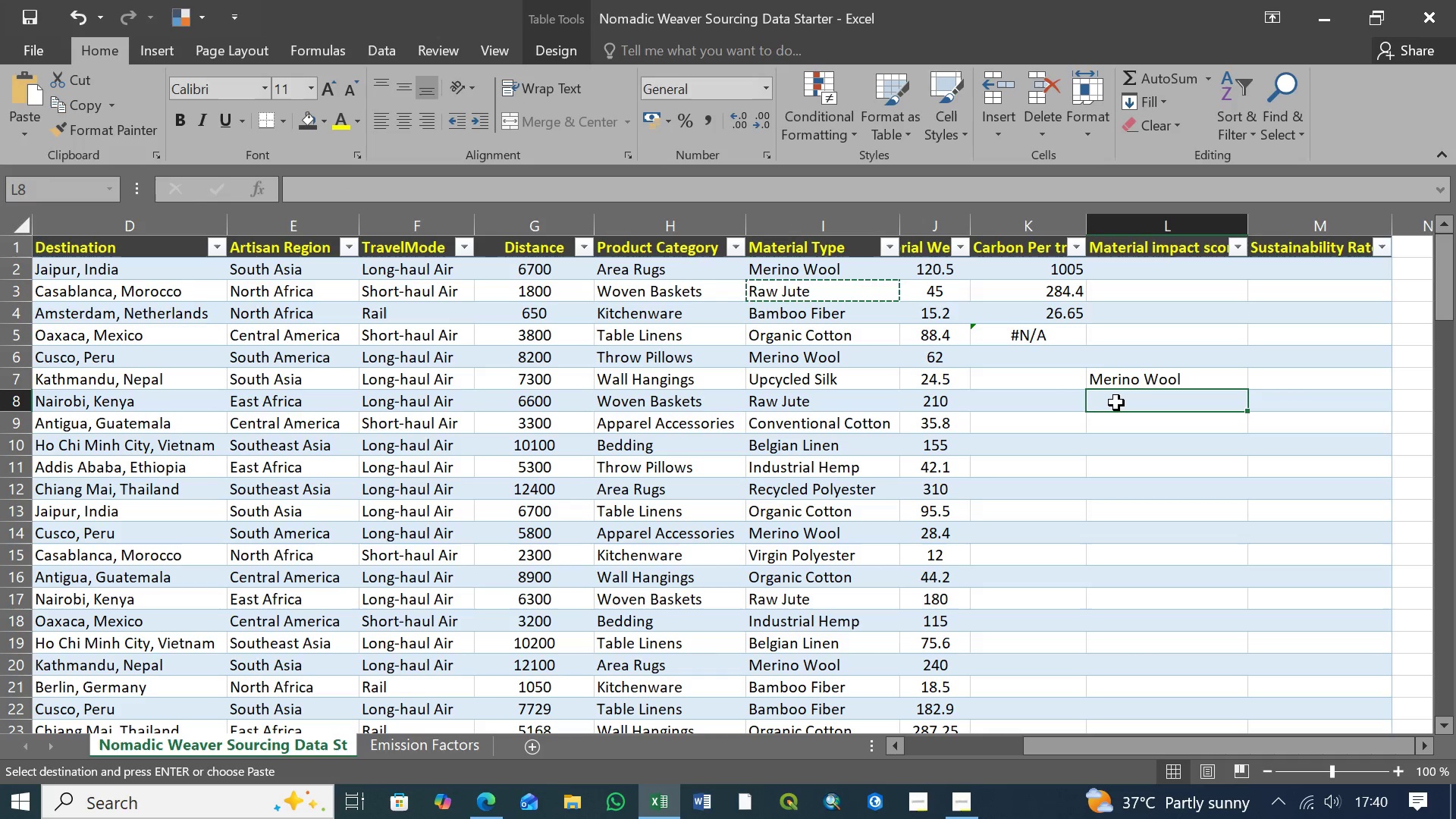 
key(Control+V)
 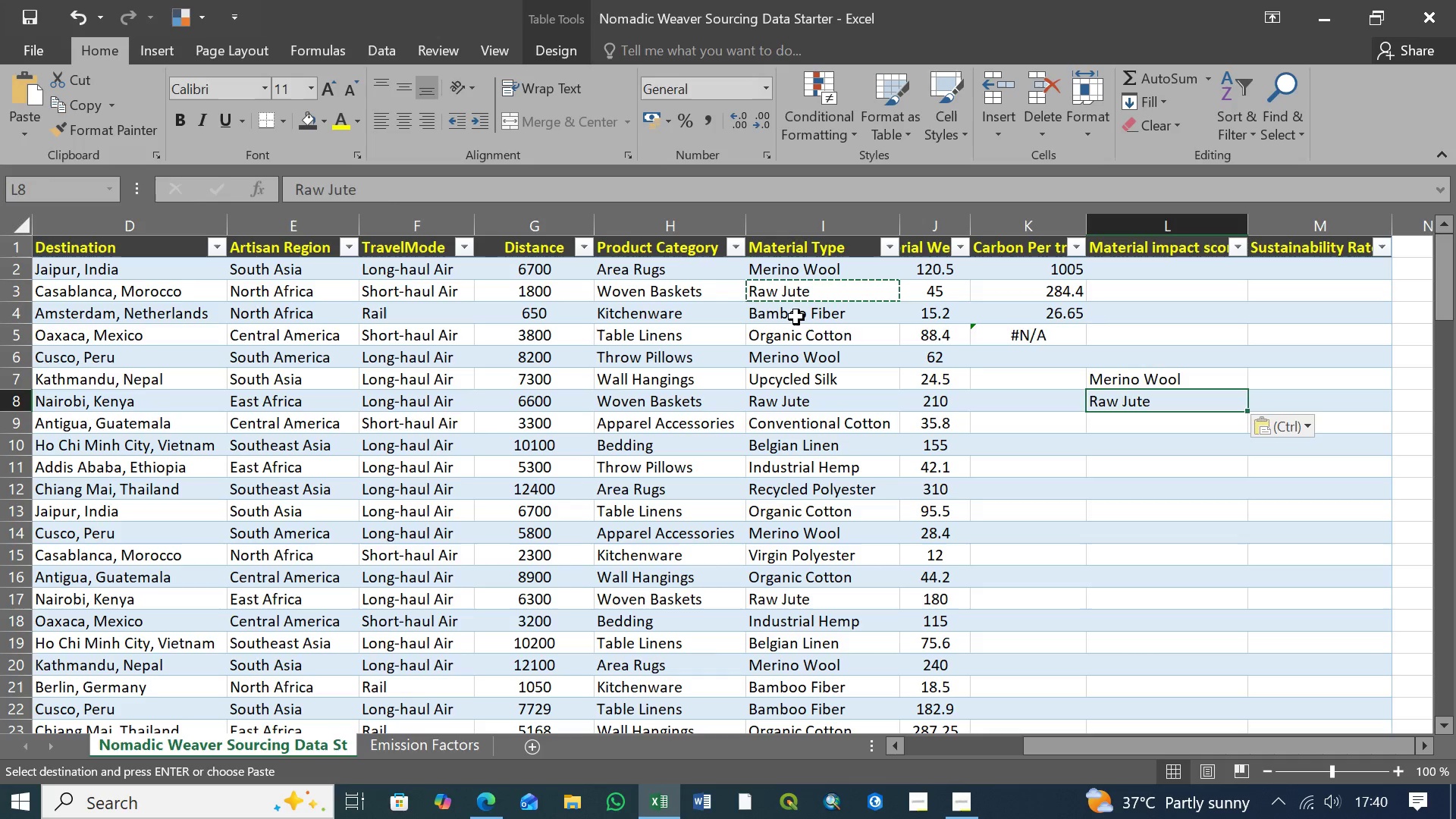 
left_click([796, 317])
 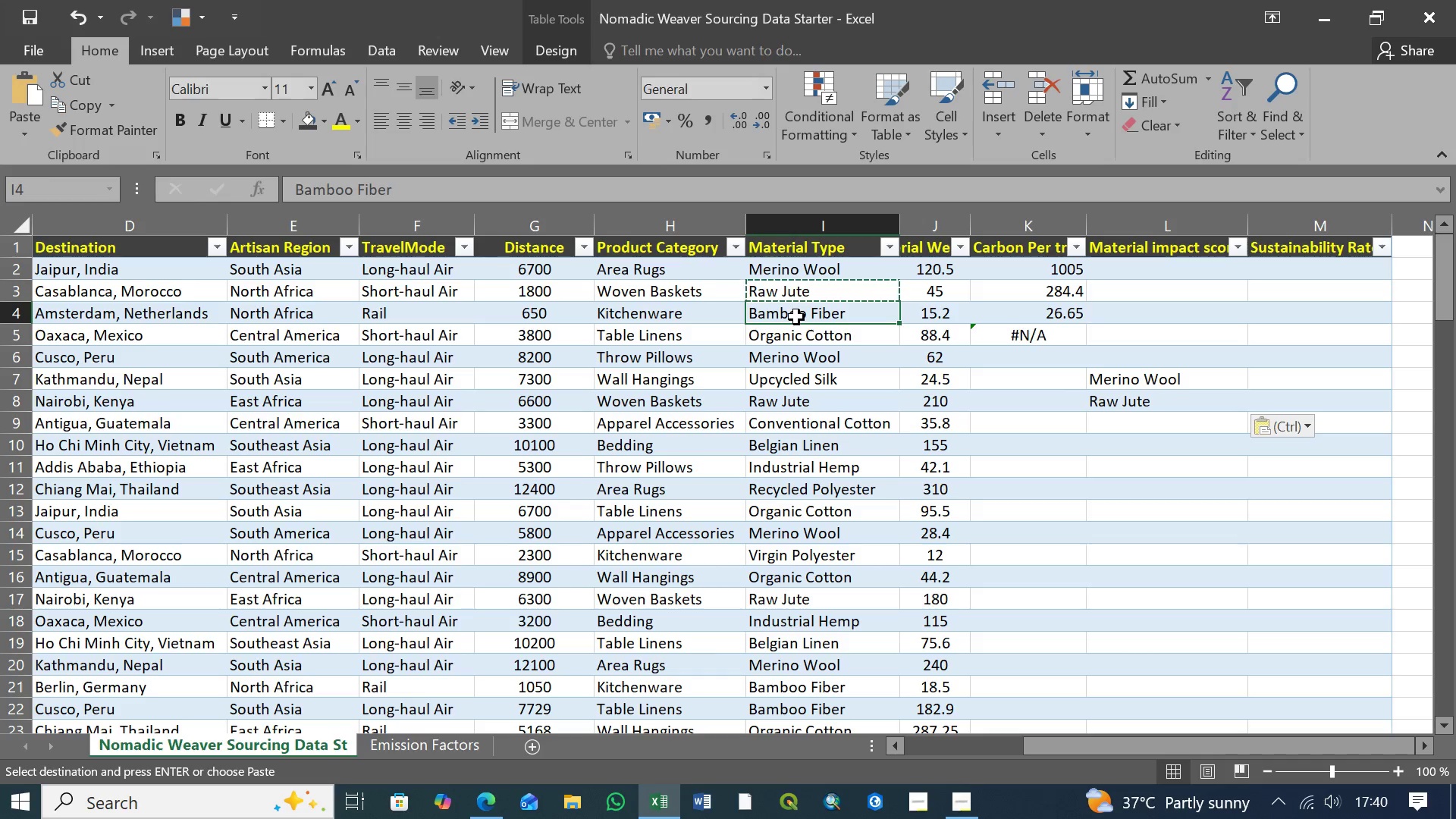 
key(Control+C)
 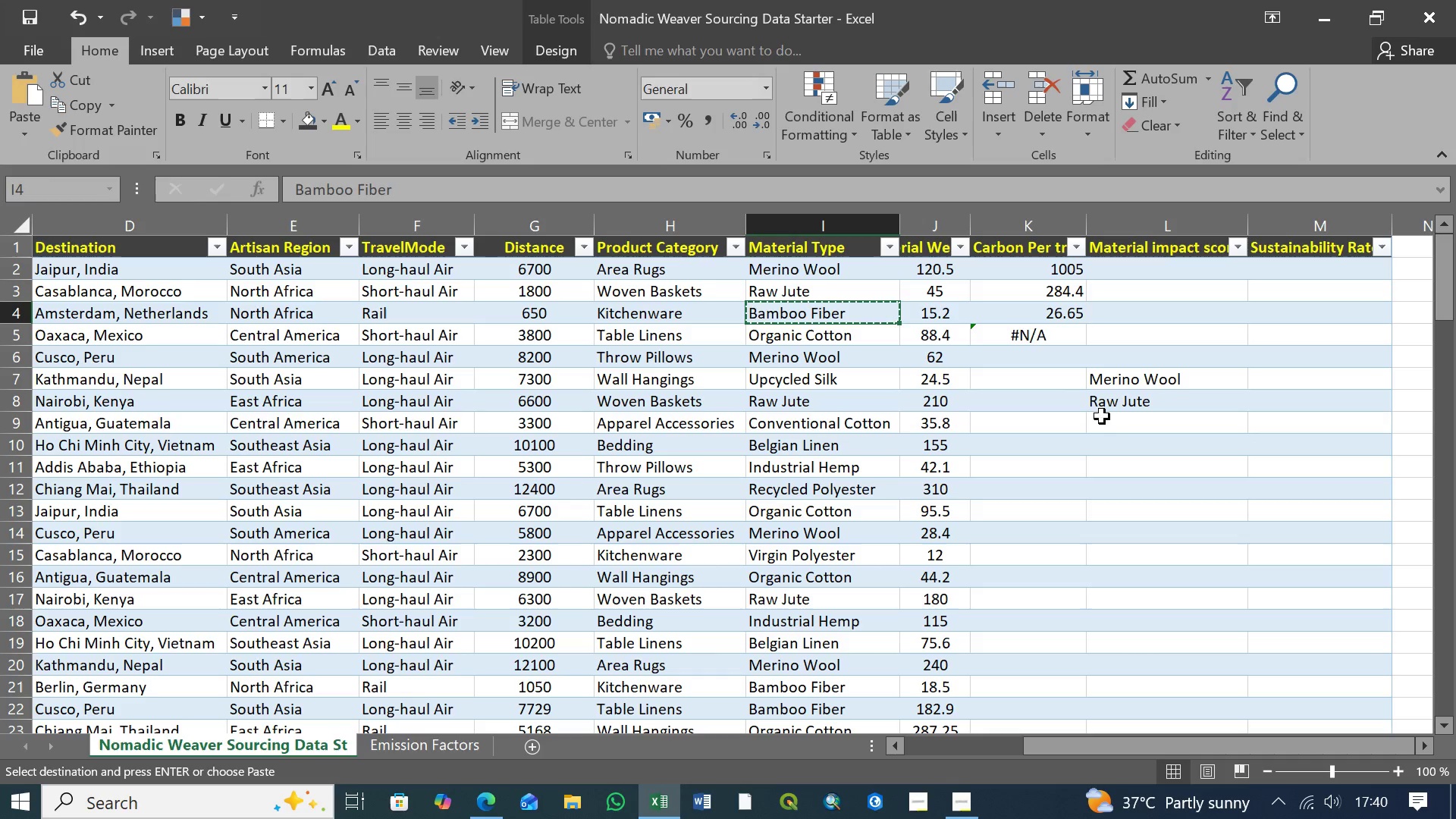 
hold_key(key=ControlLeft, duration=0.53)
left_click([1122, 422])
 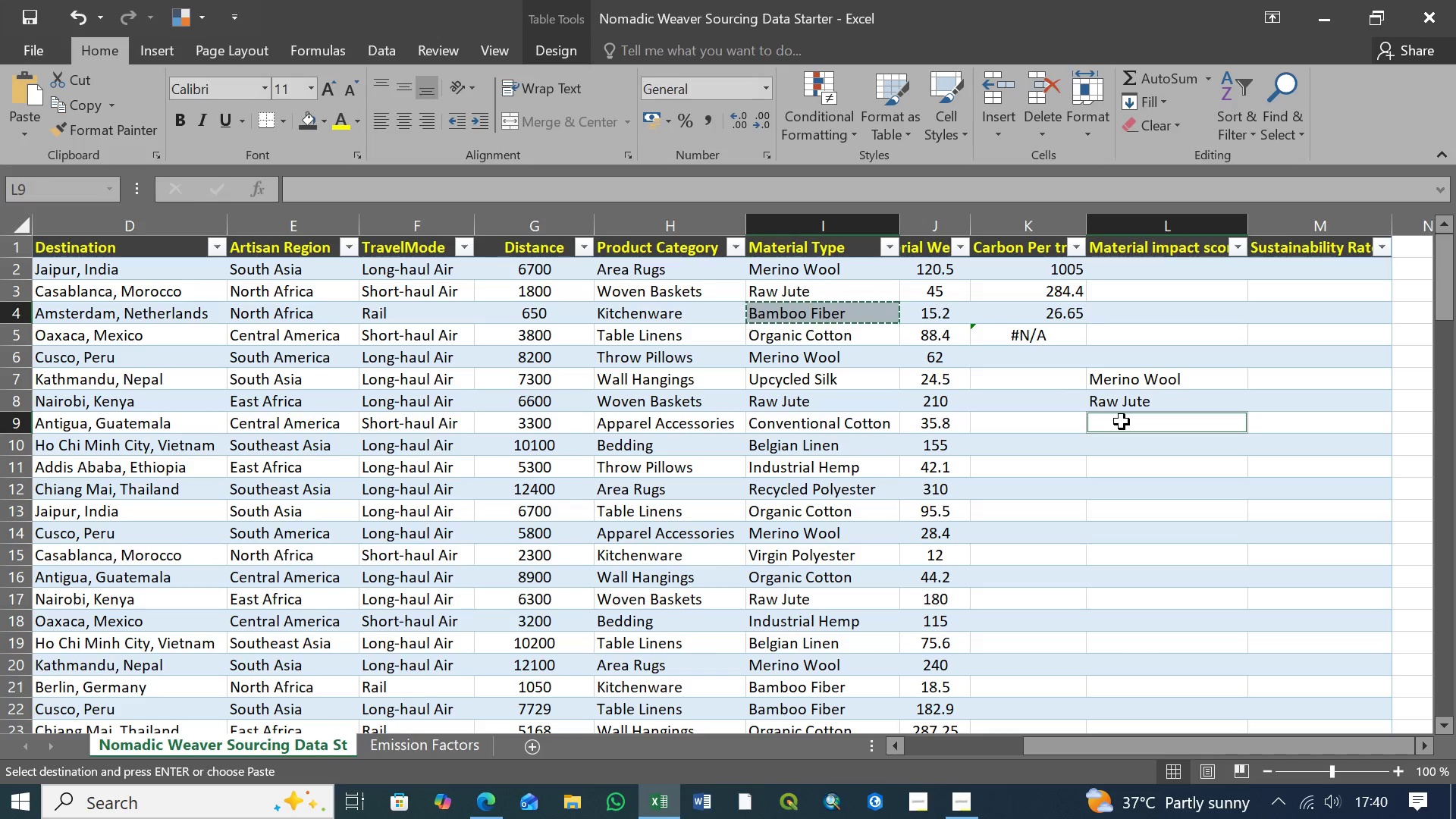 
hold_key(key=ControlLeft, duration=0.69)
 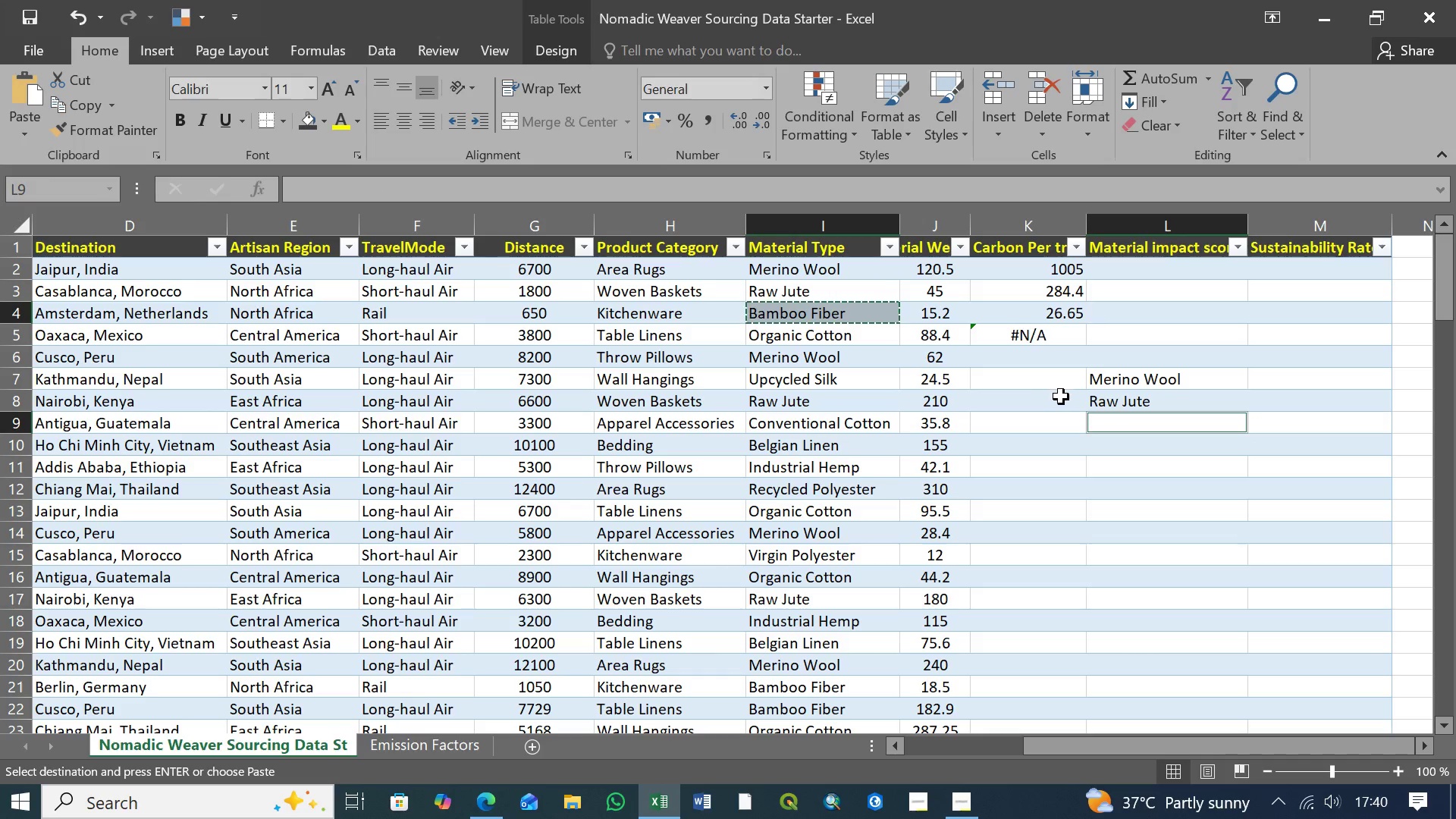 
key(Control+V)
 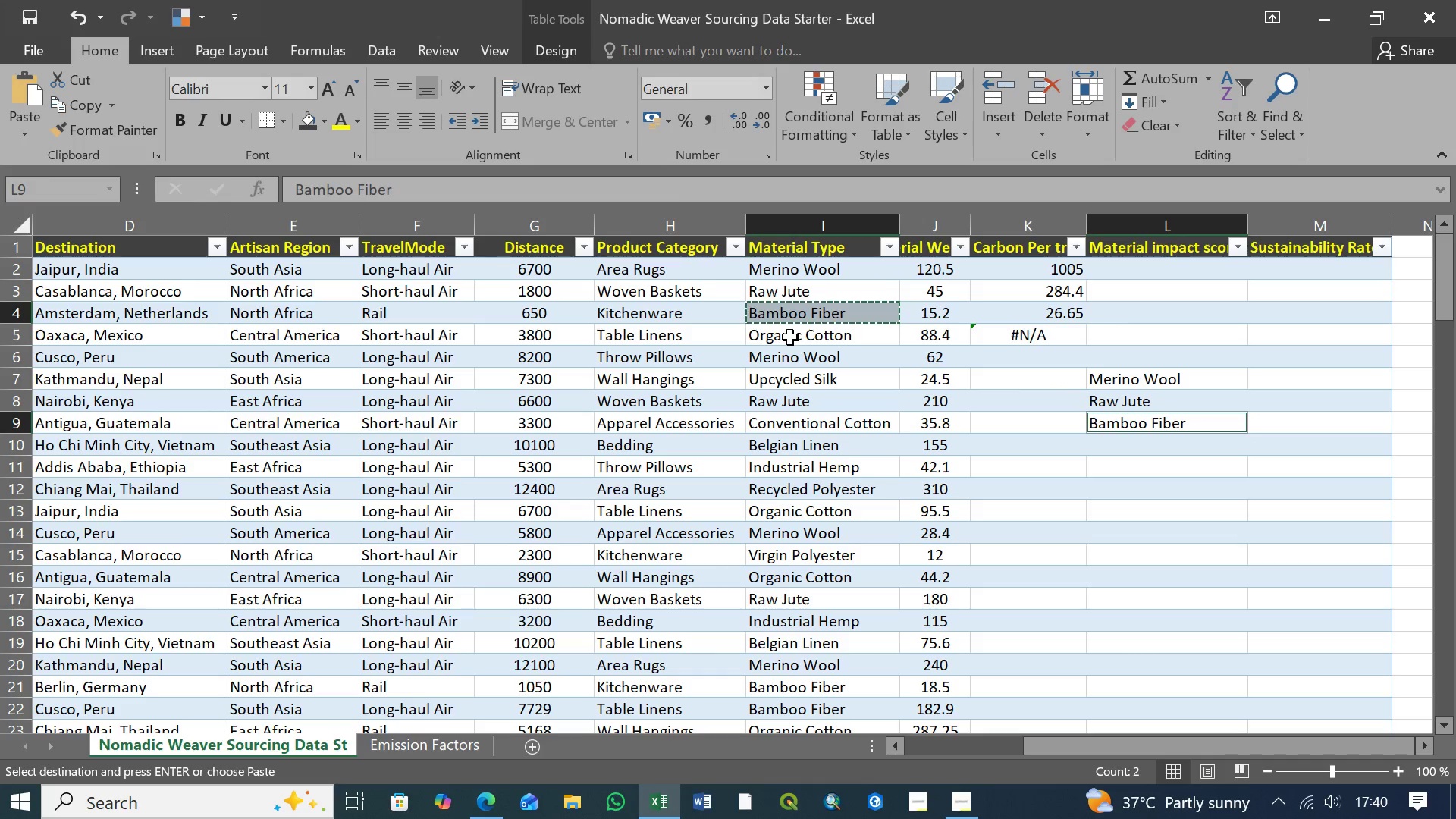 
left_click([790, 337])
 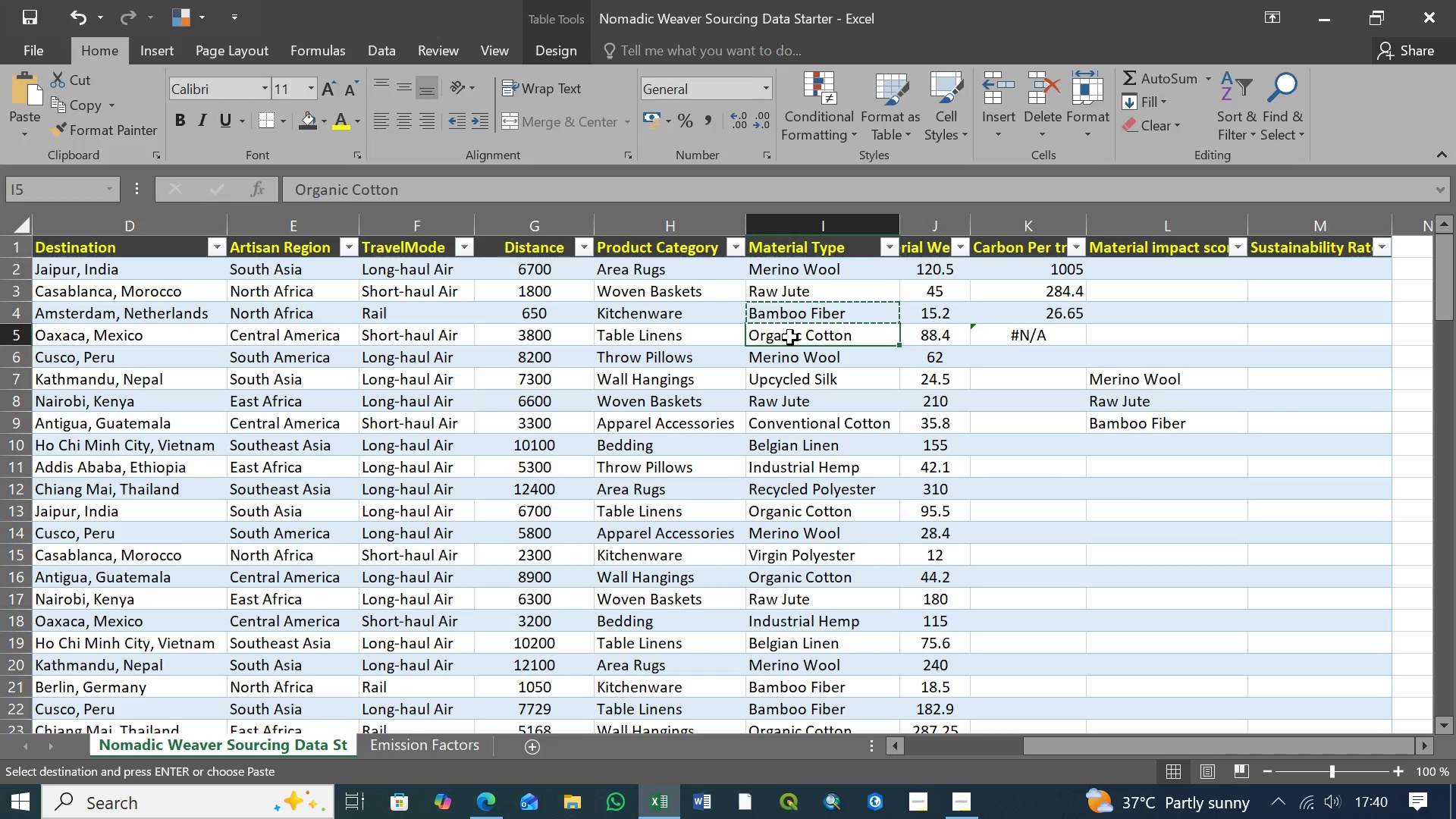 
key(Control+C)
 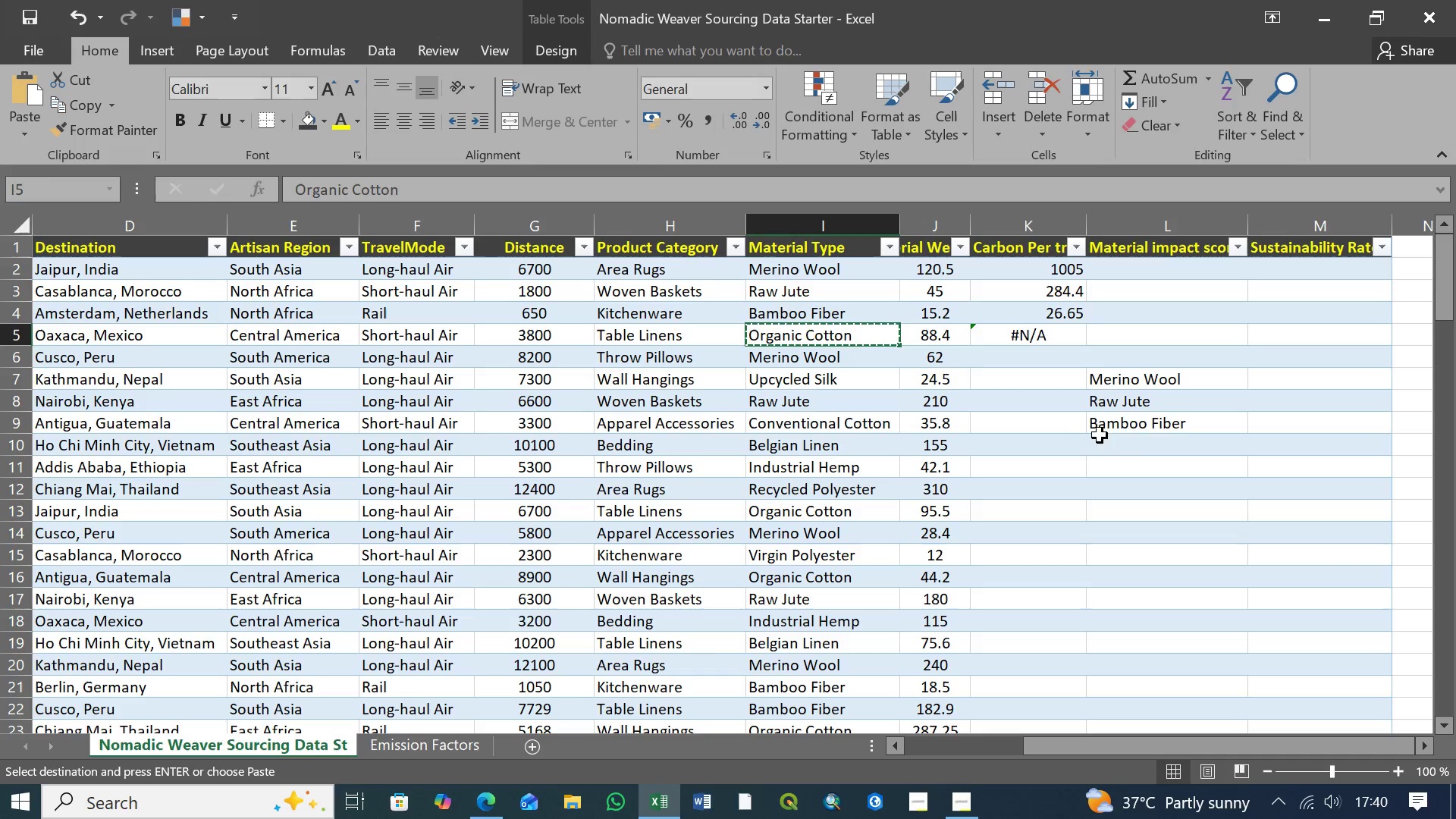 
left_click([1147, 442])
 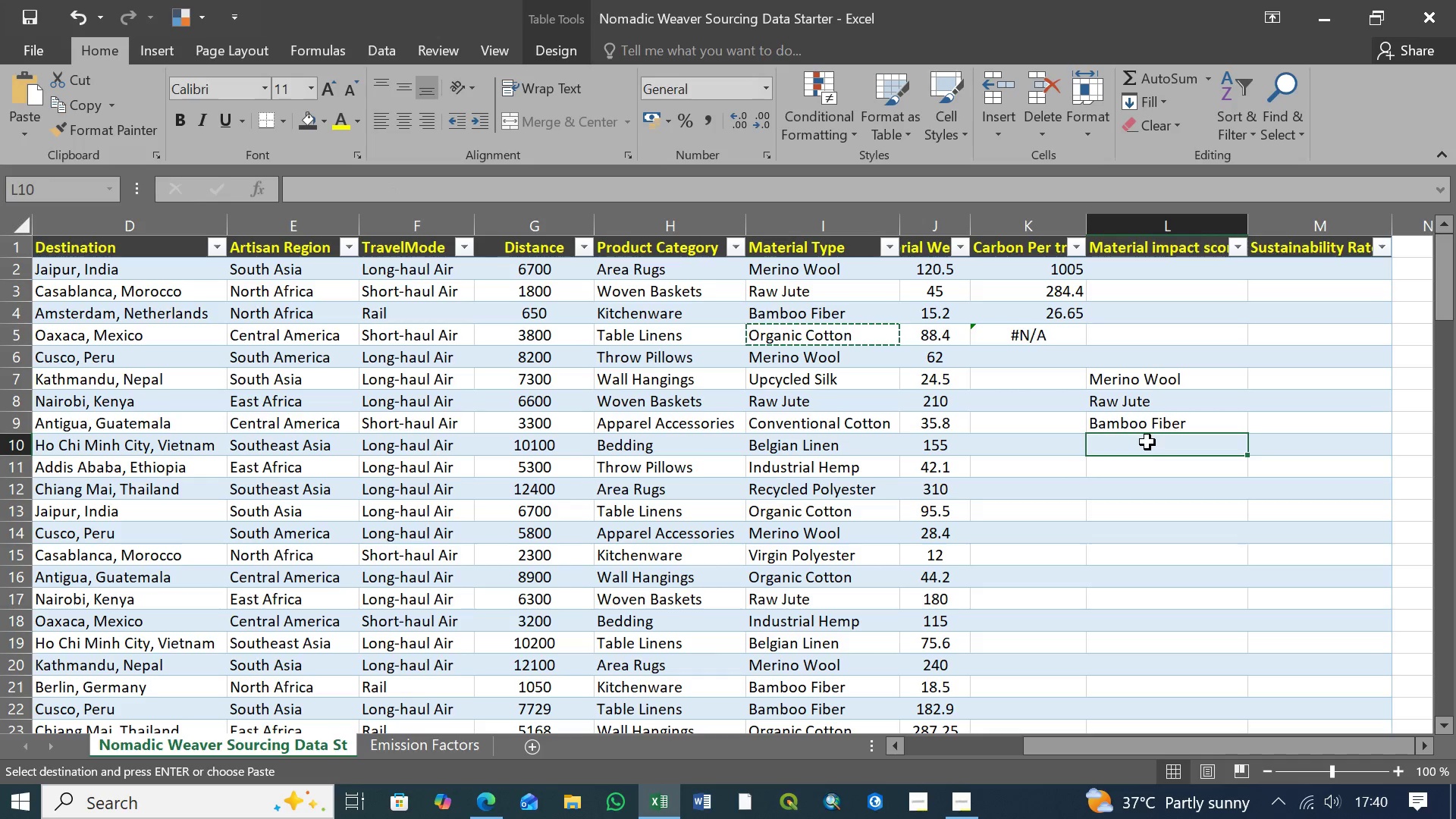 
key(Control+V)
 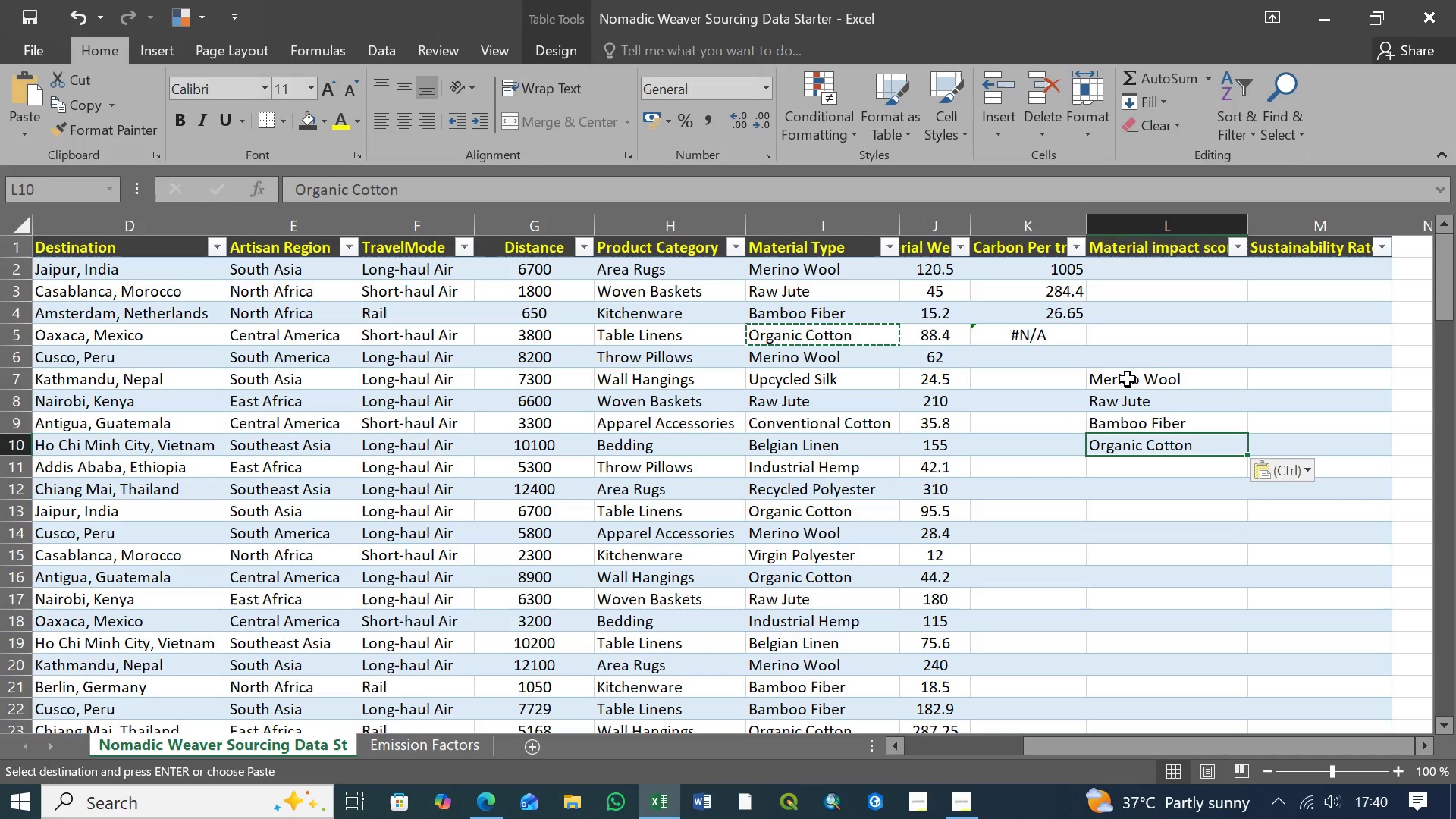 
left_click([1119, 403])
 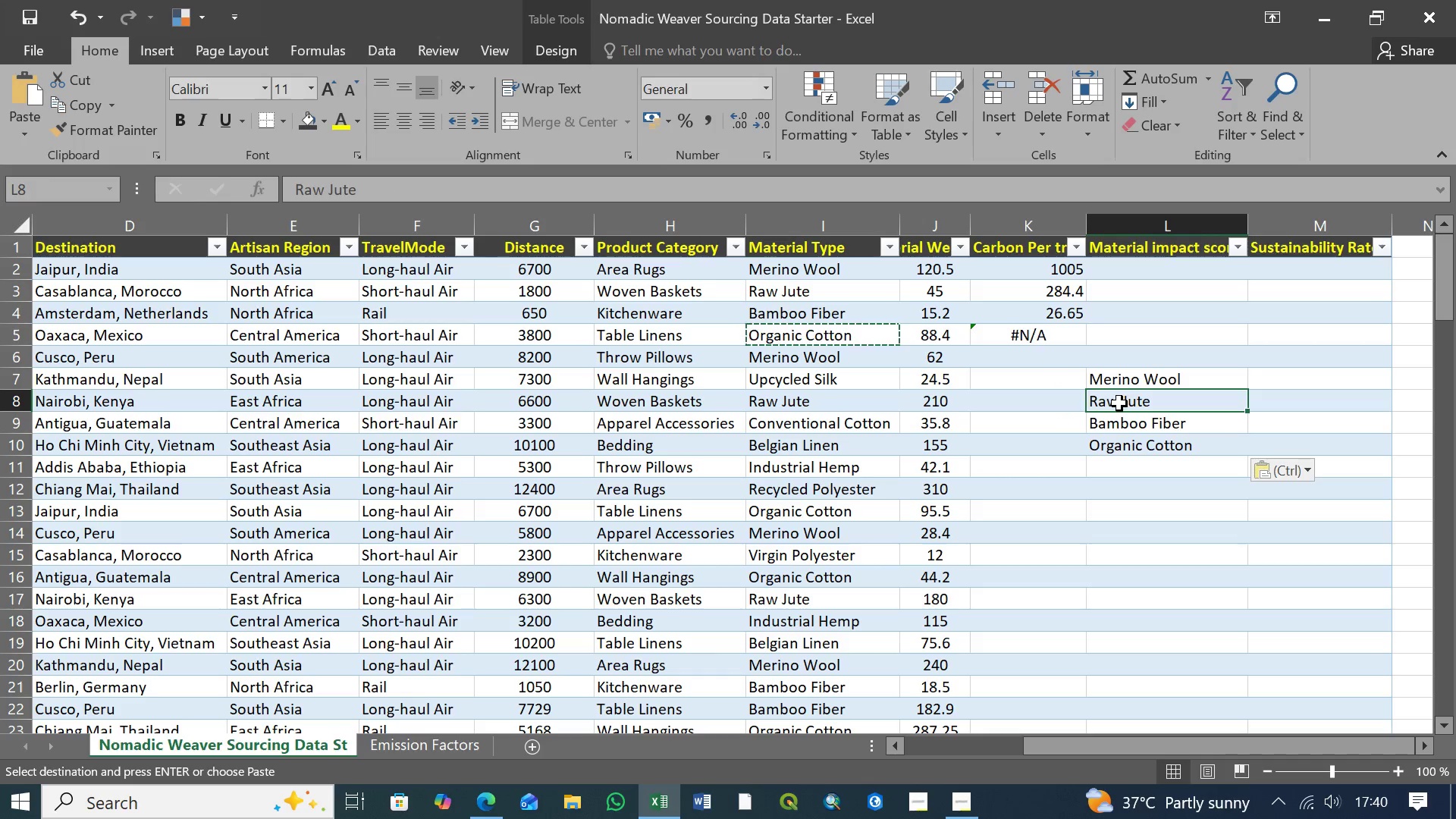 
left_click([1128, 381])
 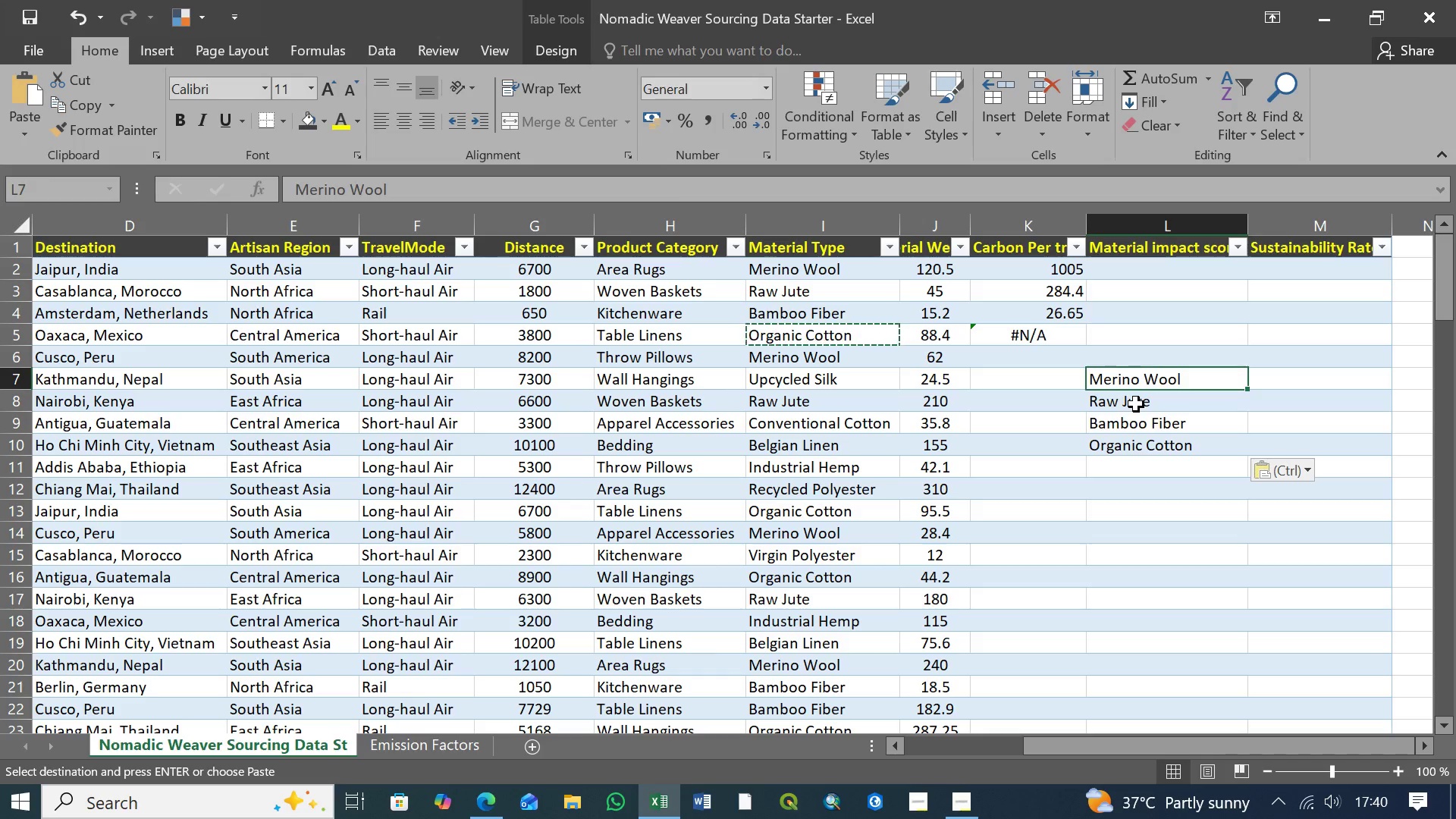 
left_click([1136, 404])
 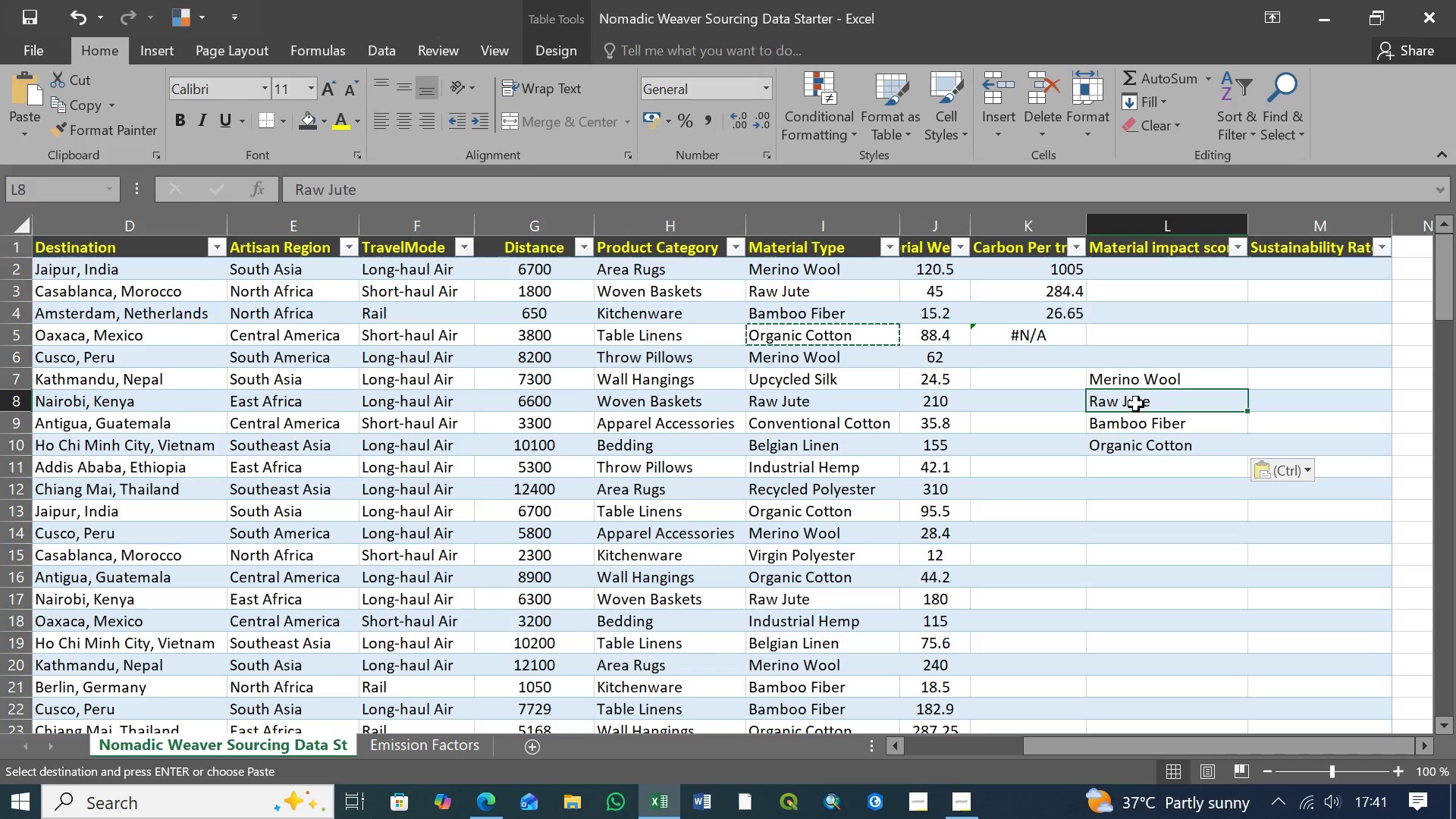 
key(Control+X)
 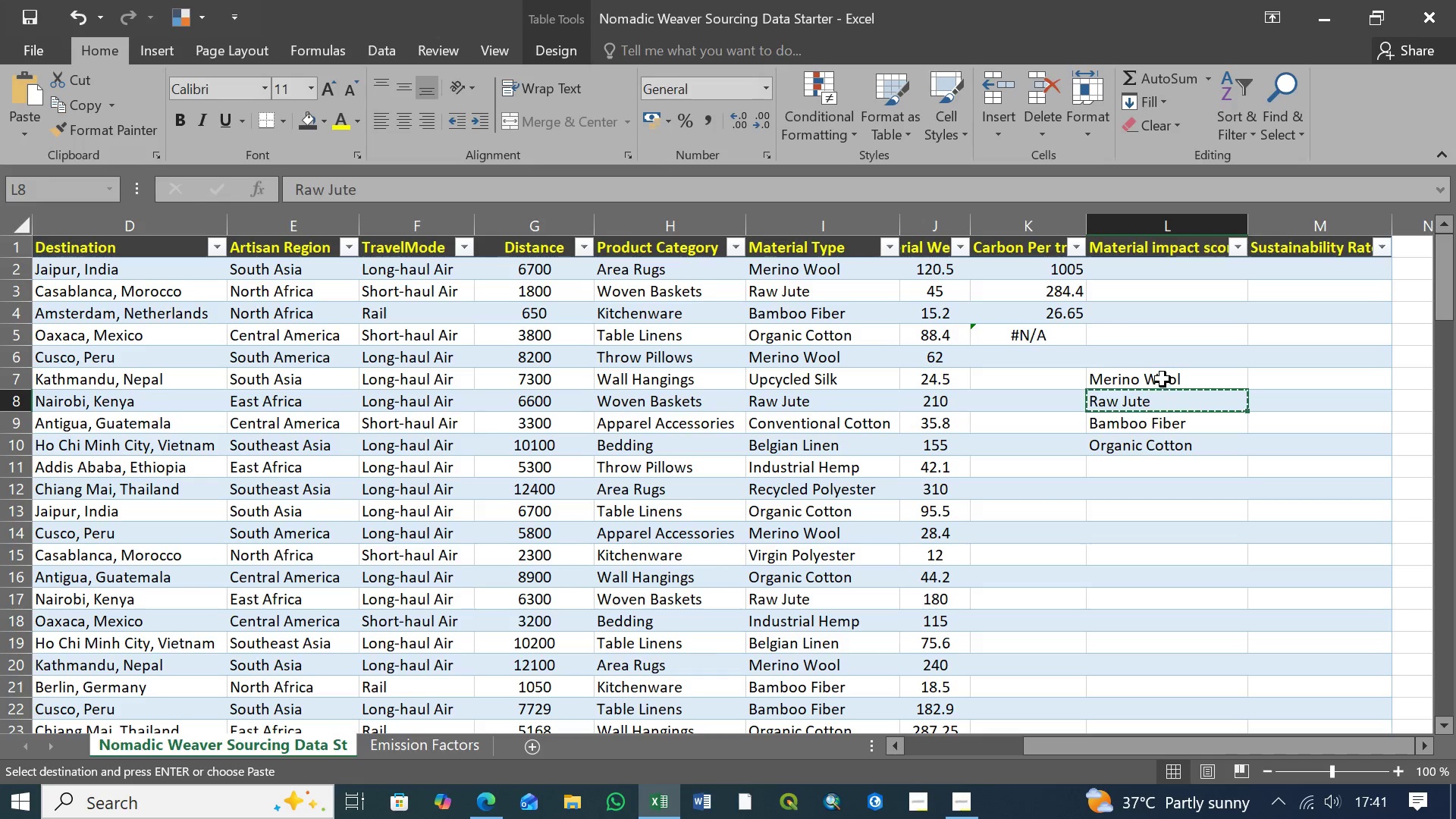 
left_click([1163, 379])
 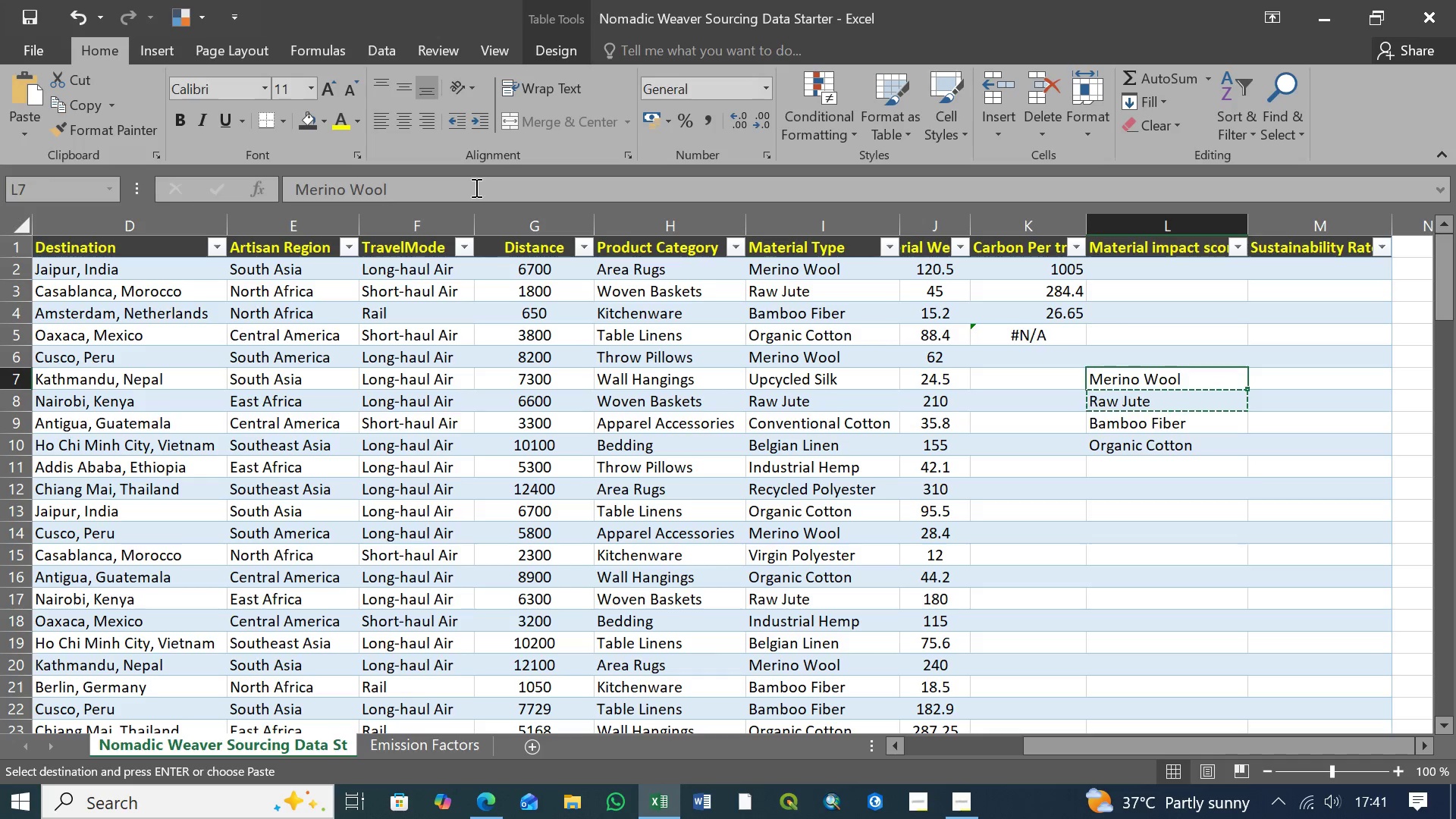 
left_click([475, 187])
 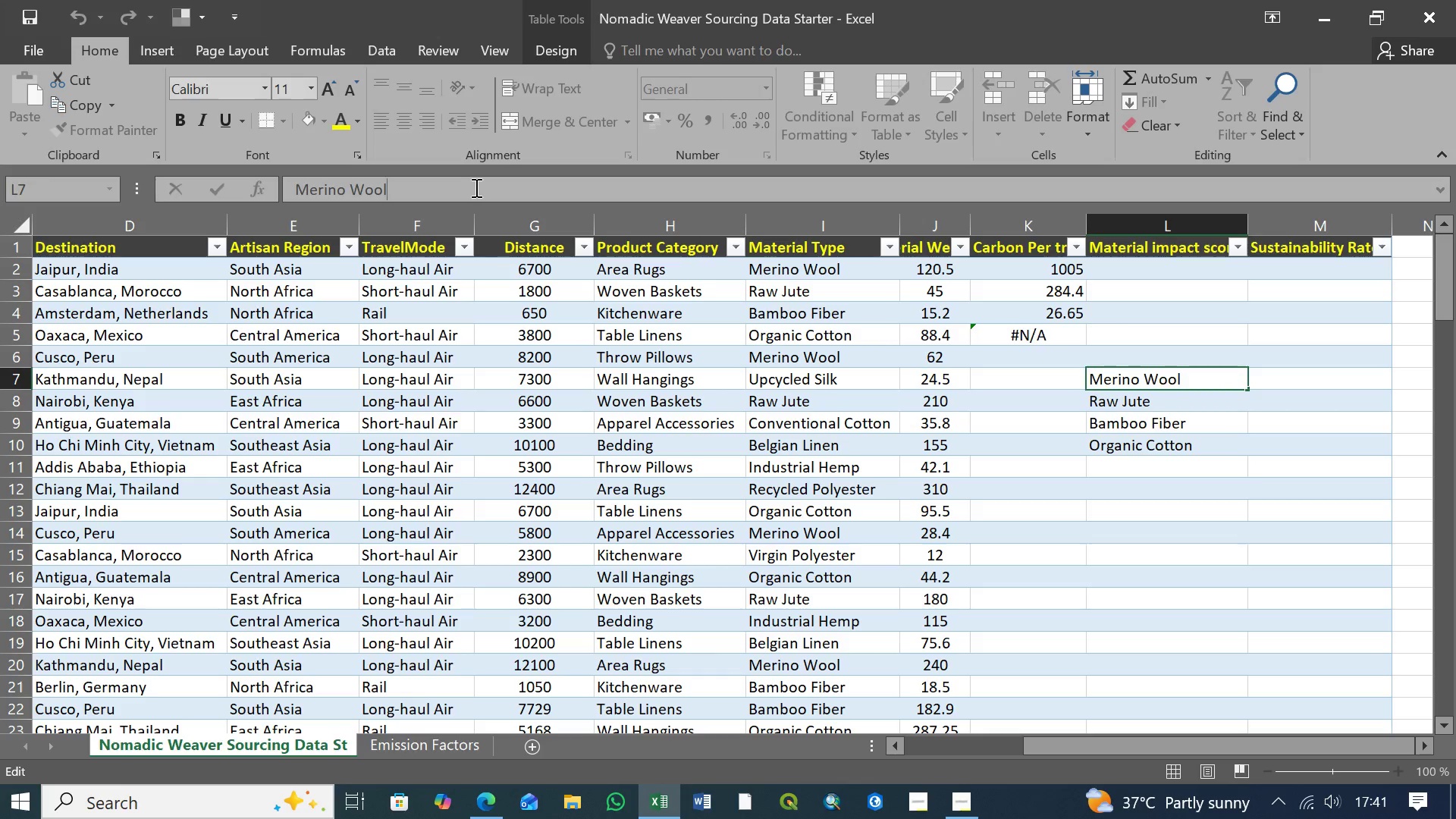 
key(Comma)
 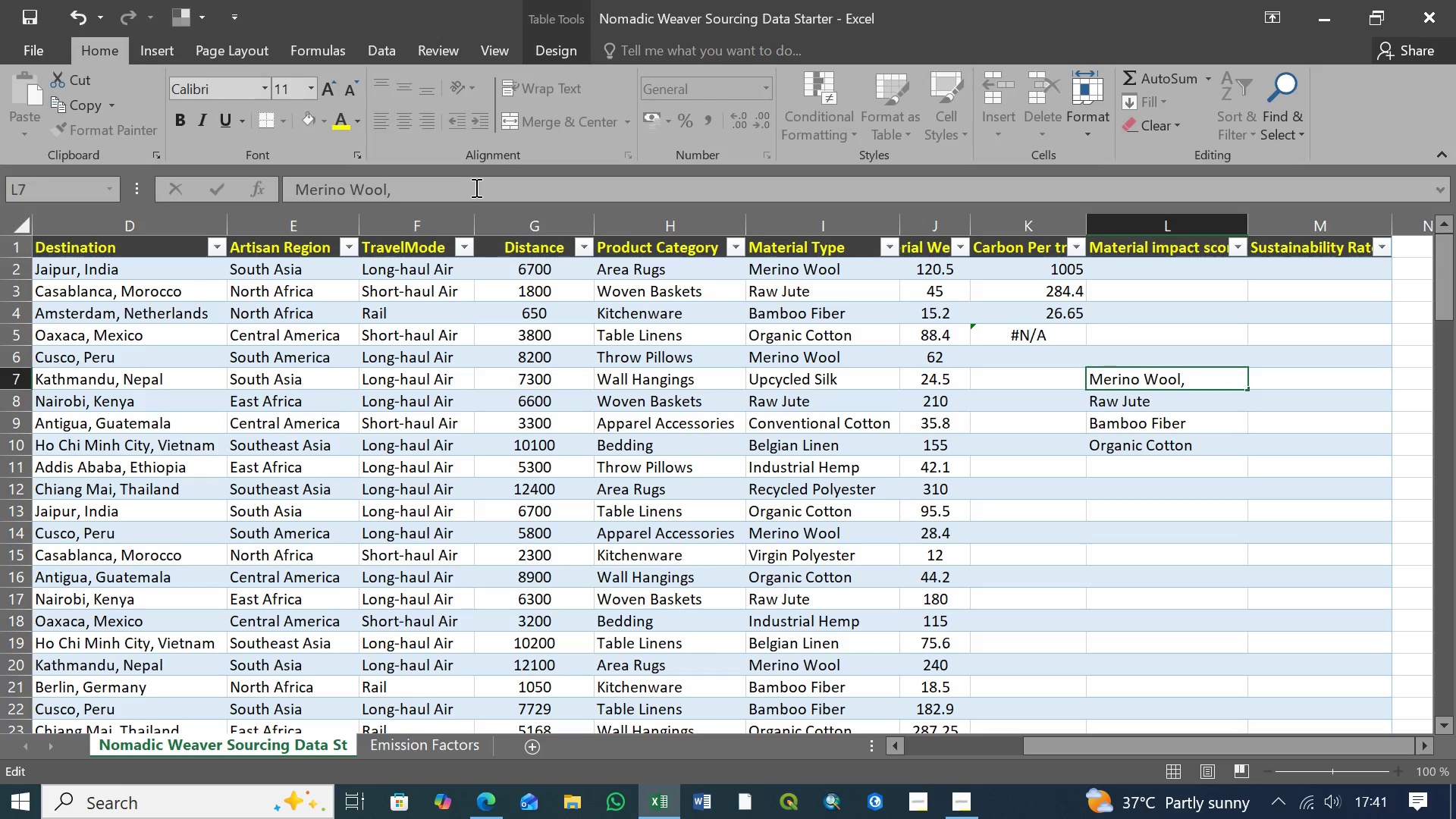 
key(Control+V)
 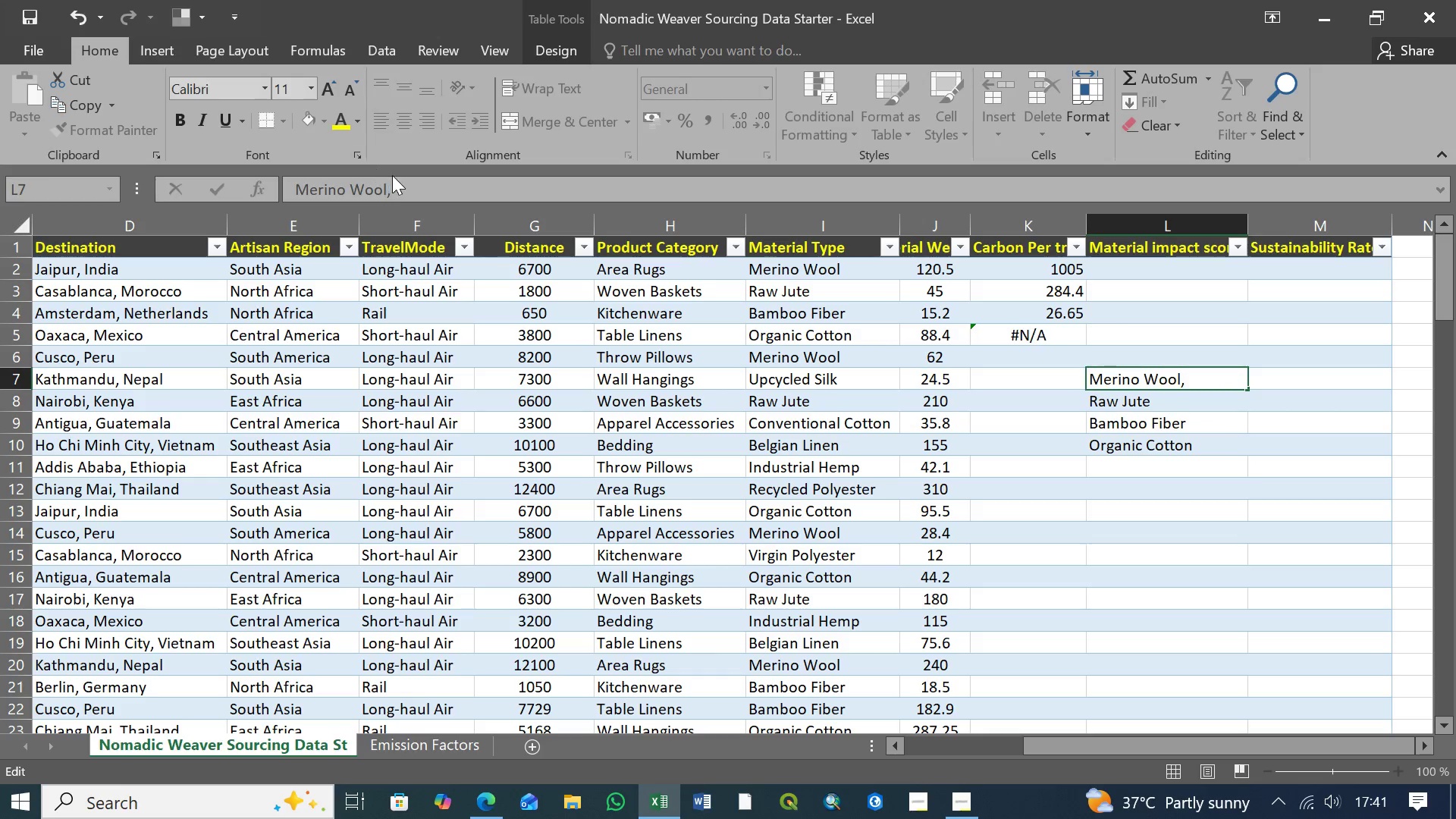 
left_click([403, 184])
 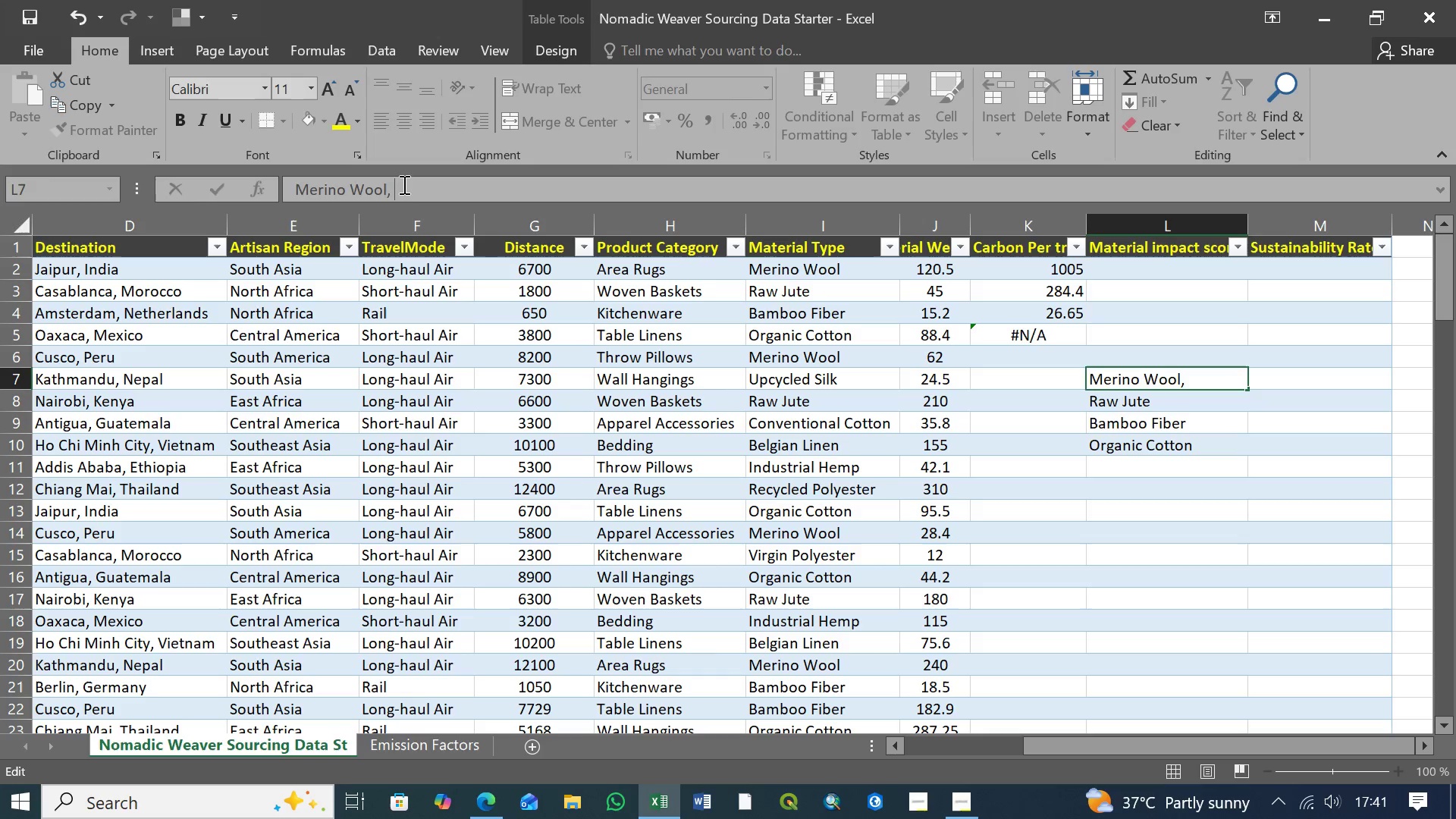 
key(Space)
 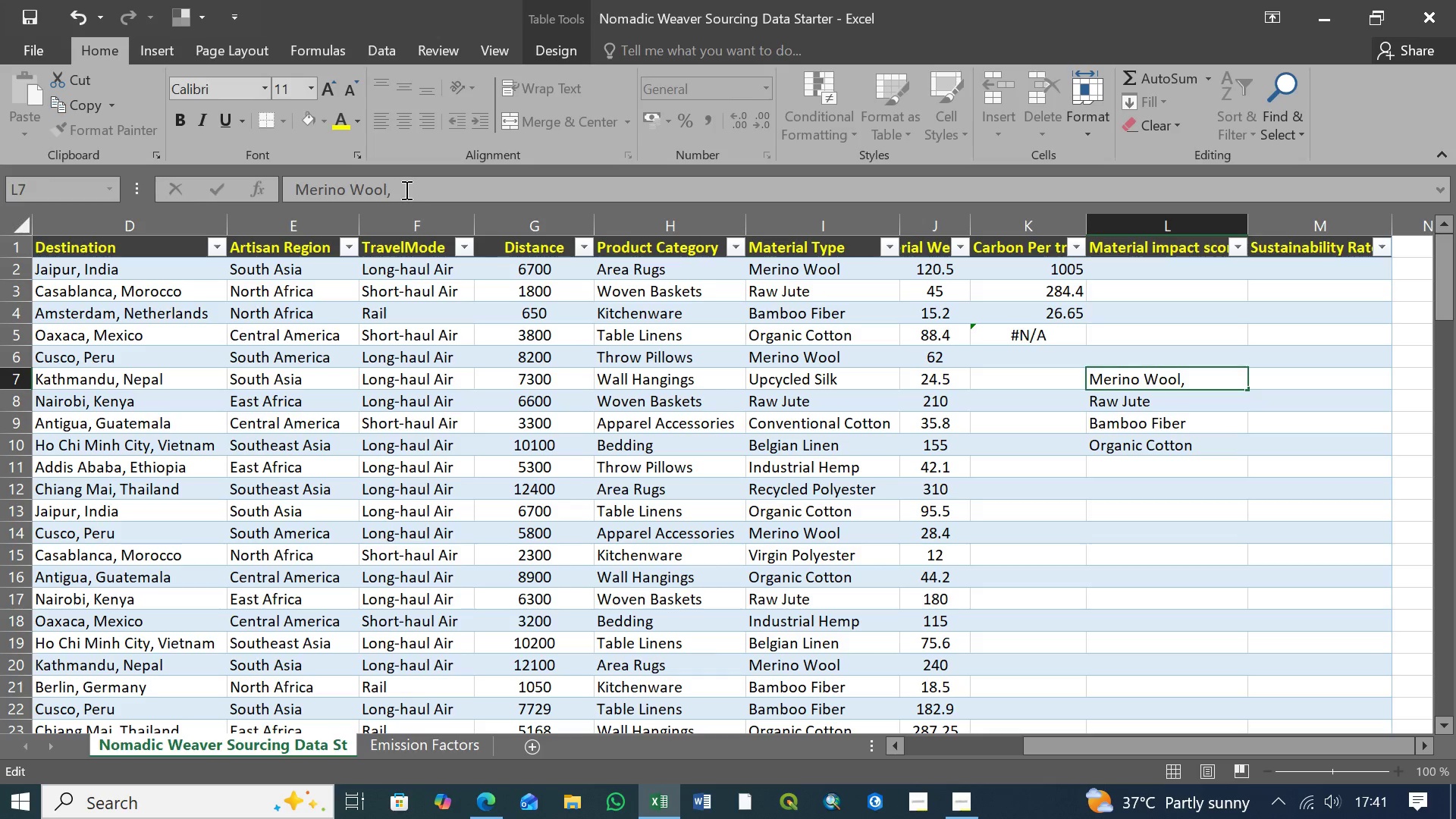 
key(Control+V)
 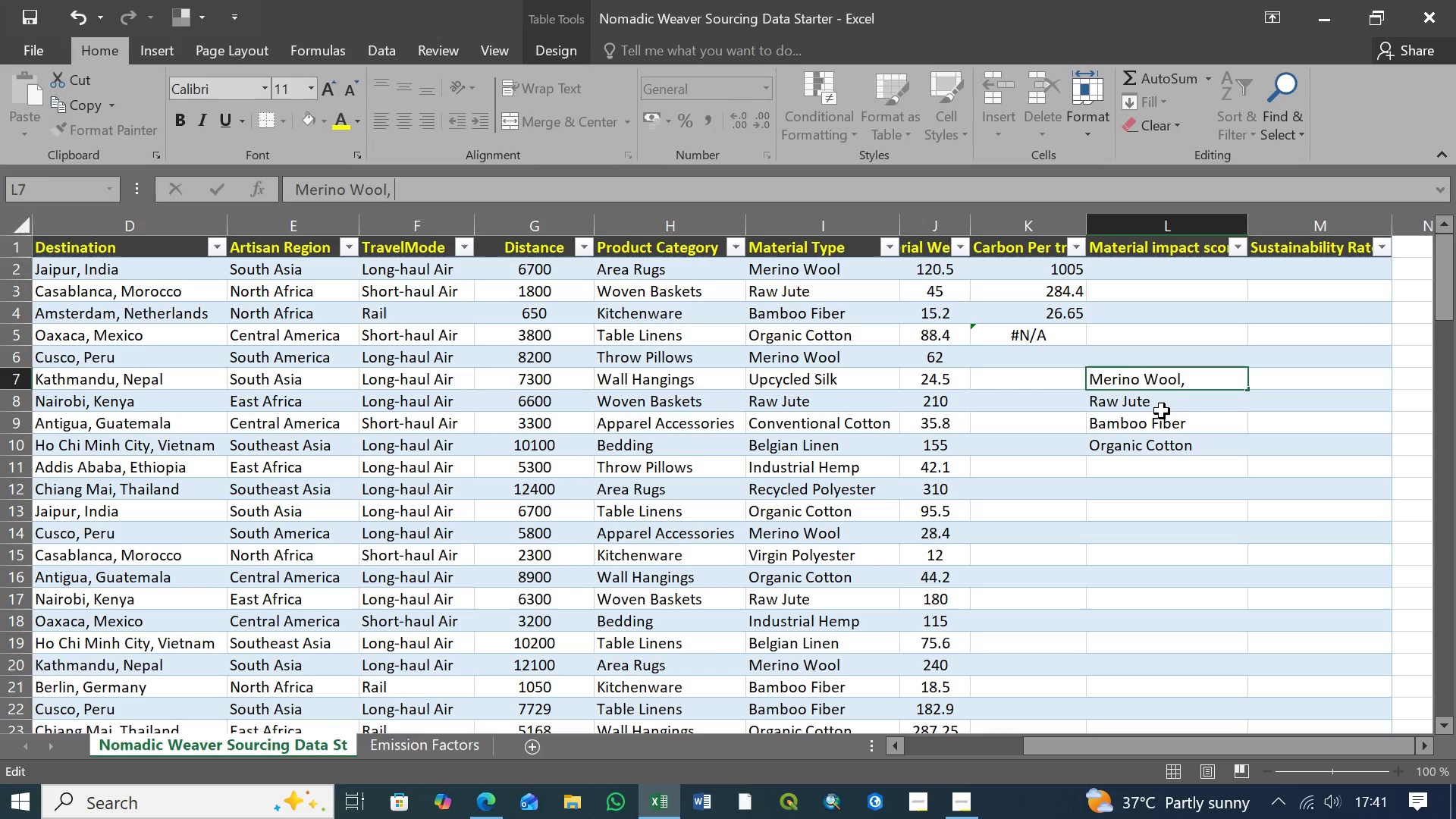 
left_click([1162, 407])
 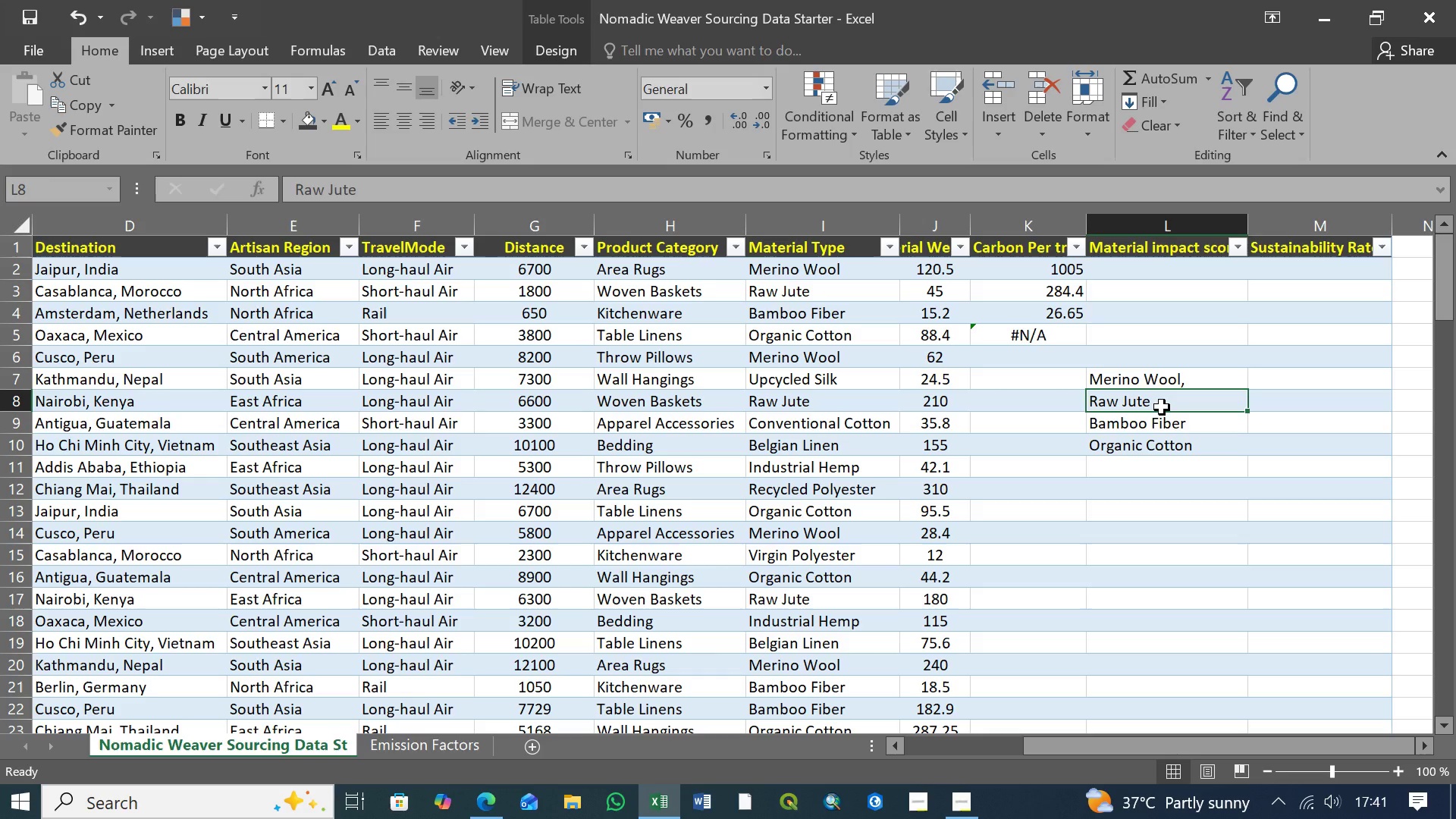 
key(Control+X)
 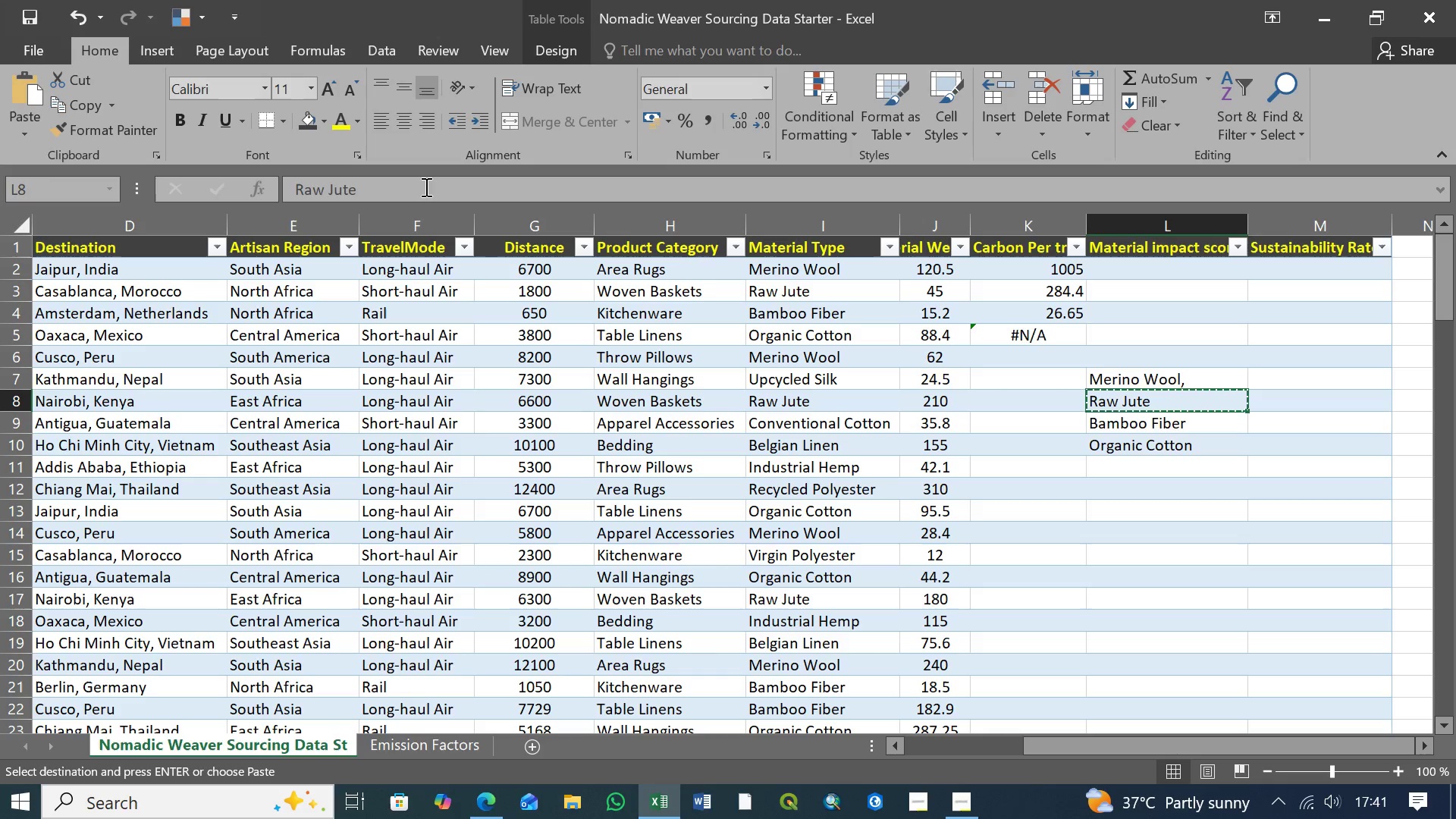 
left_click([425, 187])
 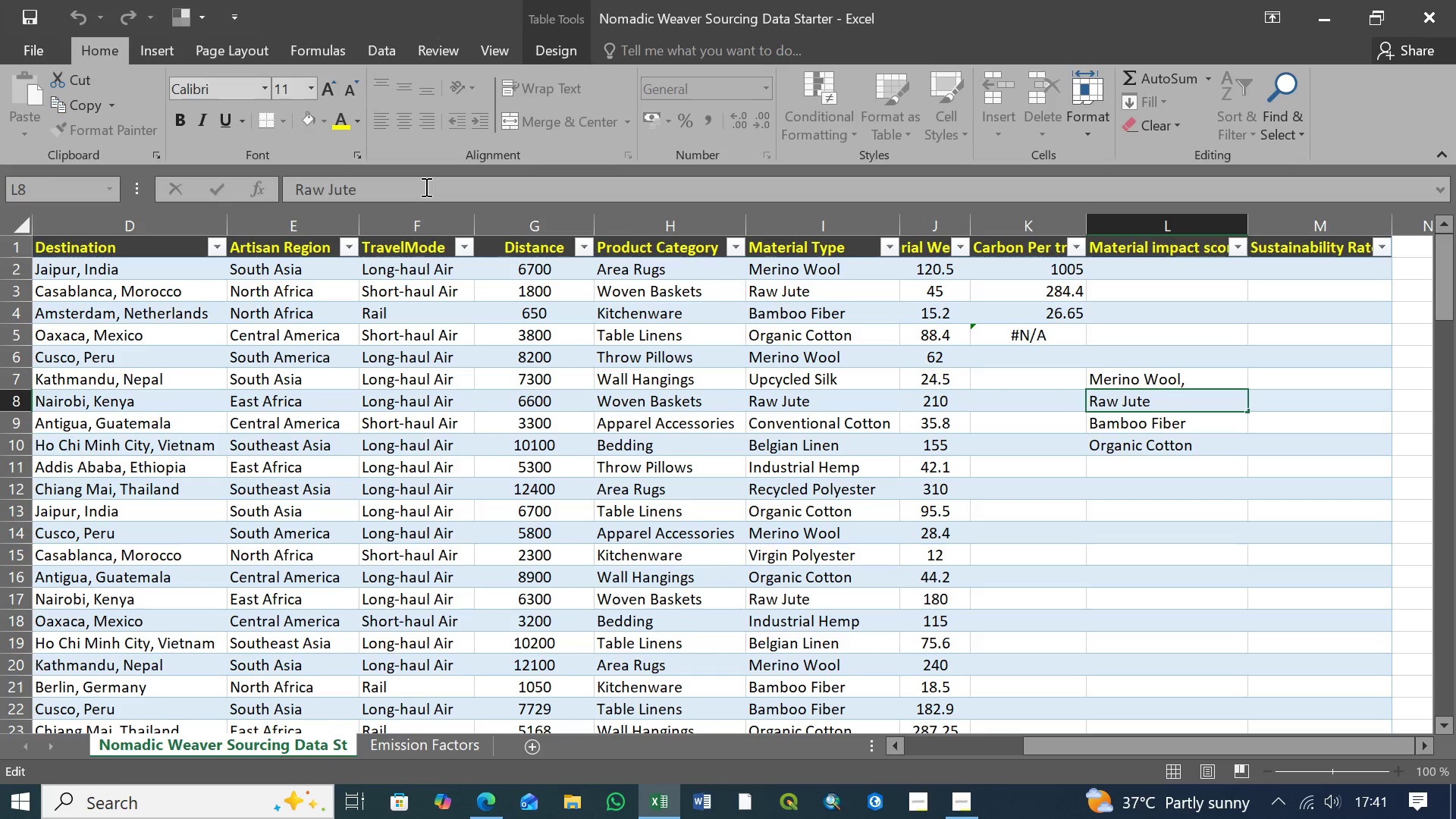 
key(Control+V)
 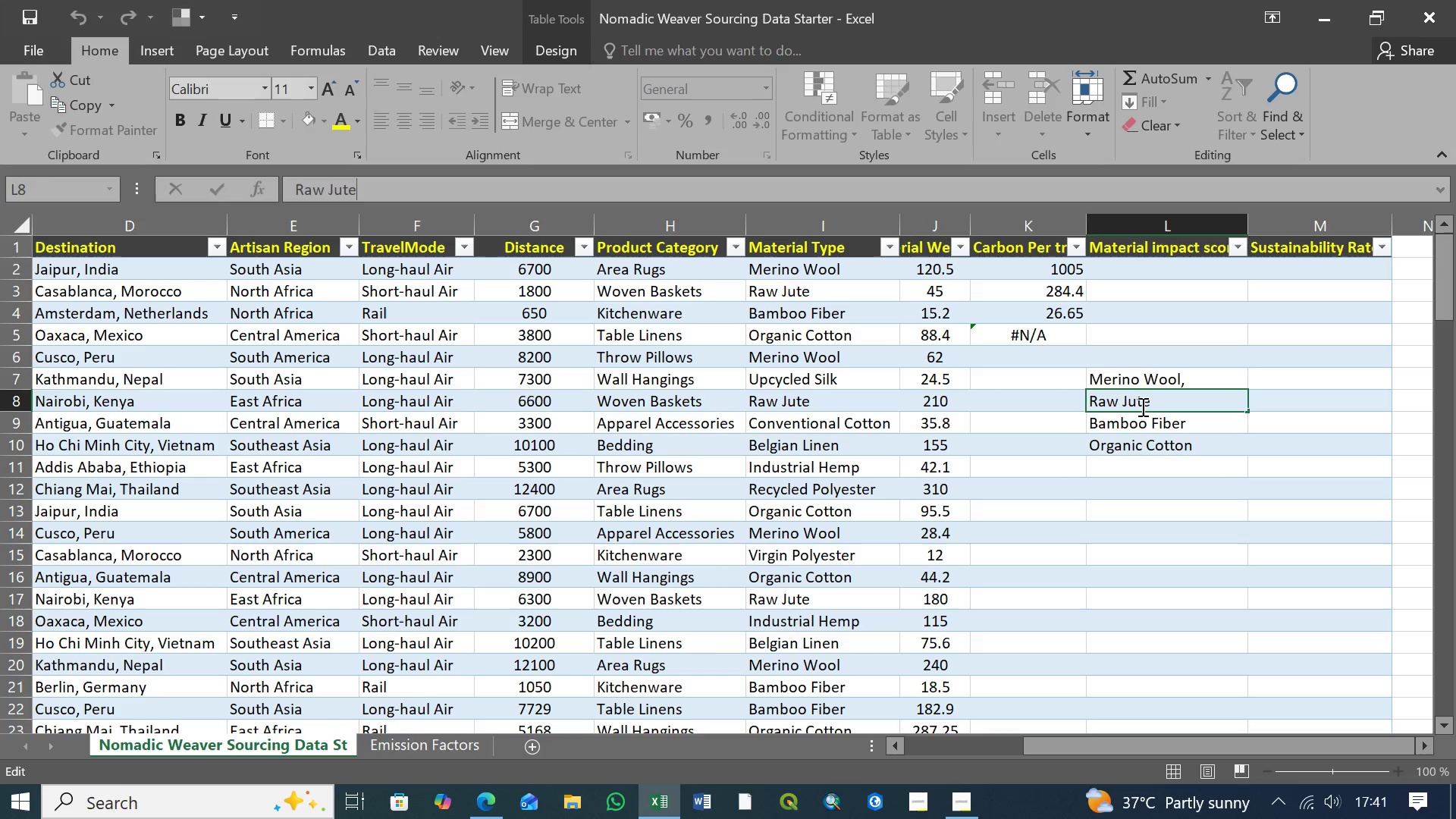 
left_click([1141, 406])
 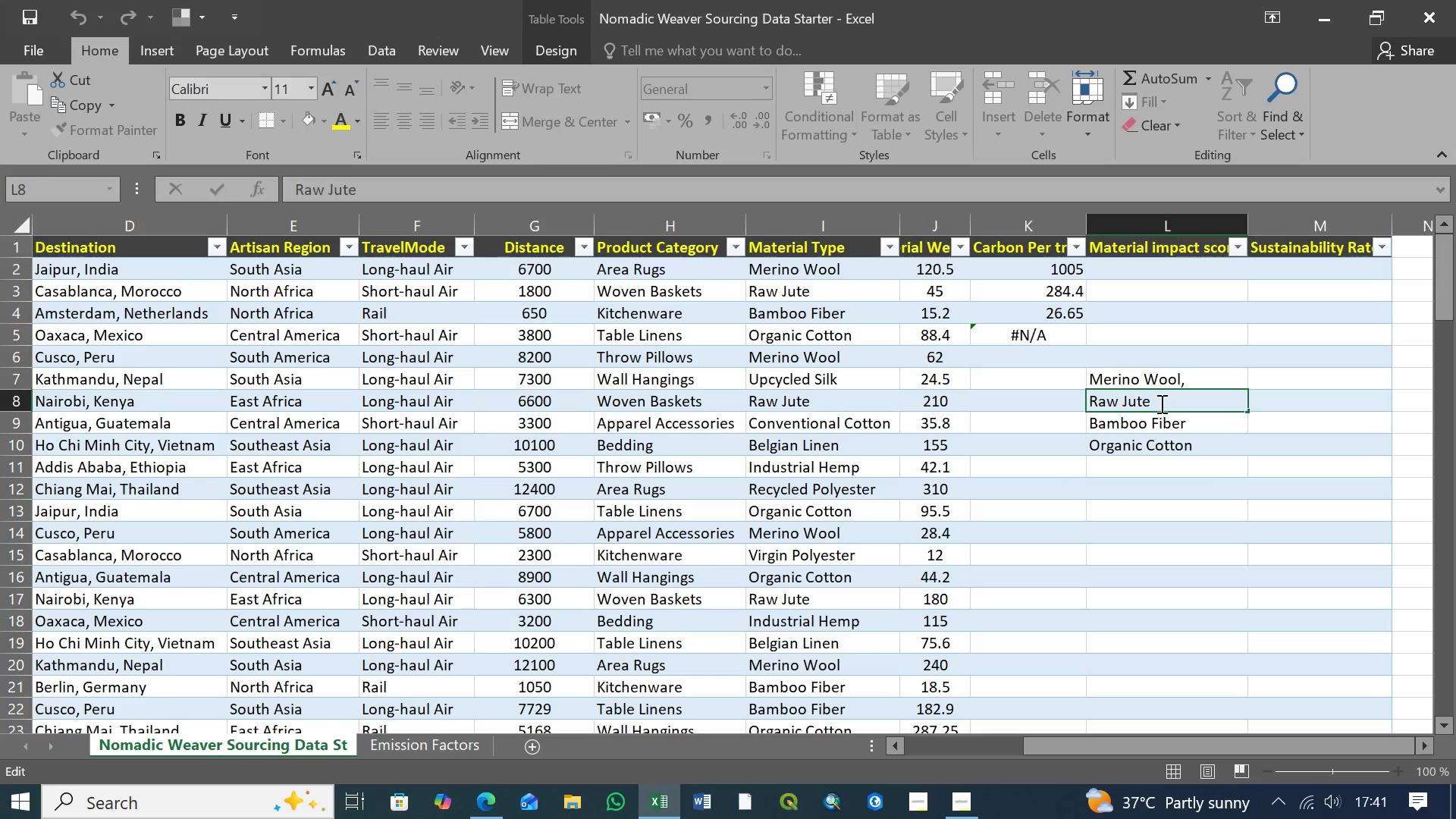 
left_click_drag(start_coordinate=[1160, 403], to_coordinate=[1065, 399])
 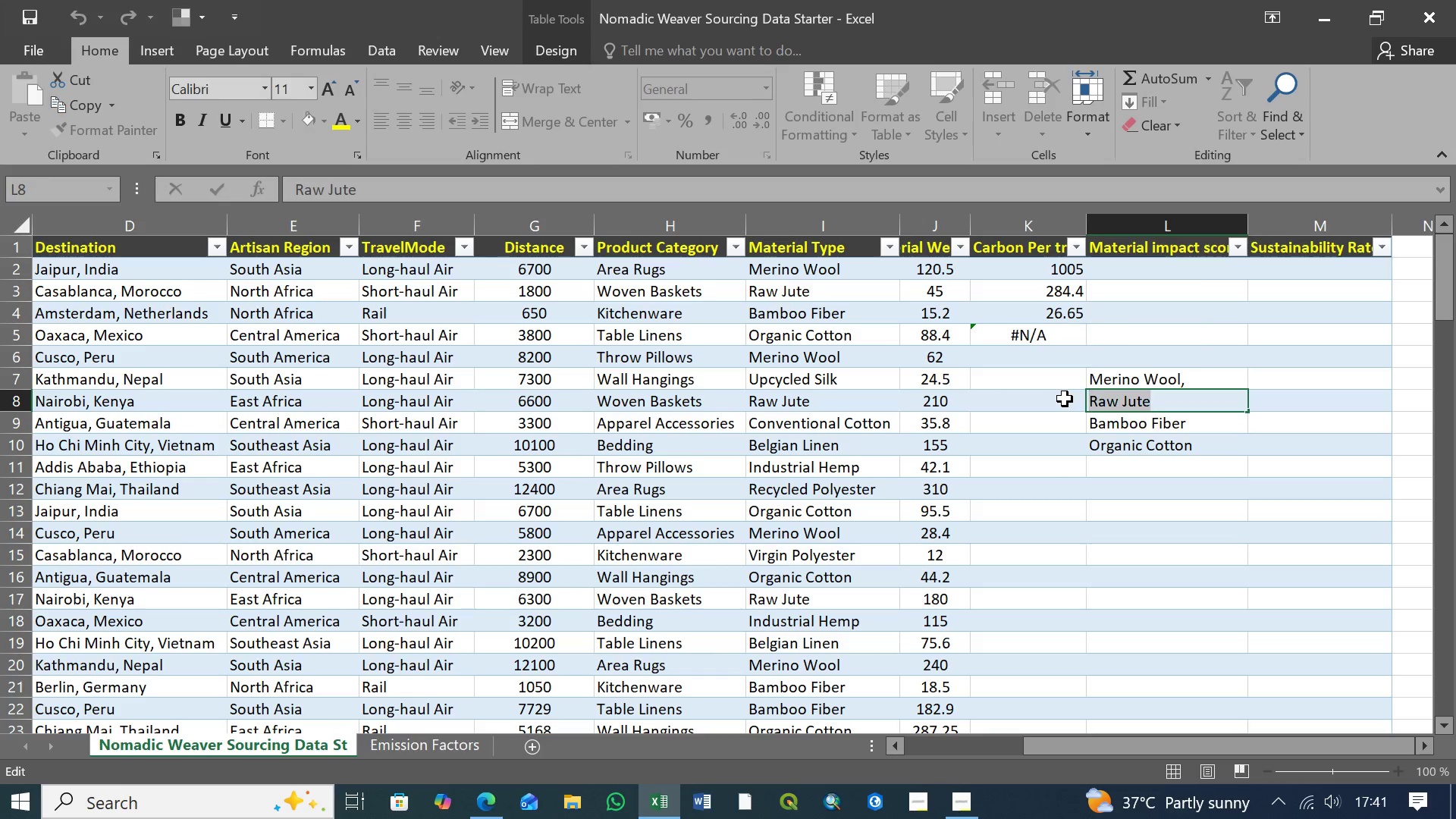 
key(Control+C)
 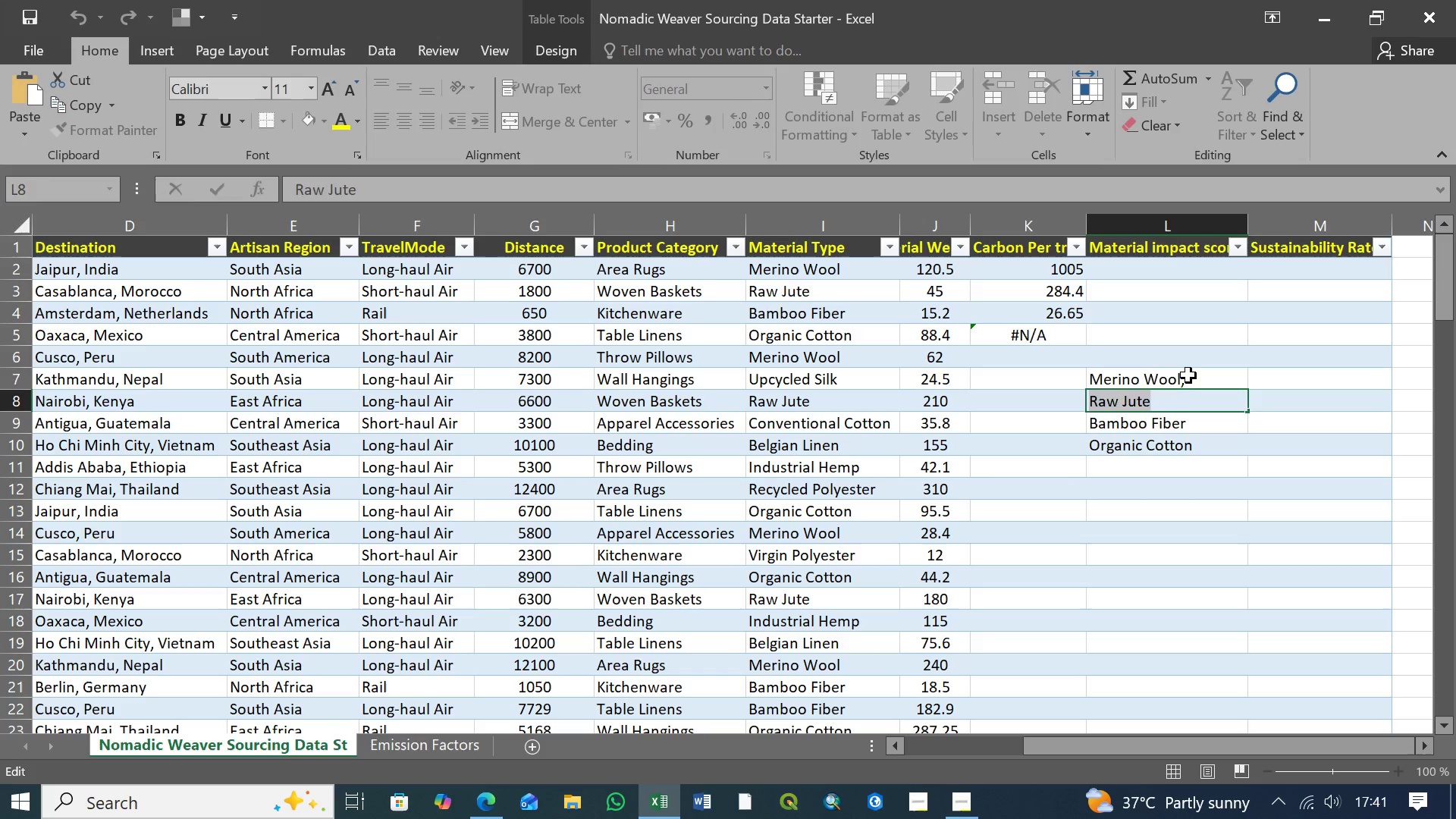 
left_click([1188, 375])
 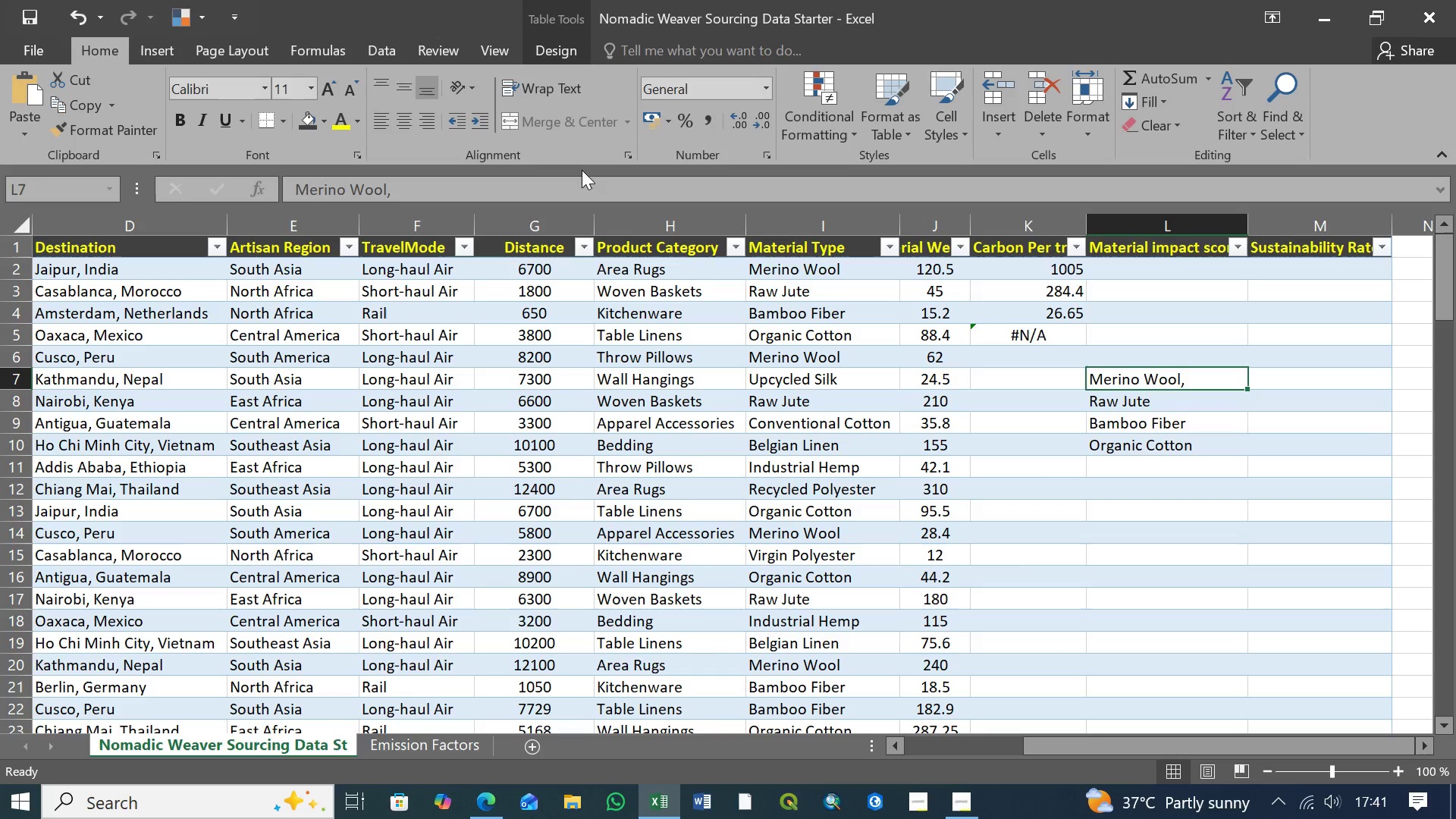 
left_click([585, 176])
 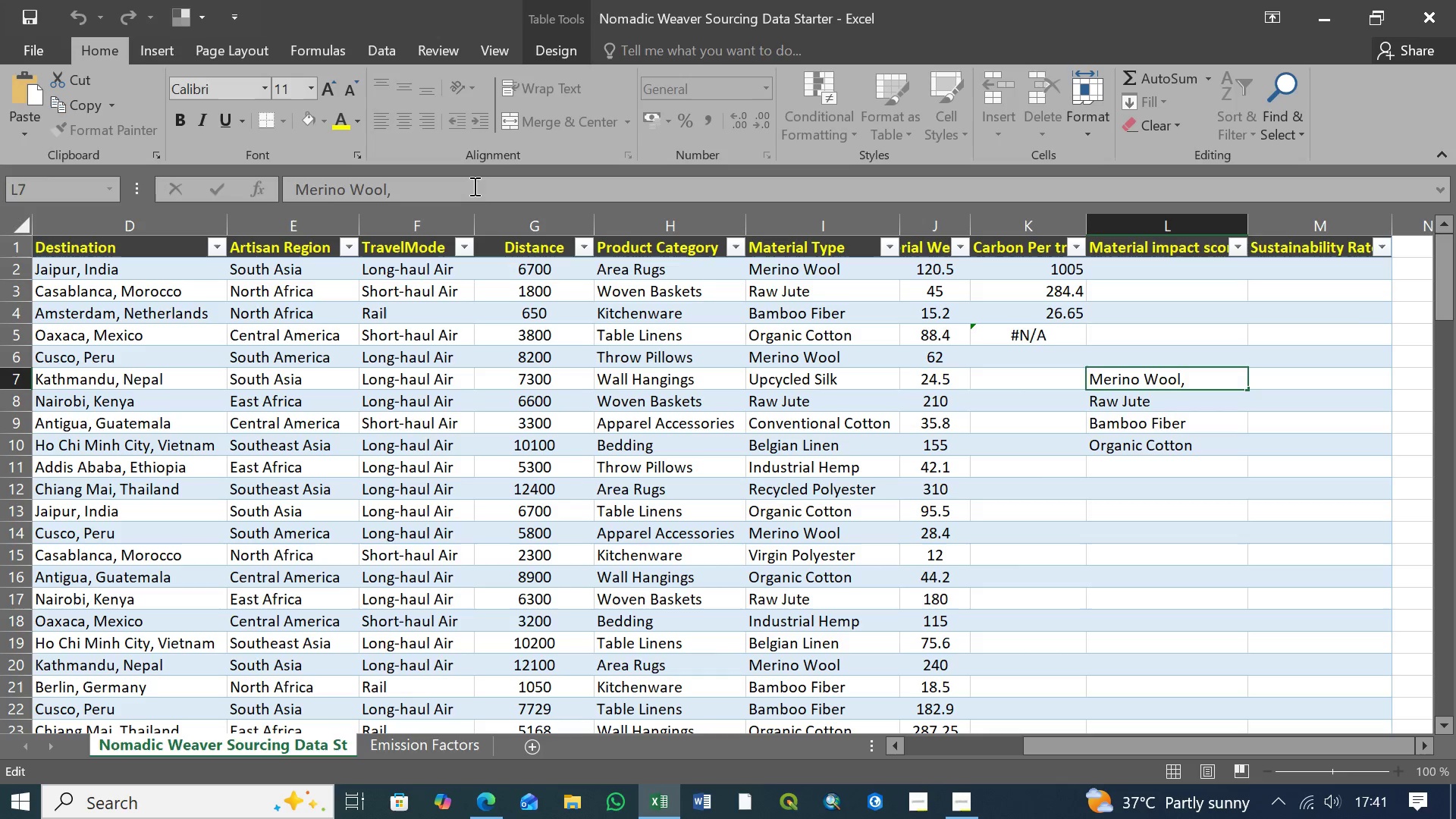 
left_click([472, 186])
 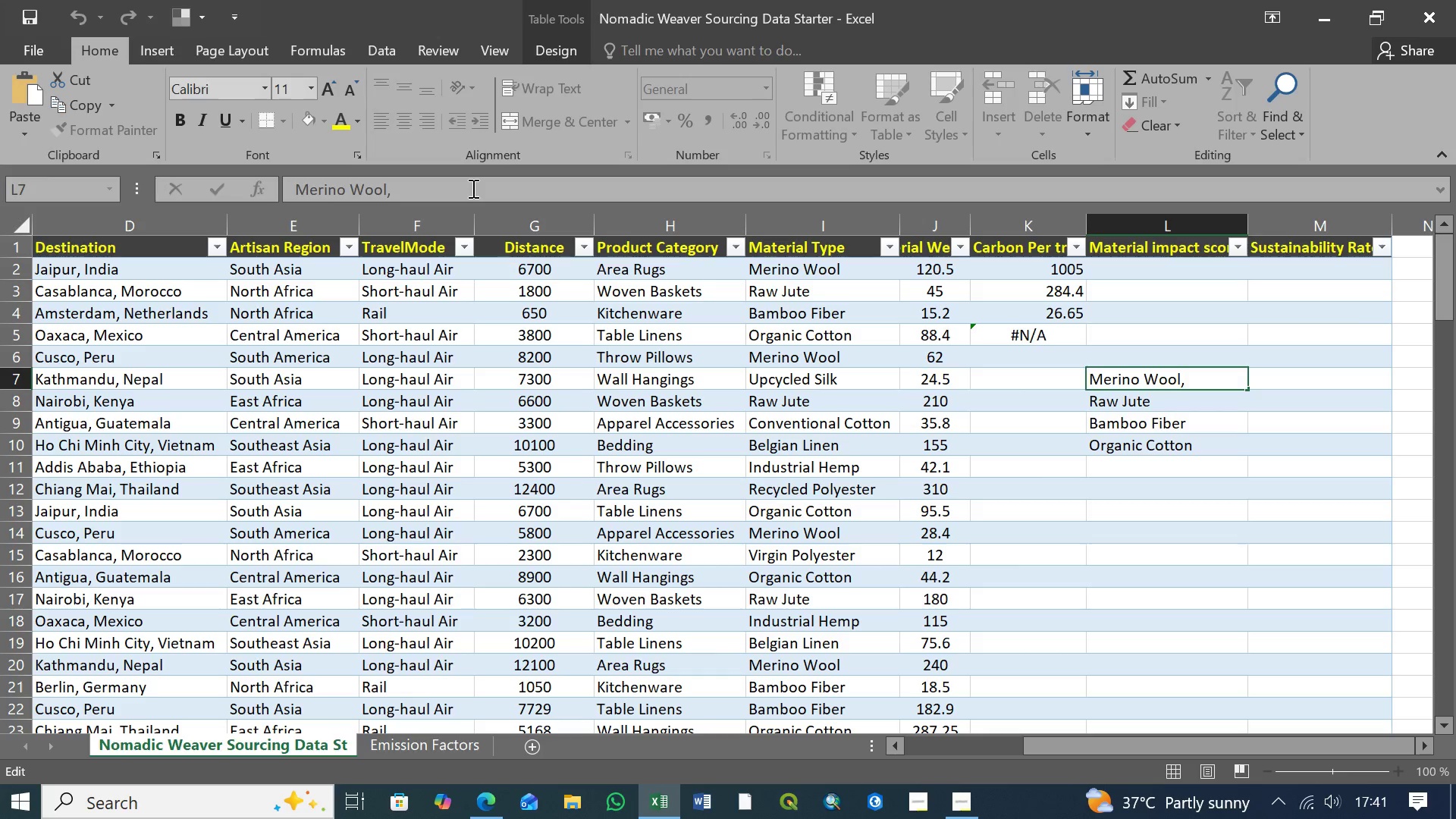 
key(Control+V)
 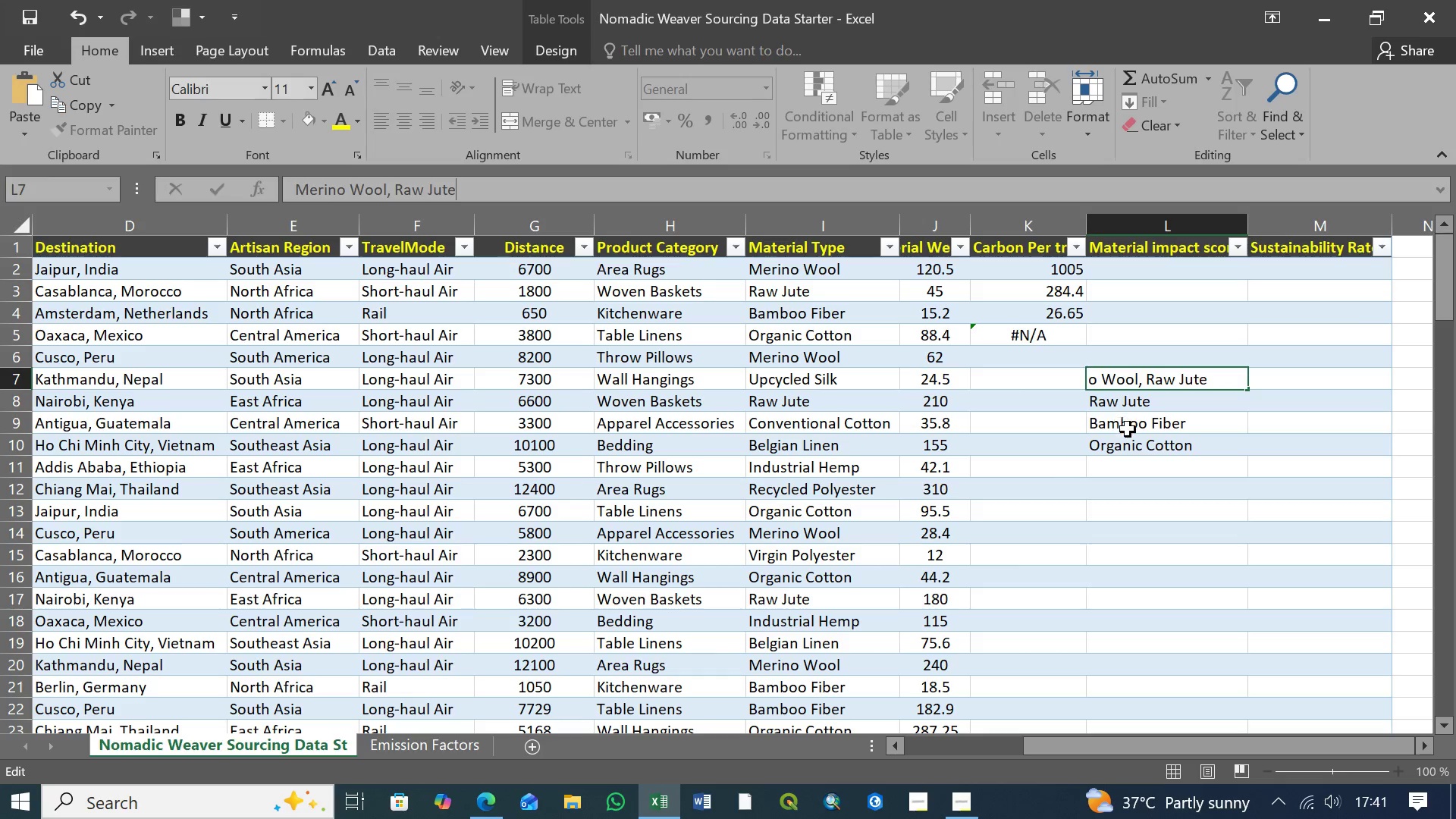 
left_click([1130, 426])
 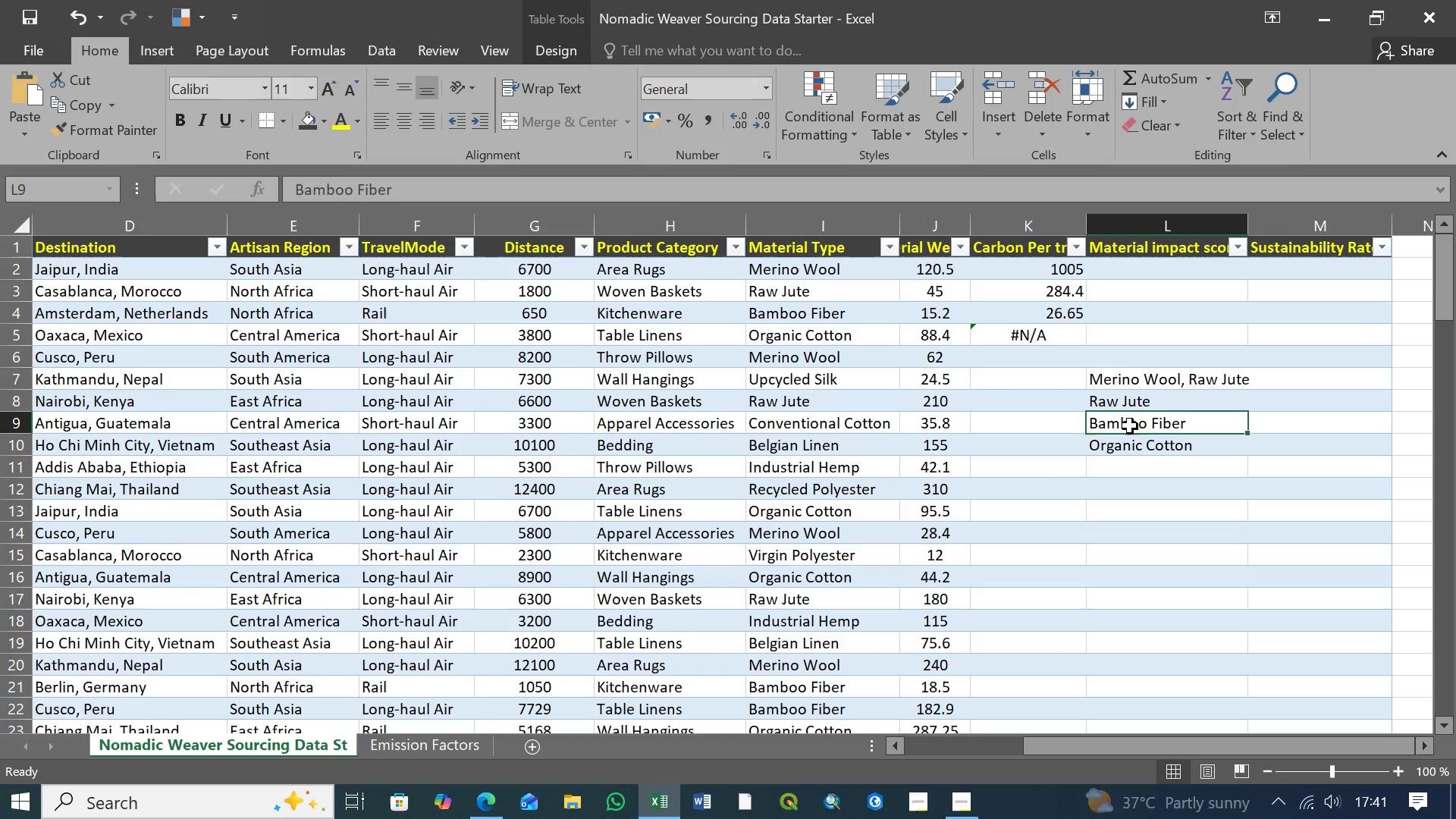 
key(Control+C)
 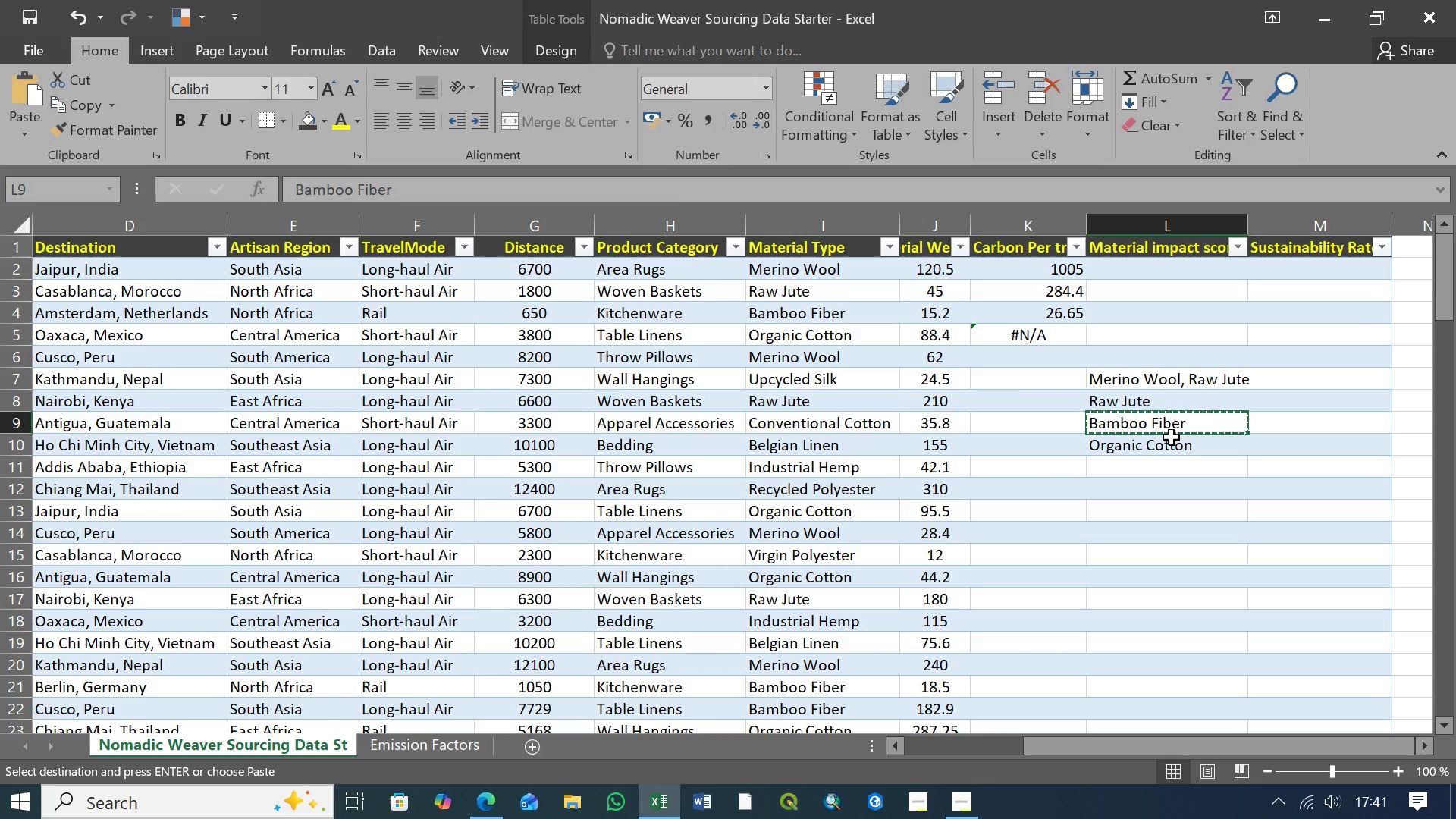 
left_click([1164, 400])
 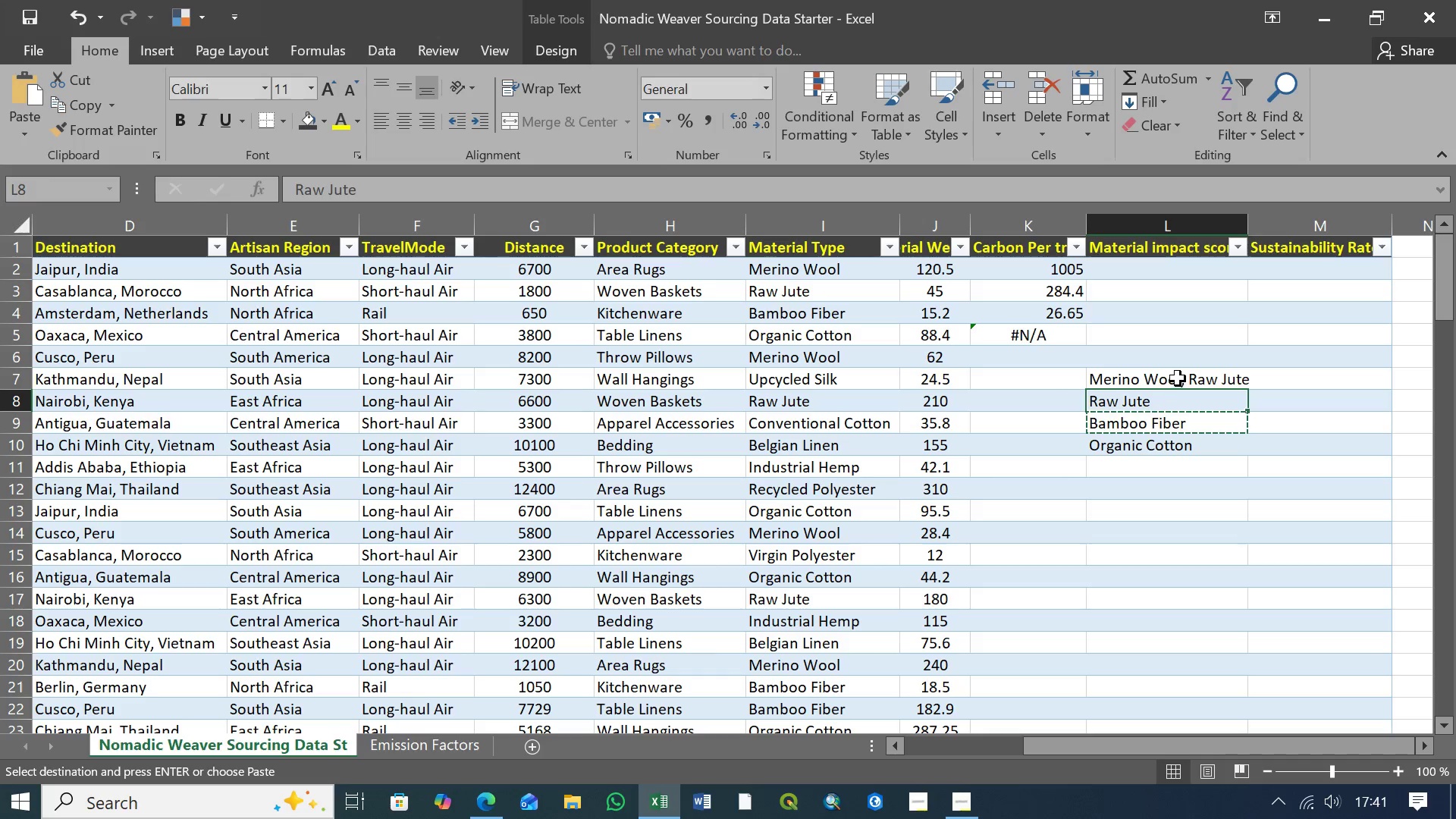 
left_click([1178, 377])
 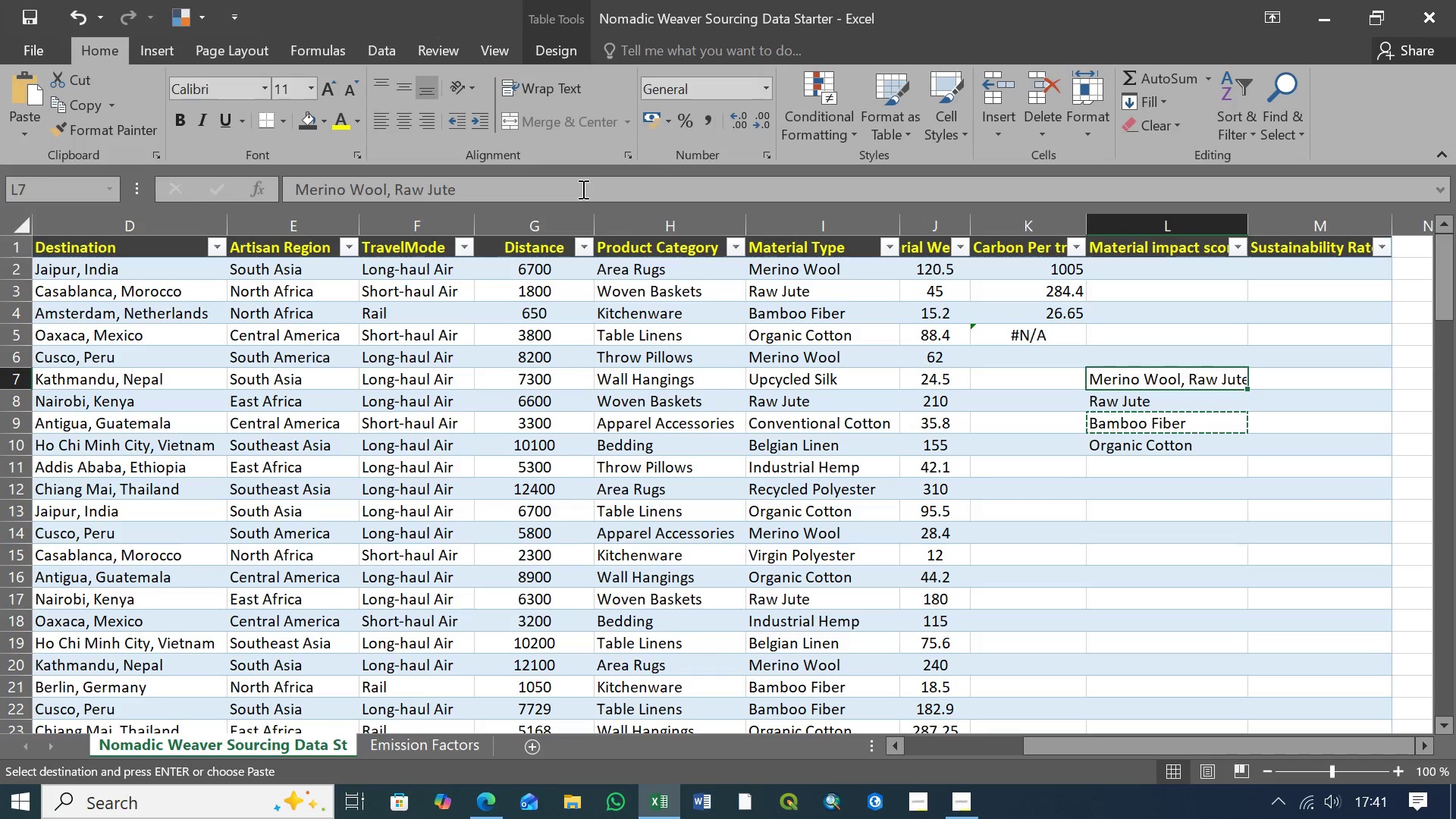 
left_click([582, 188])
 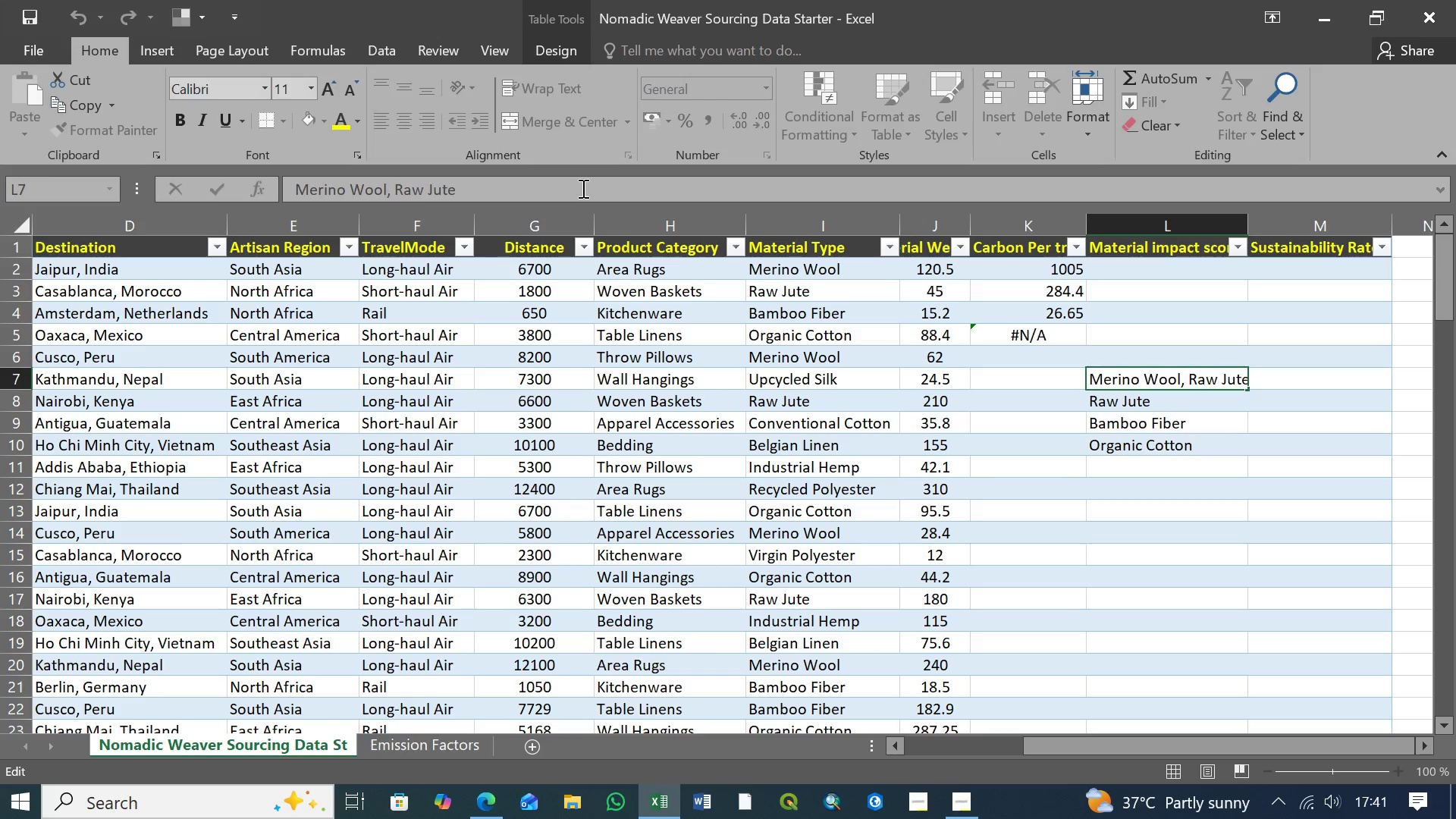 
key(Comma)
 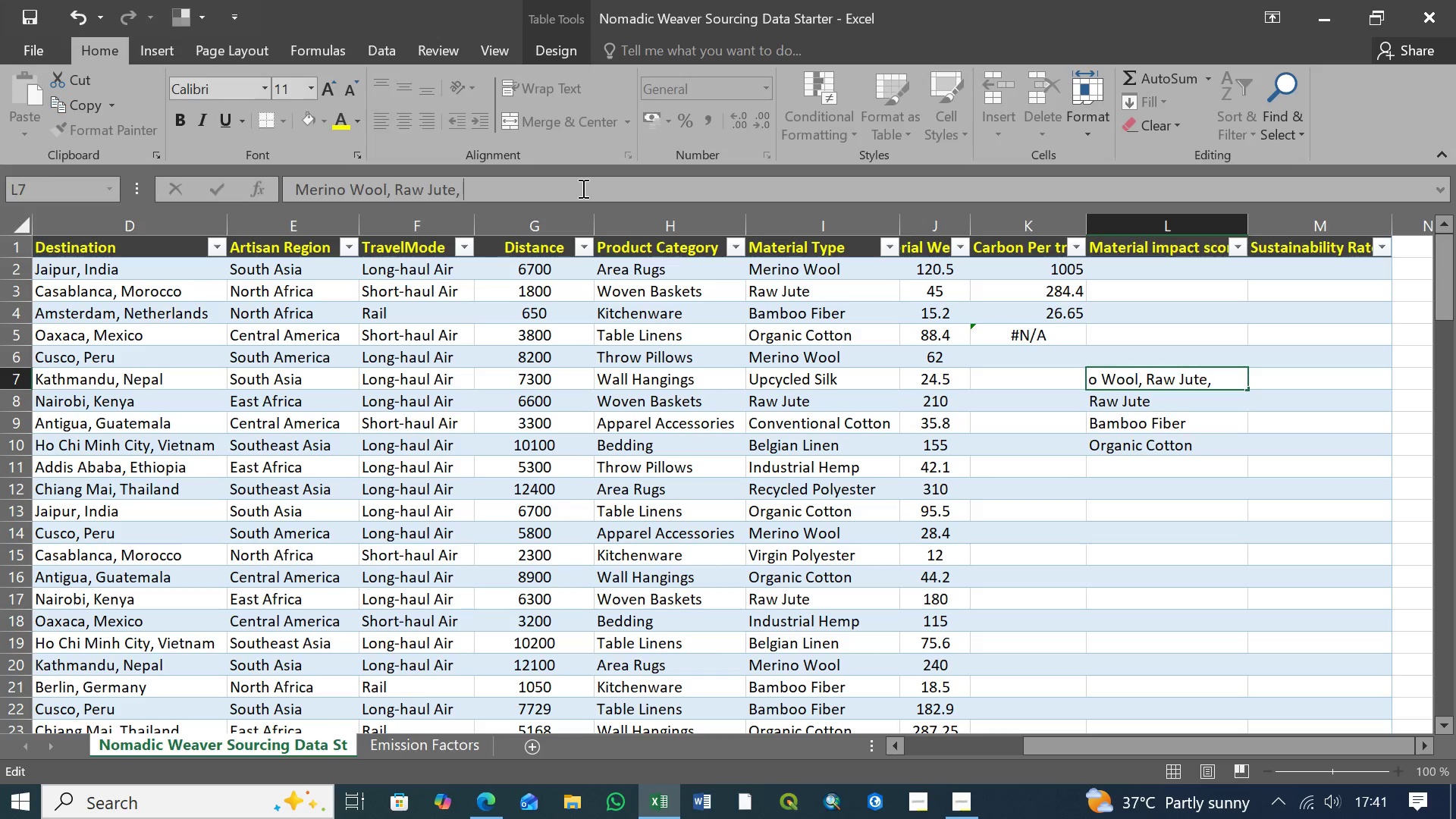 
key(Space)
 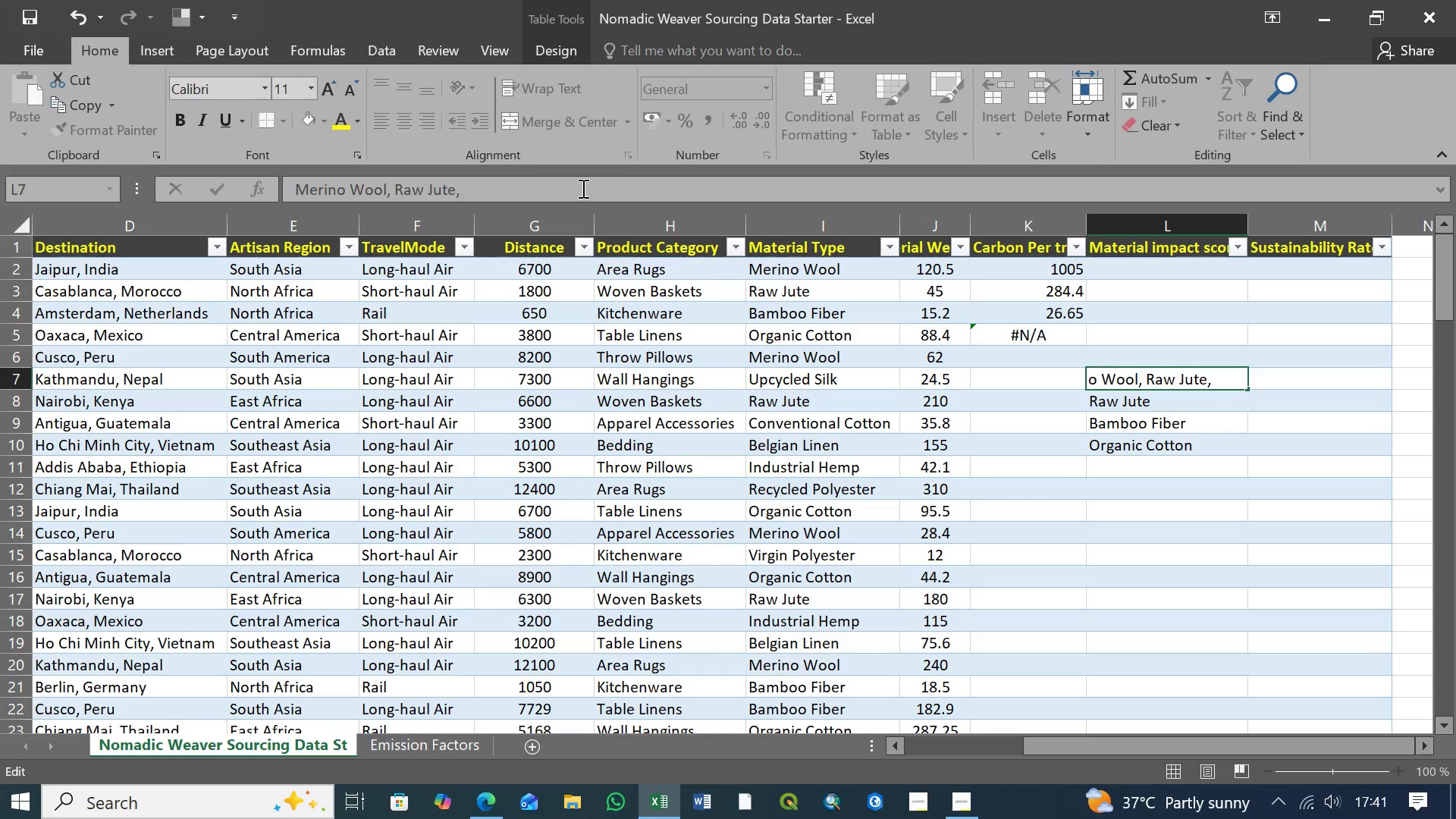 
key(Control+V)
 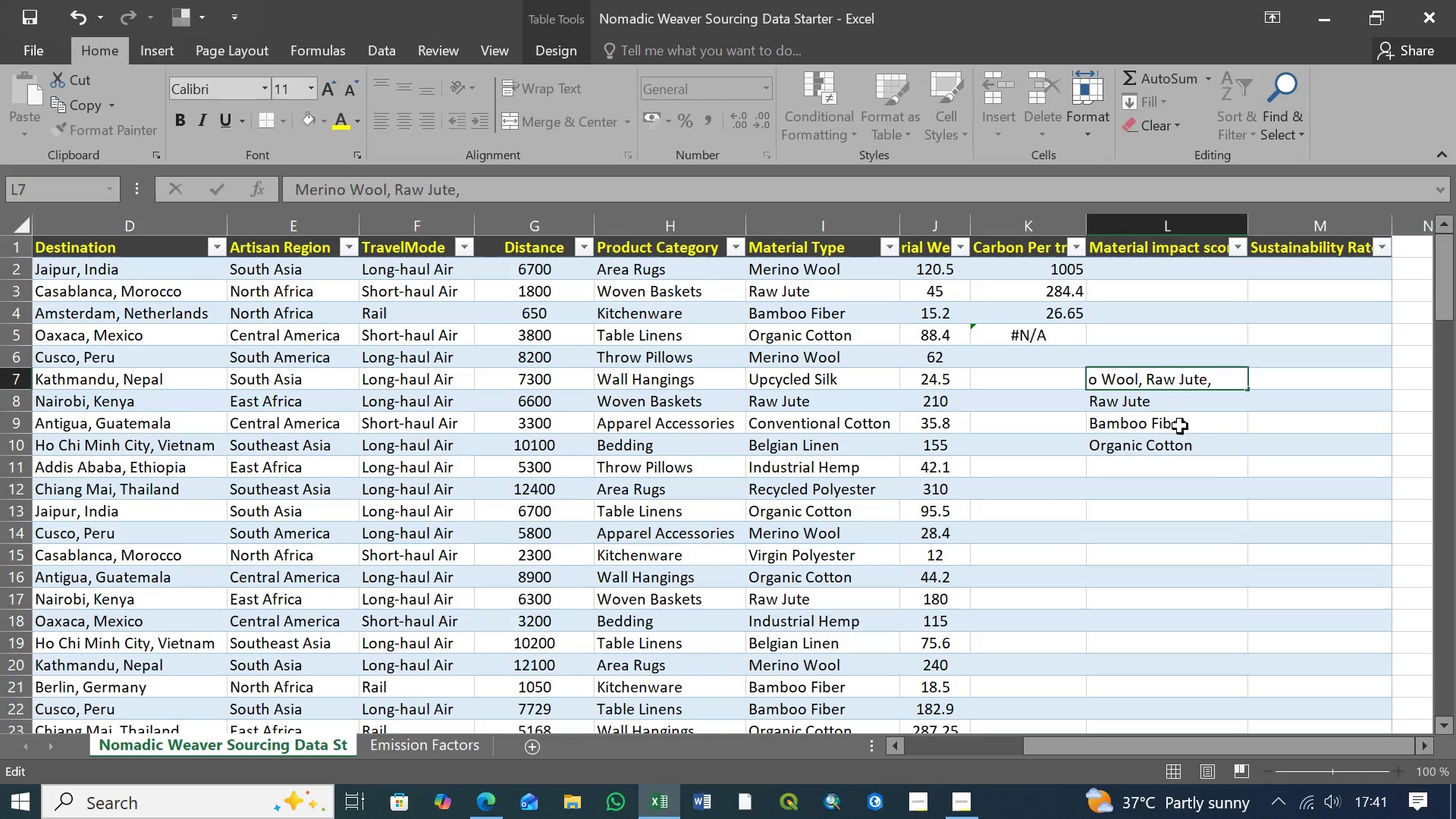 
left_click_drag(start_coordinate=[1208, 427], to_coordinate=[1106, 419])
 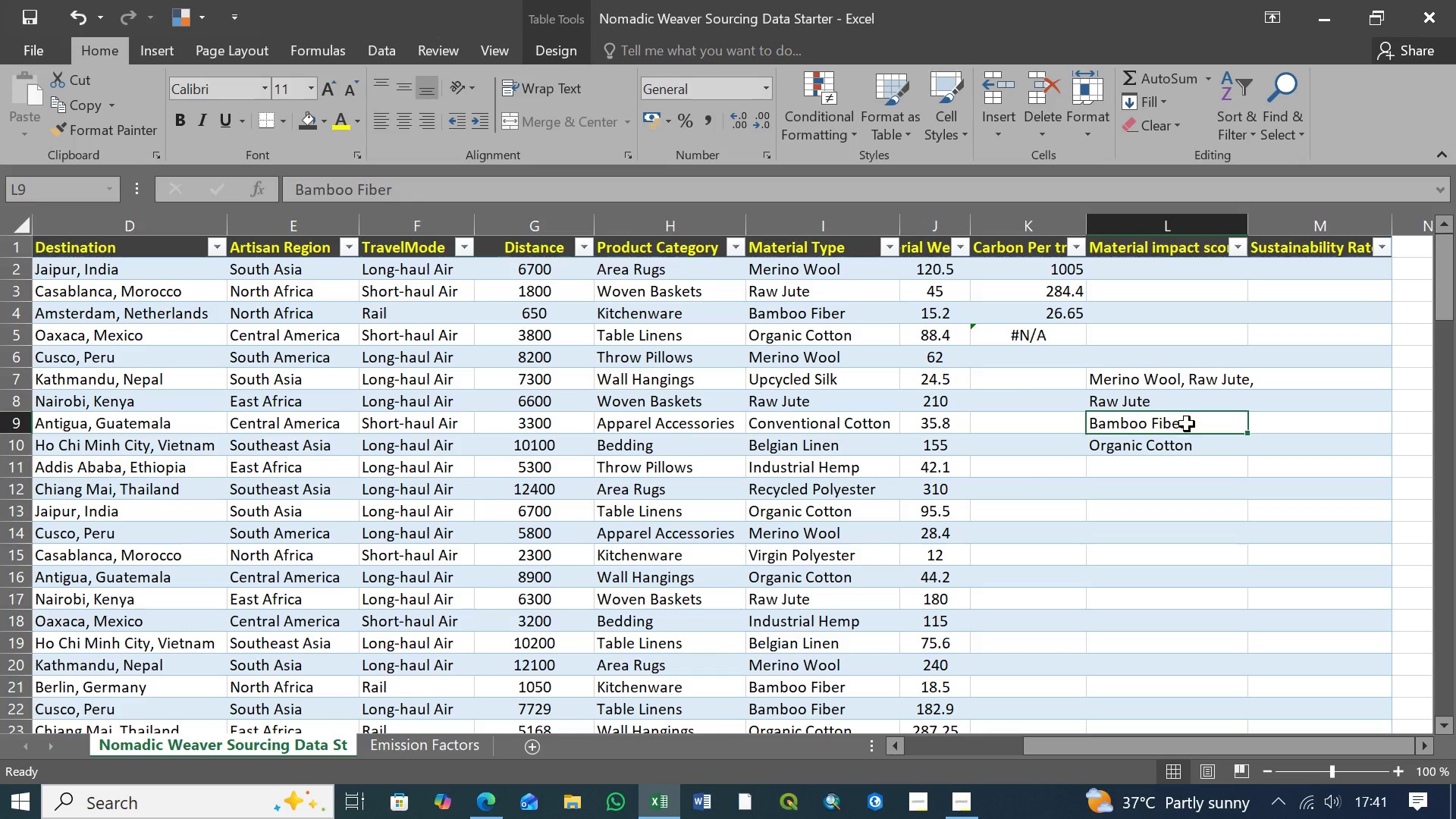 
left_click_drag(start_coordinate=[1201, 425], to_coordinate=[1086, 421])
 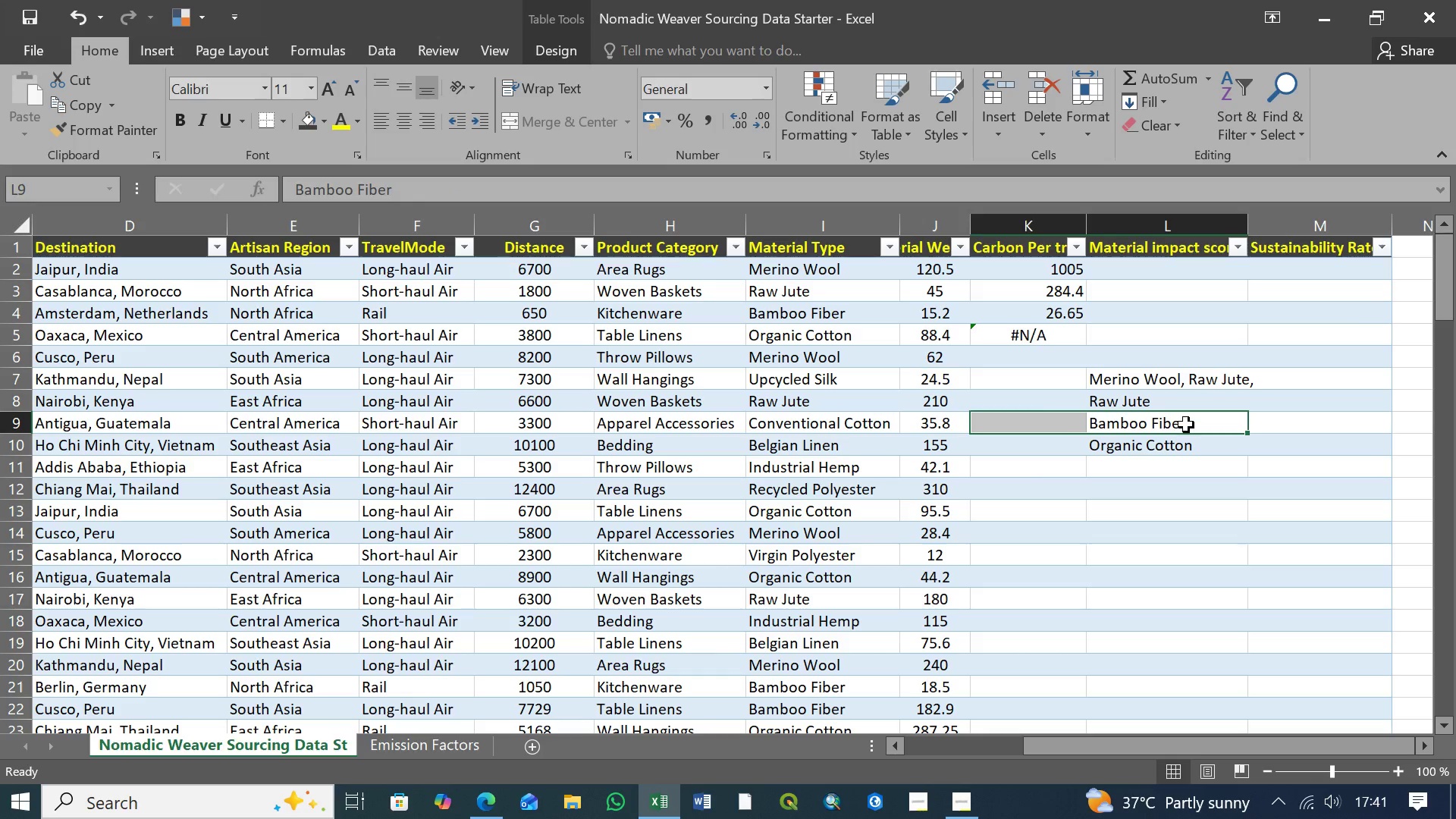 
left_click([1186, 425])
 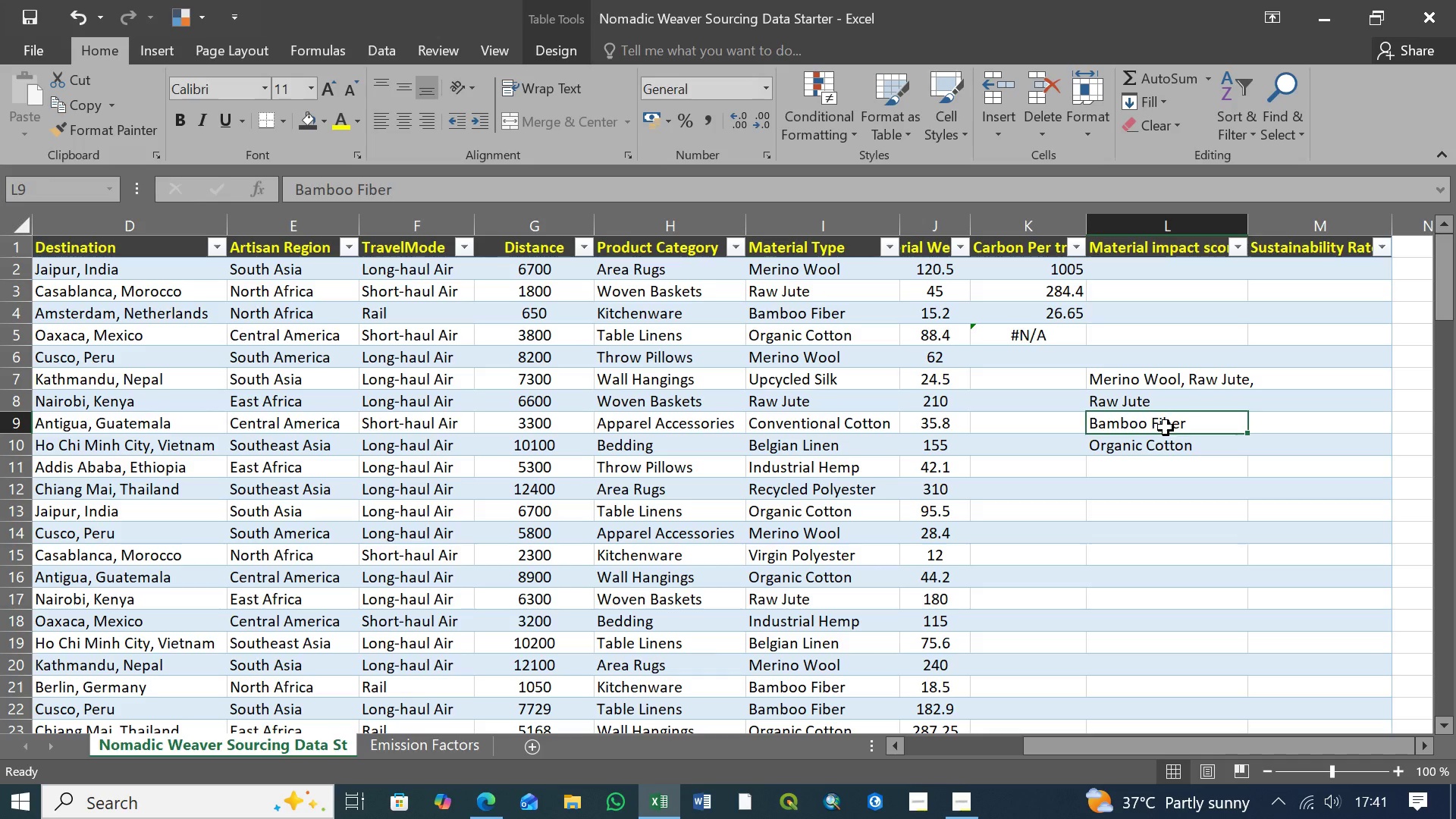 
key(Control+C)
 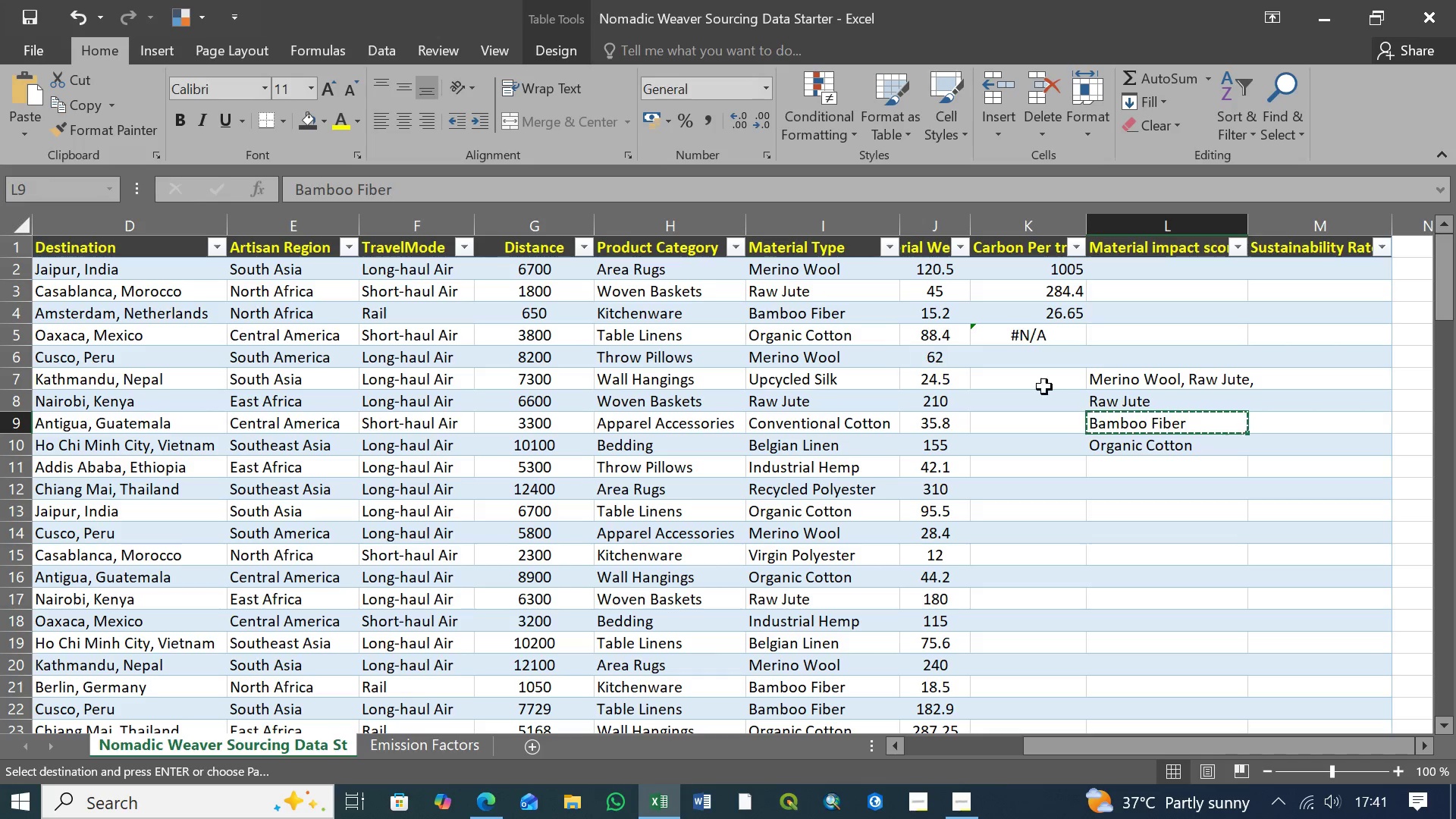 
left_click([1127, 381])
 